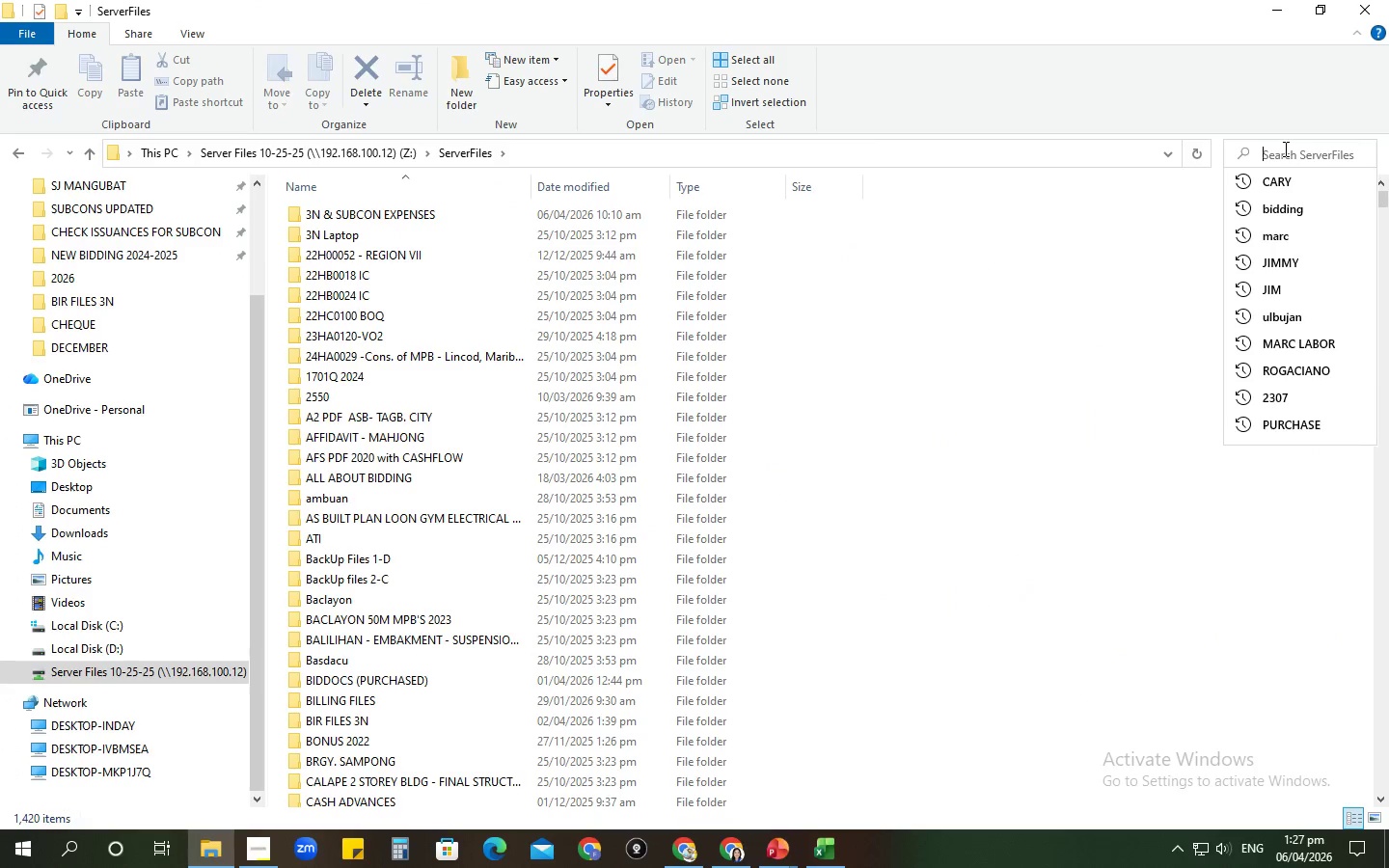 
key(M)
 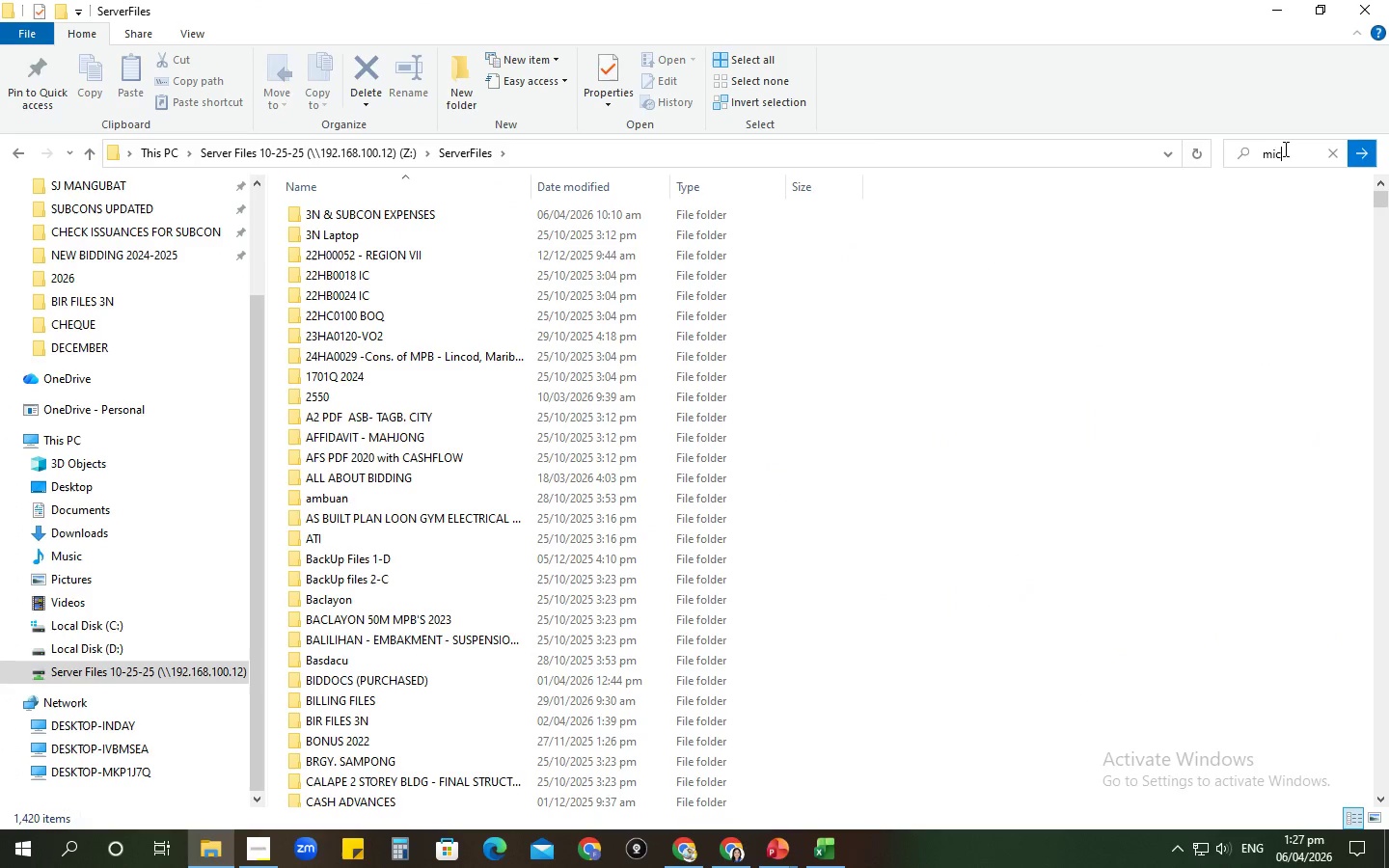 
key(Control+ControlLeft)
 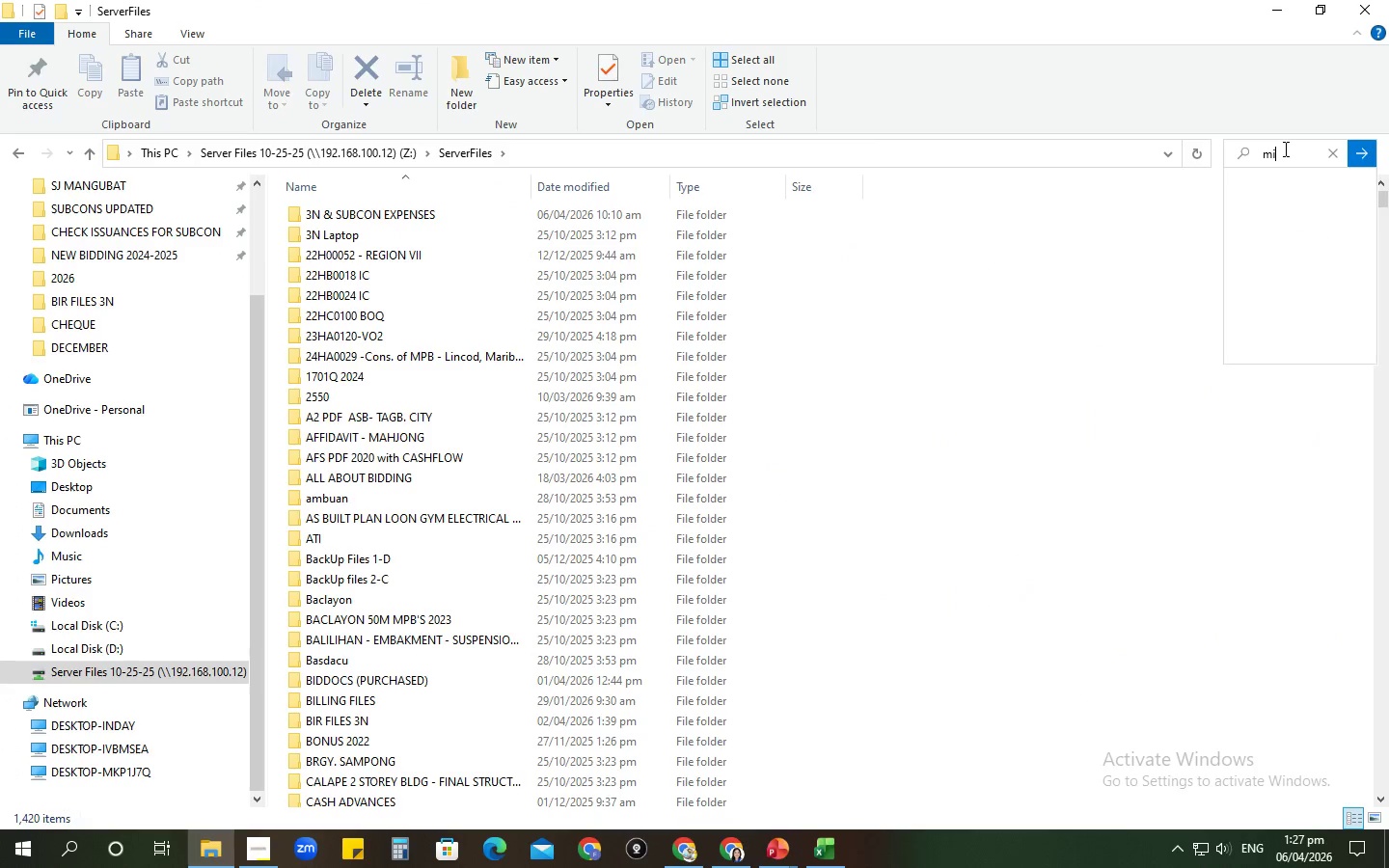 
type(icrosoft)
 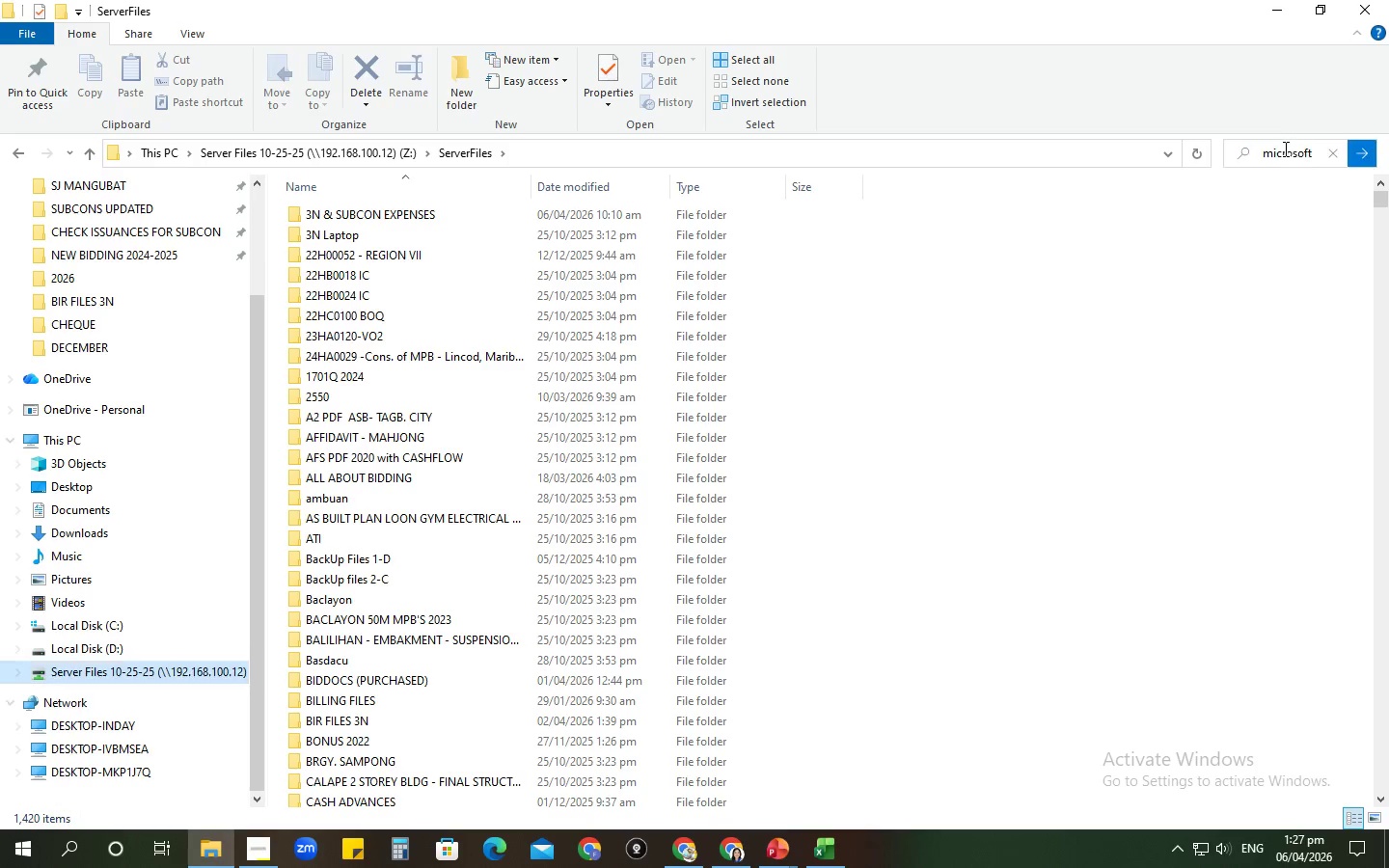 
key(Enter)
 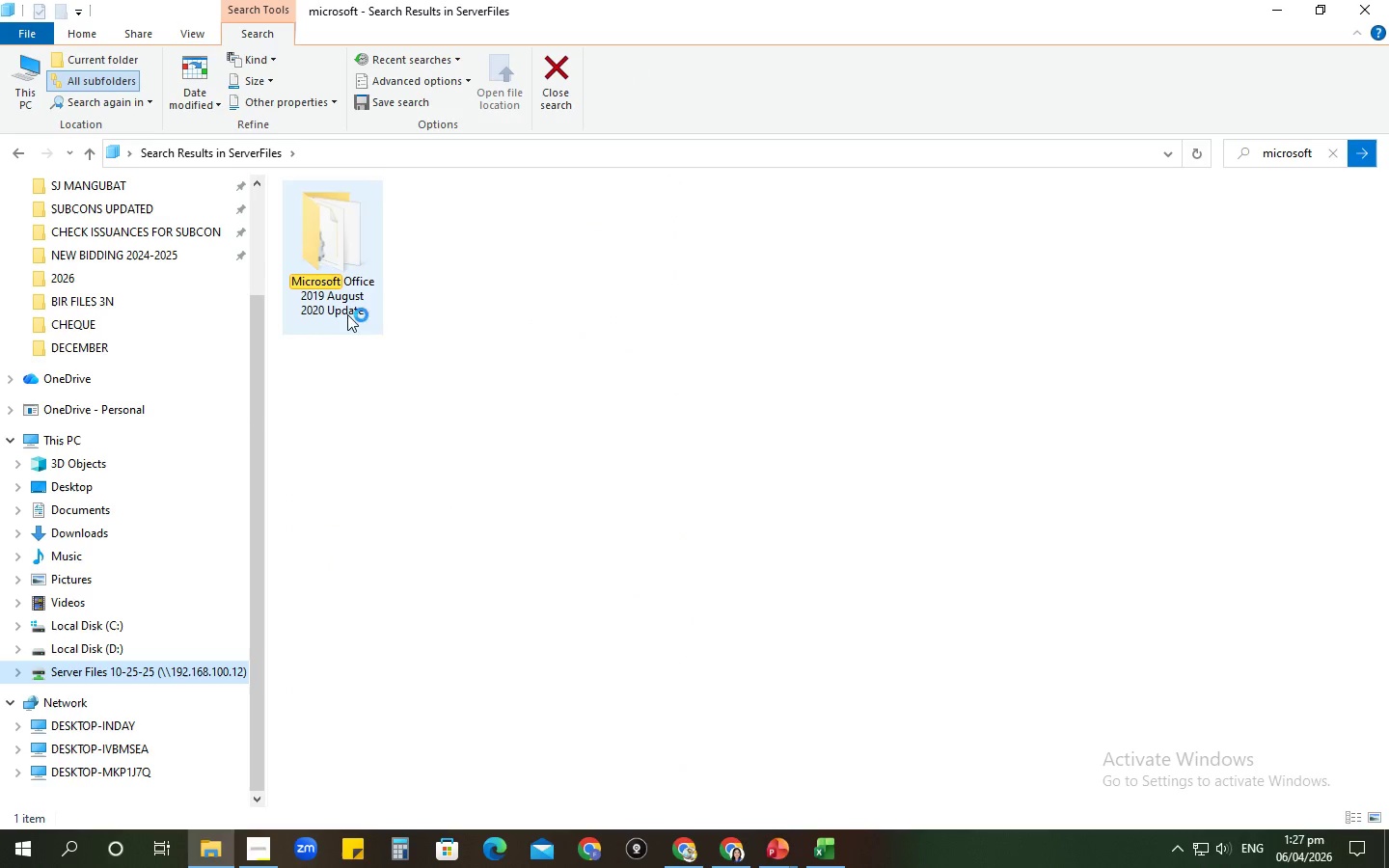 
double_click([306, 270])
 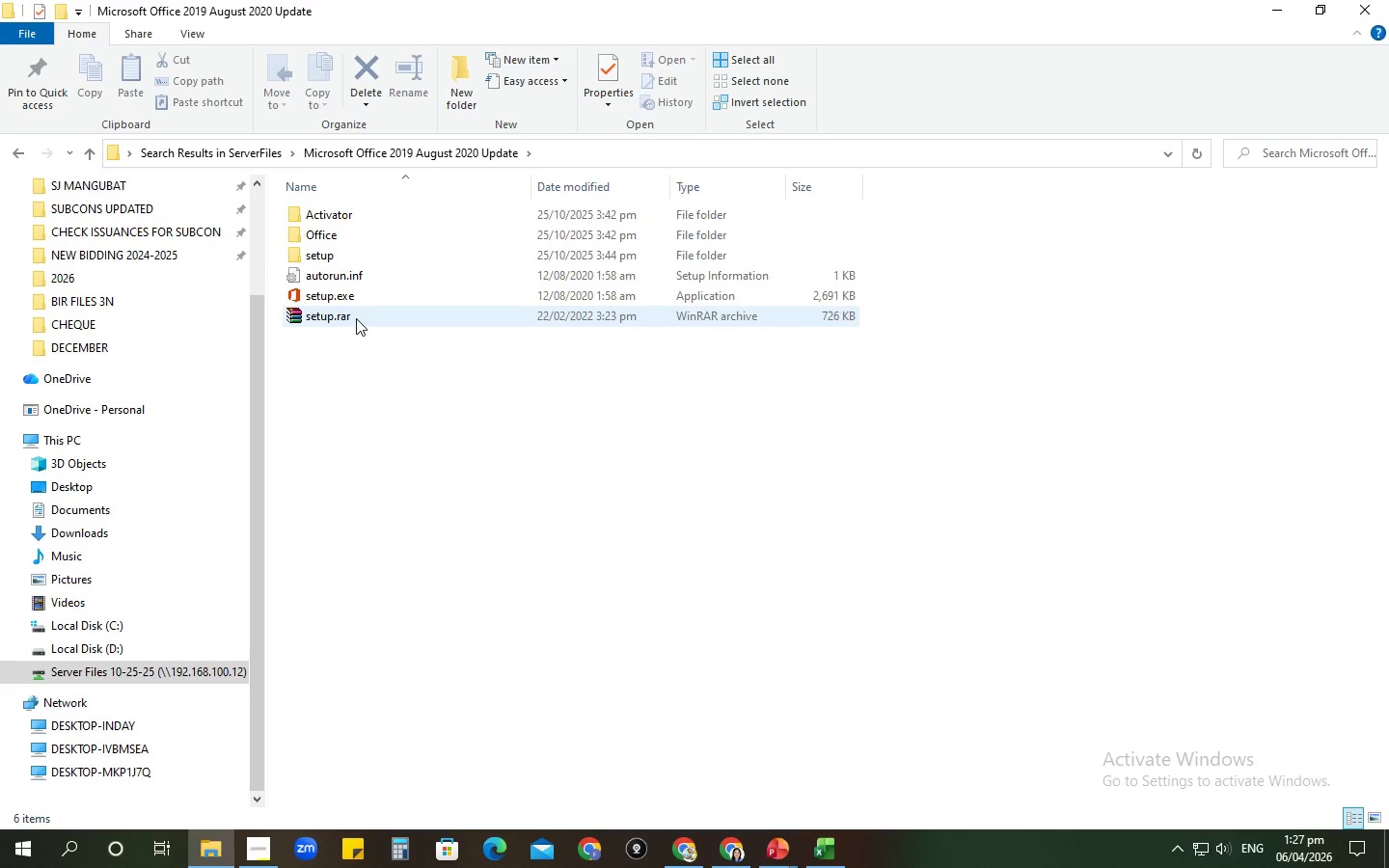 
left_click_drag(start_coordinate=[422, 362], to_coordinate=[422, 384])
 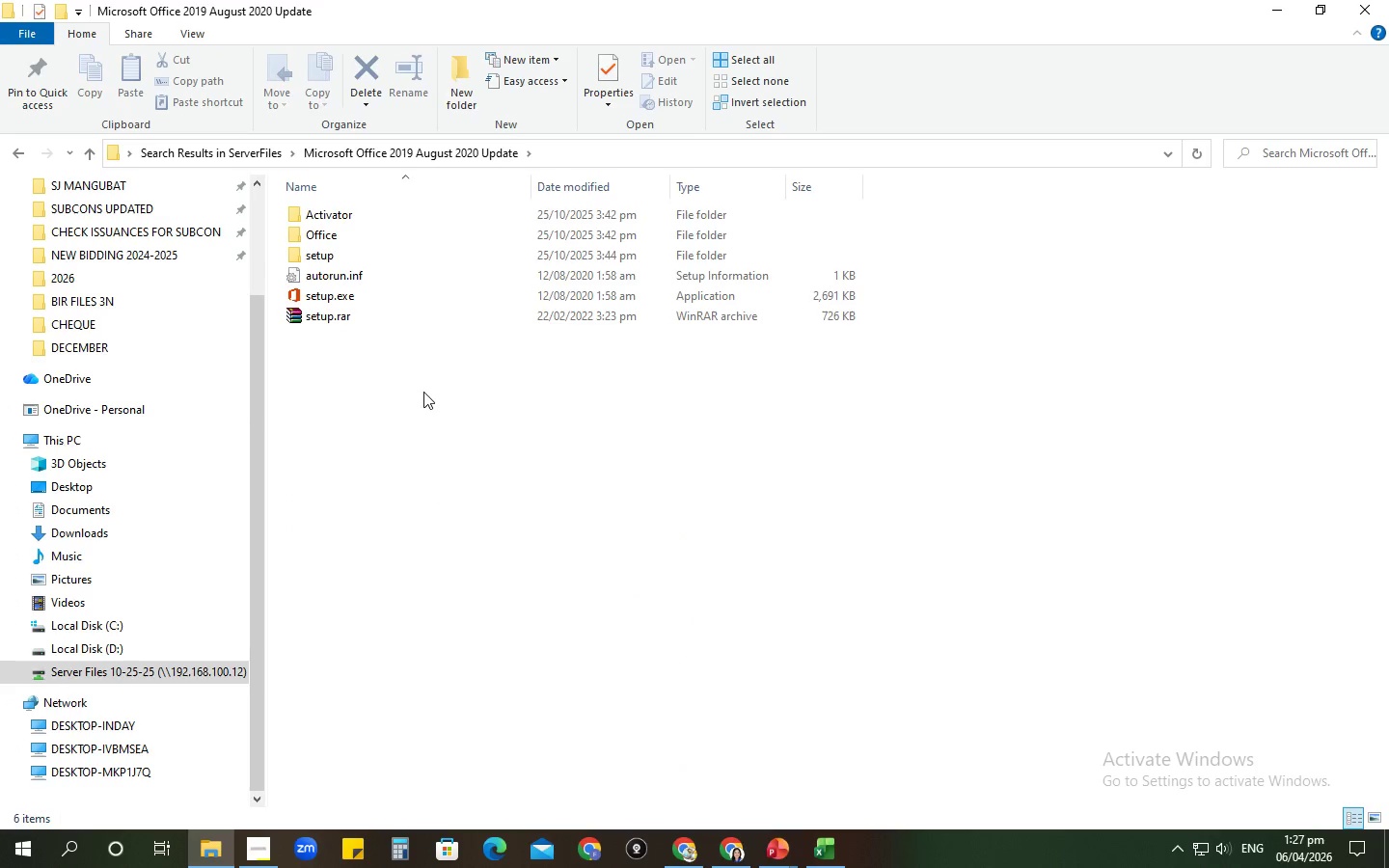 
key(Alt+AltLeft)
 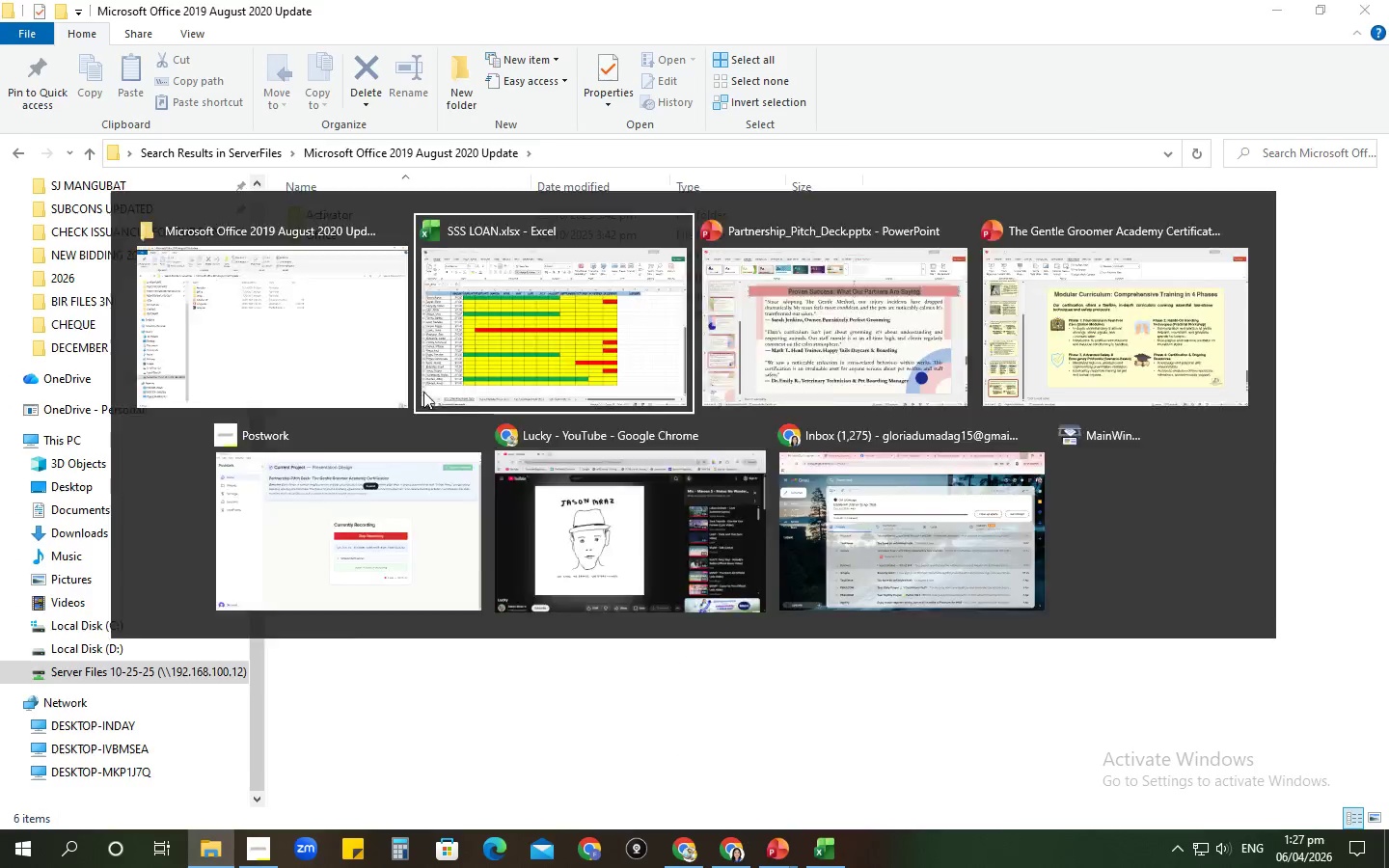 
key(Alt+Tab)
 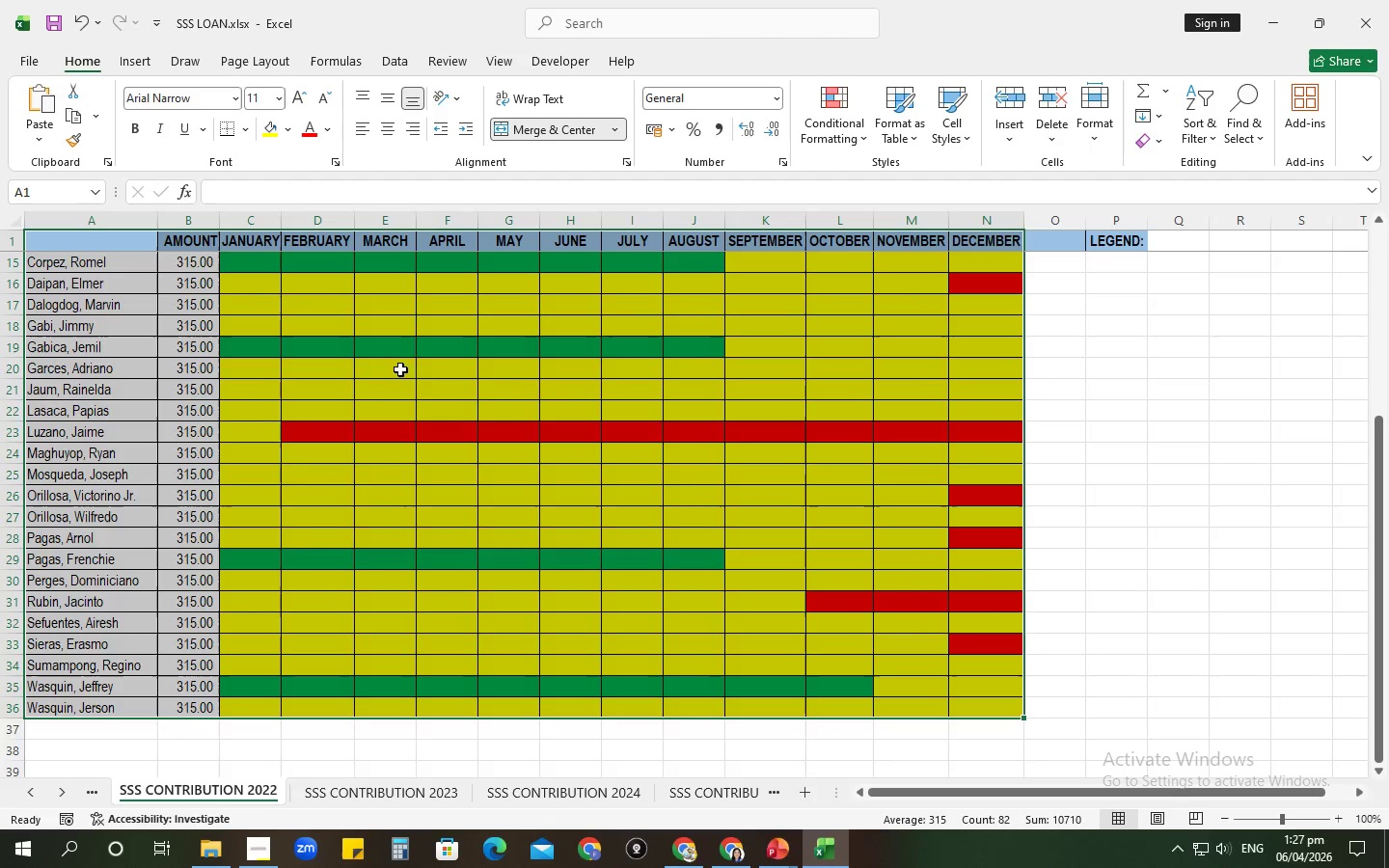 
key(Alt+Tab)
 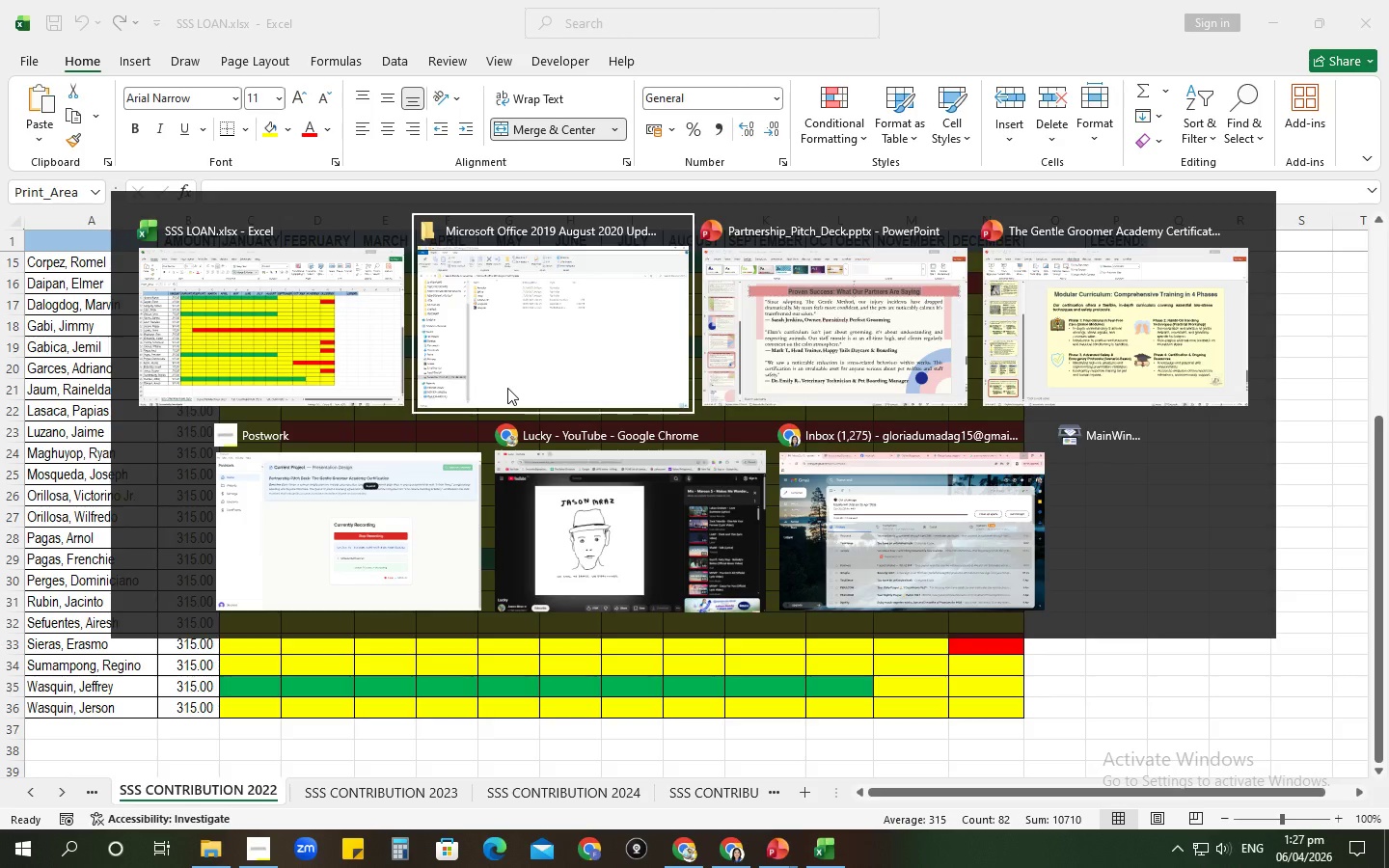 
key(Alt+Tab)
 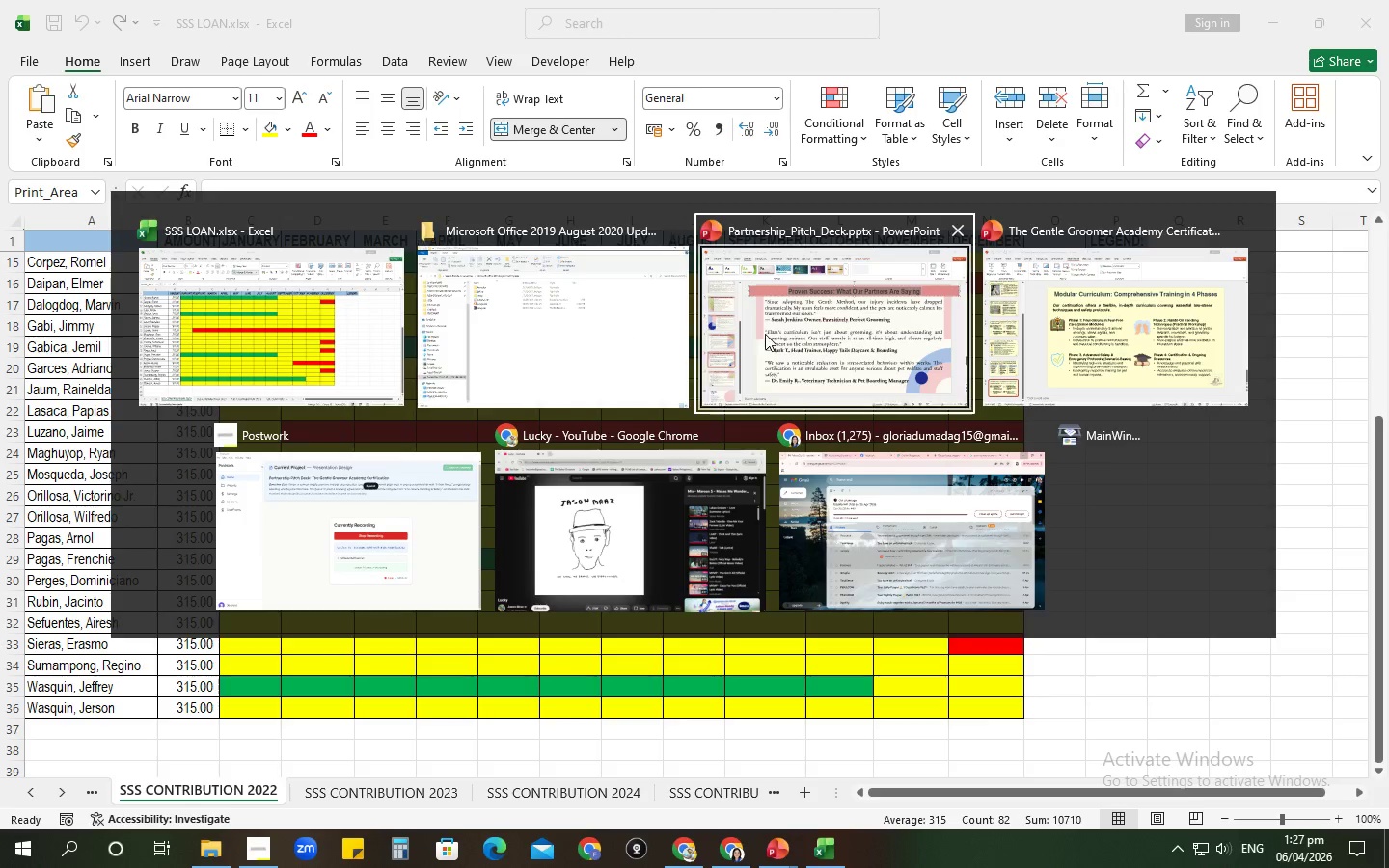 
key(Alt+Tab)
 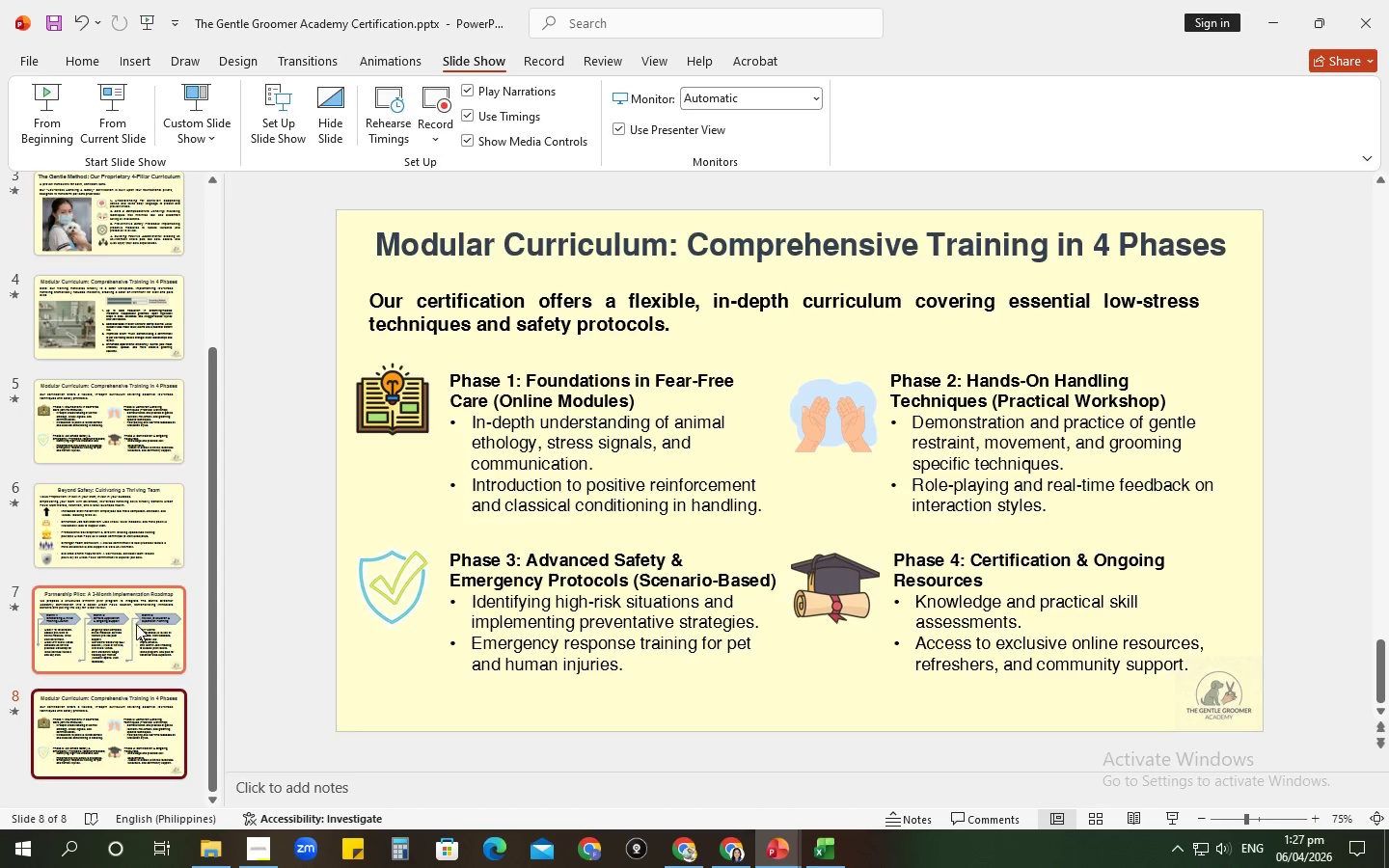 
key(Alt+AltLeft)
 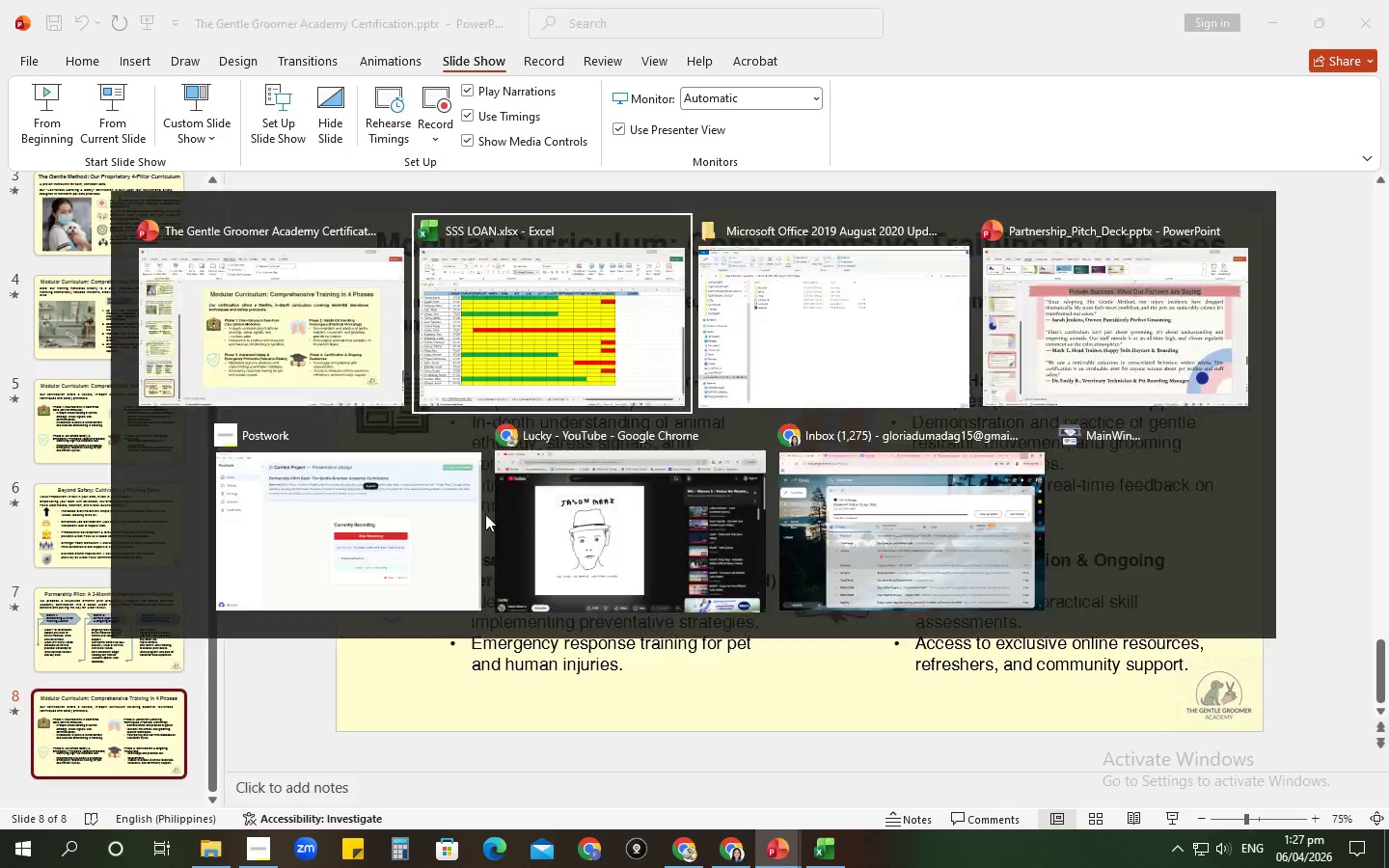 
key(Alt+Tab)
 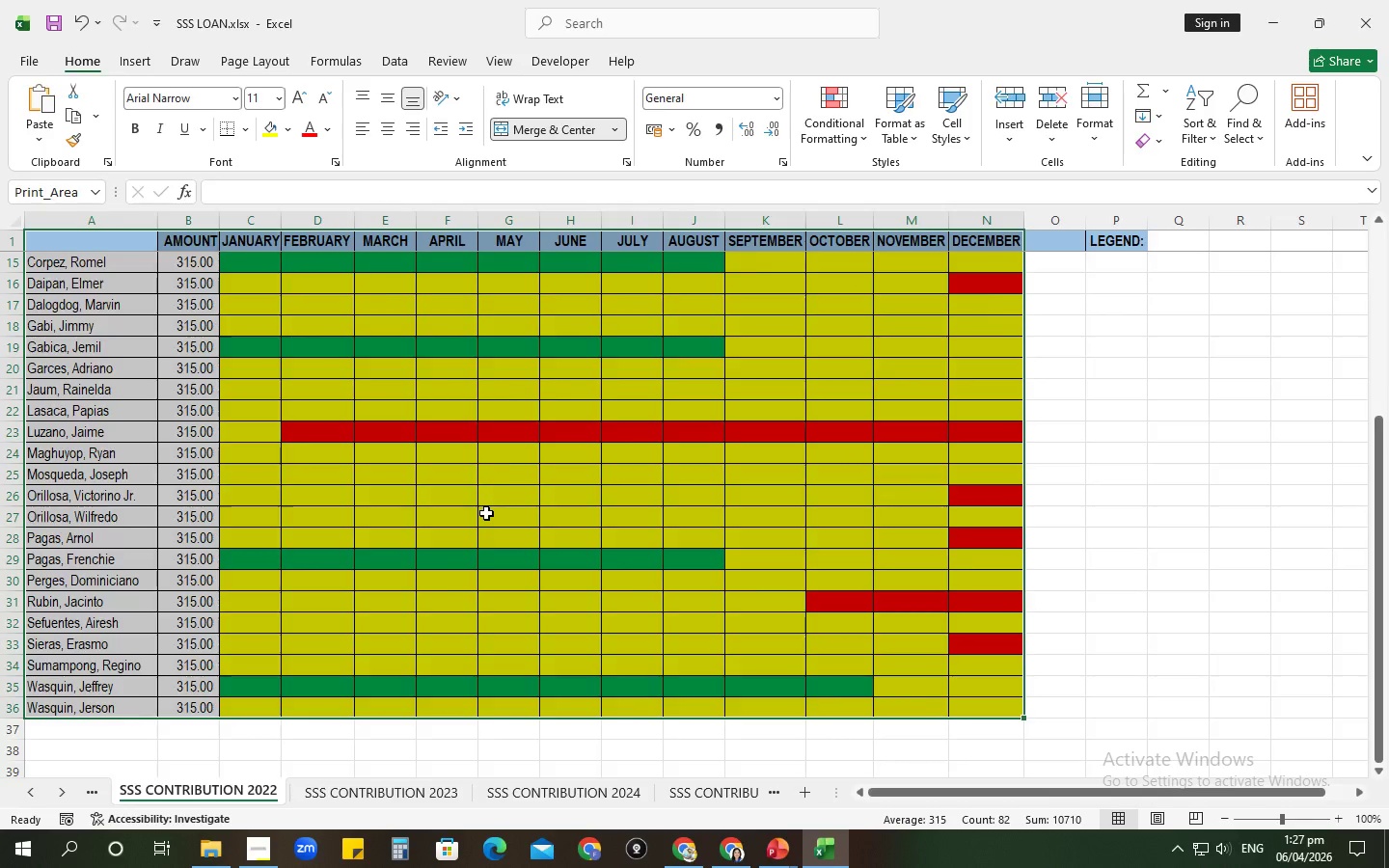 
key(Alt+AltLeft)
 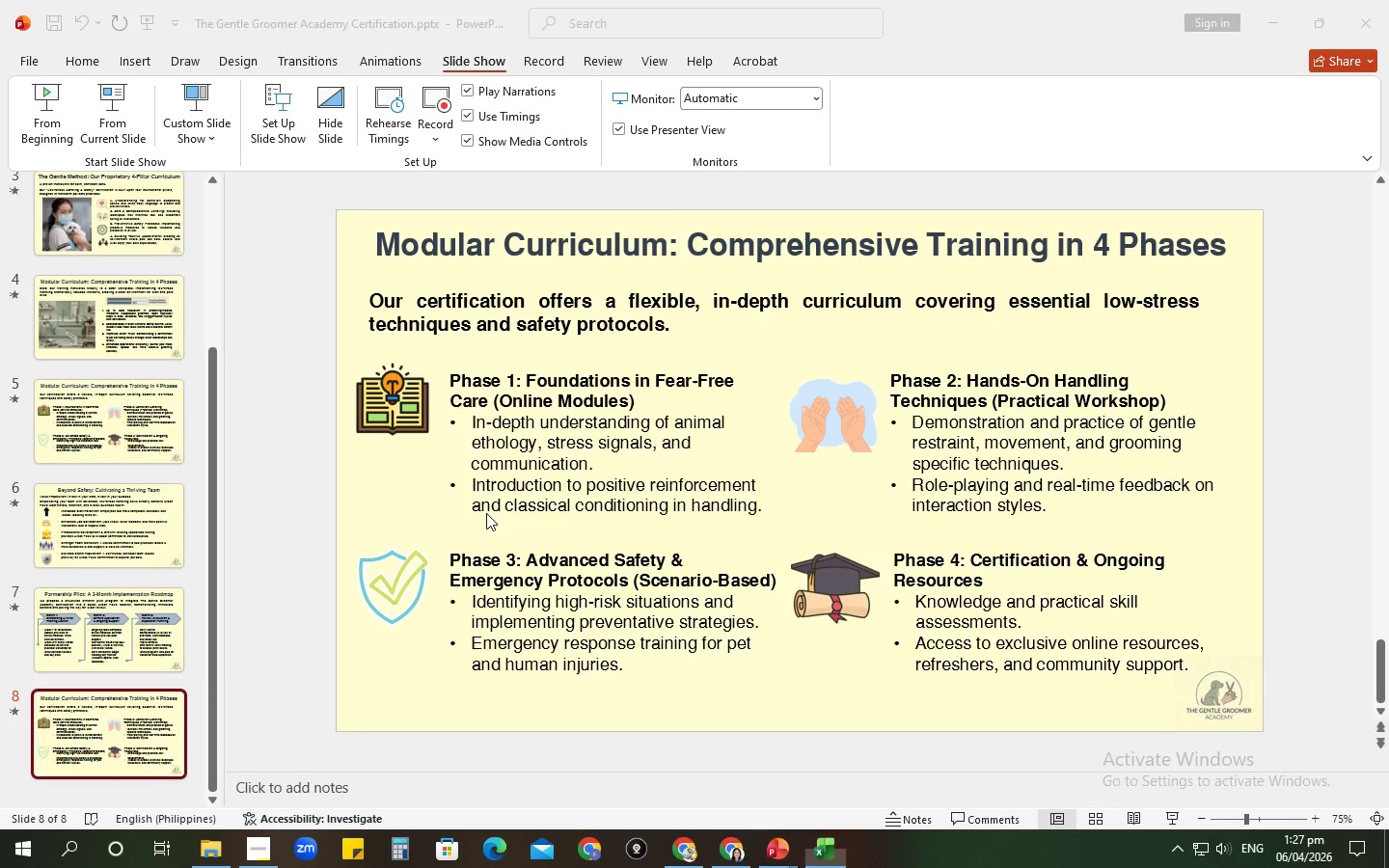 
key(Alt+Tab)
 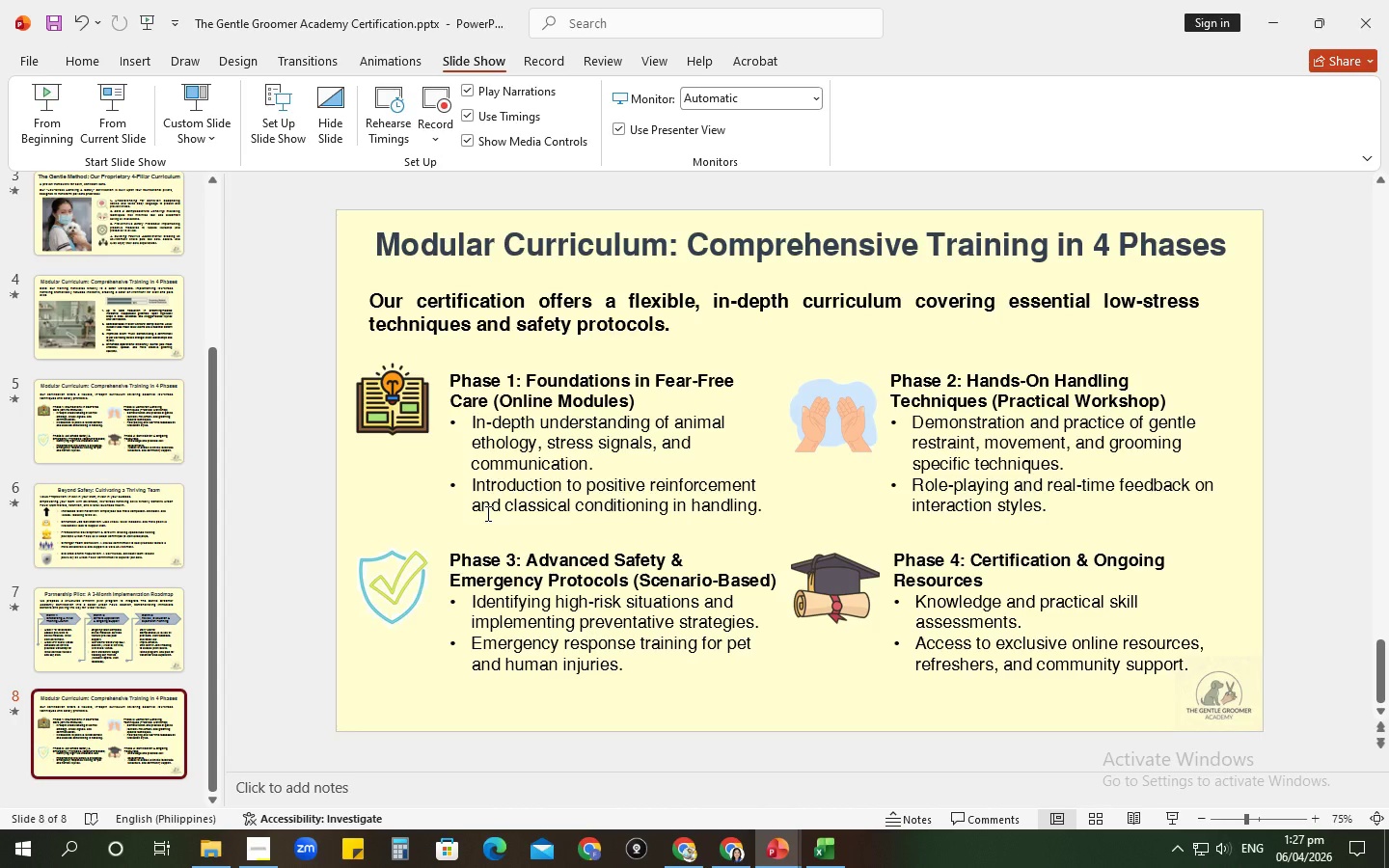 
key(Alt+Tab)
 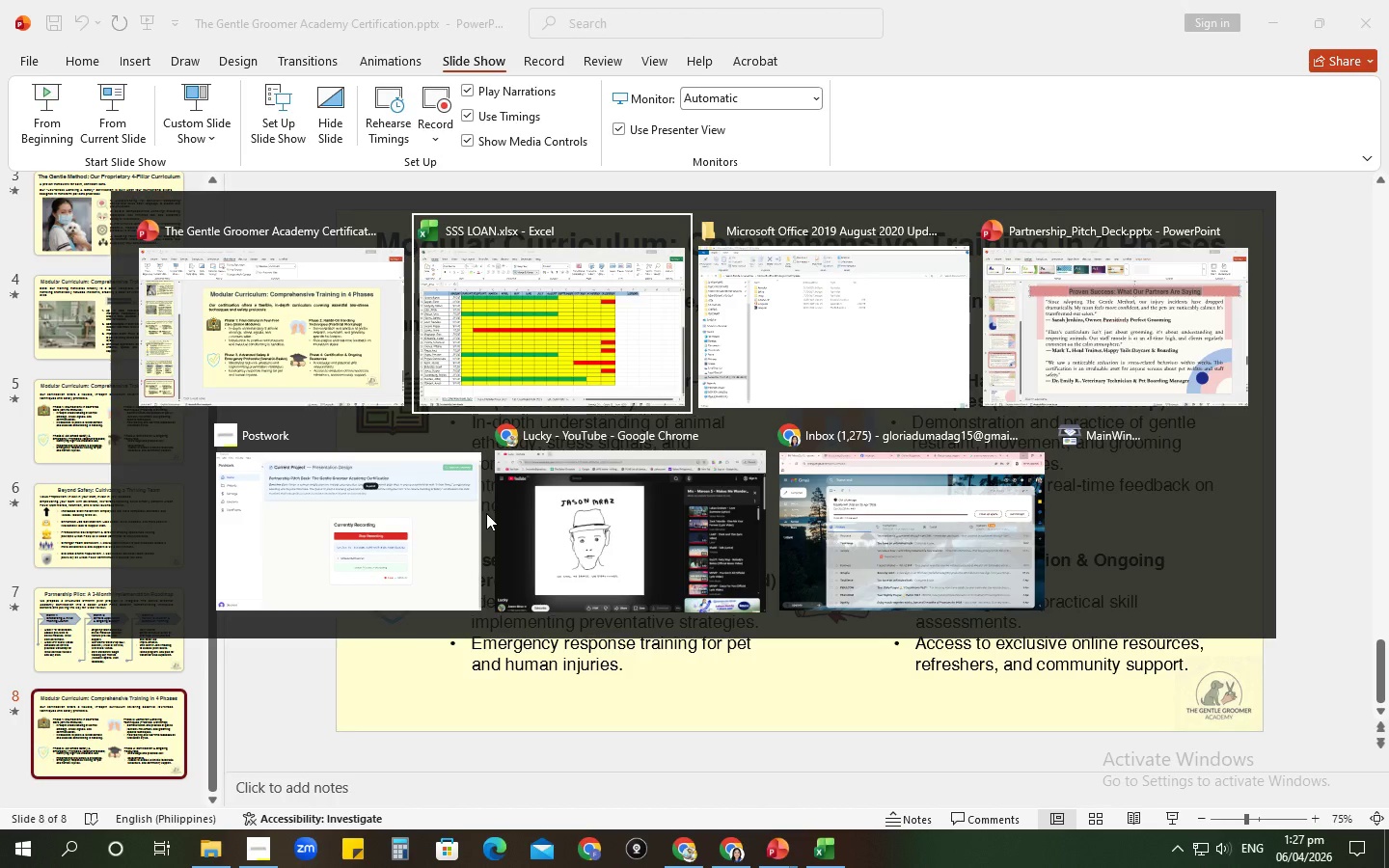 
key(Alt+Tab)
 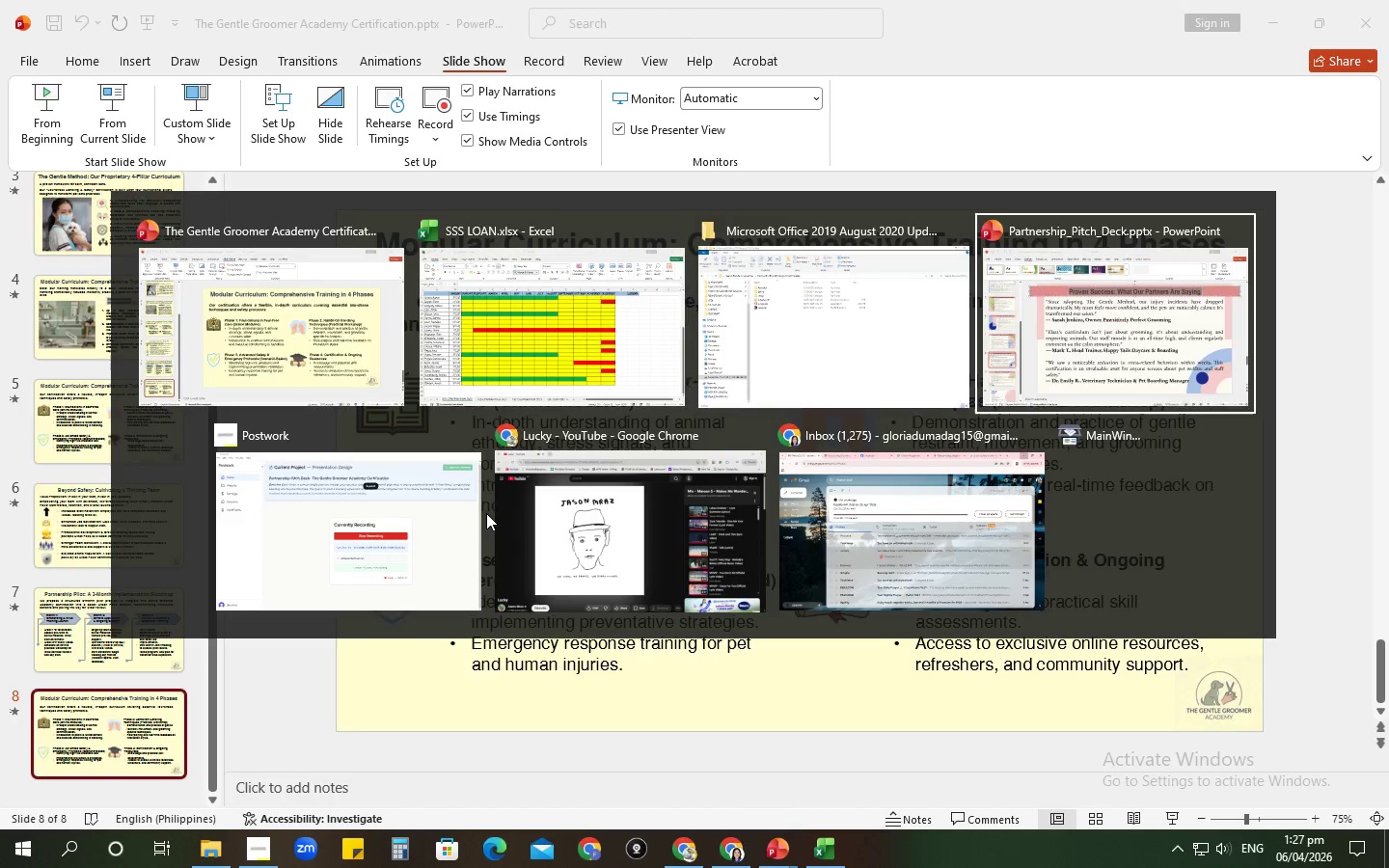 
key(Alt+Tab)
 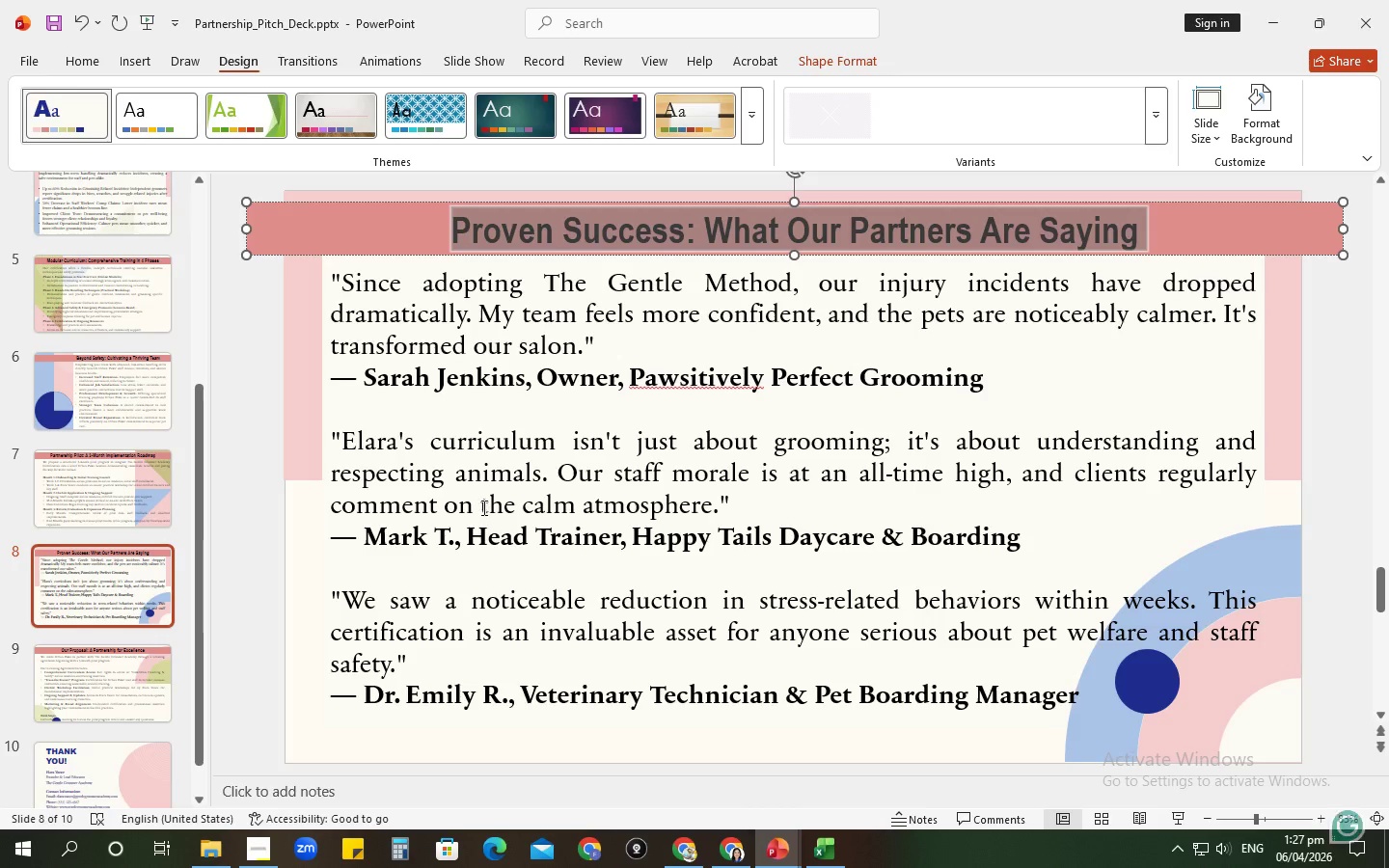 
key(Control+ControlLeft)
 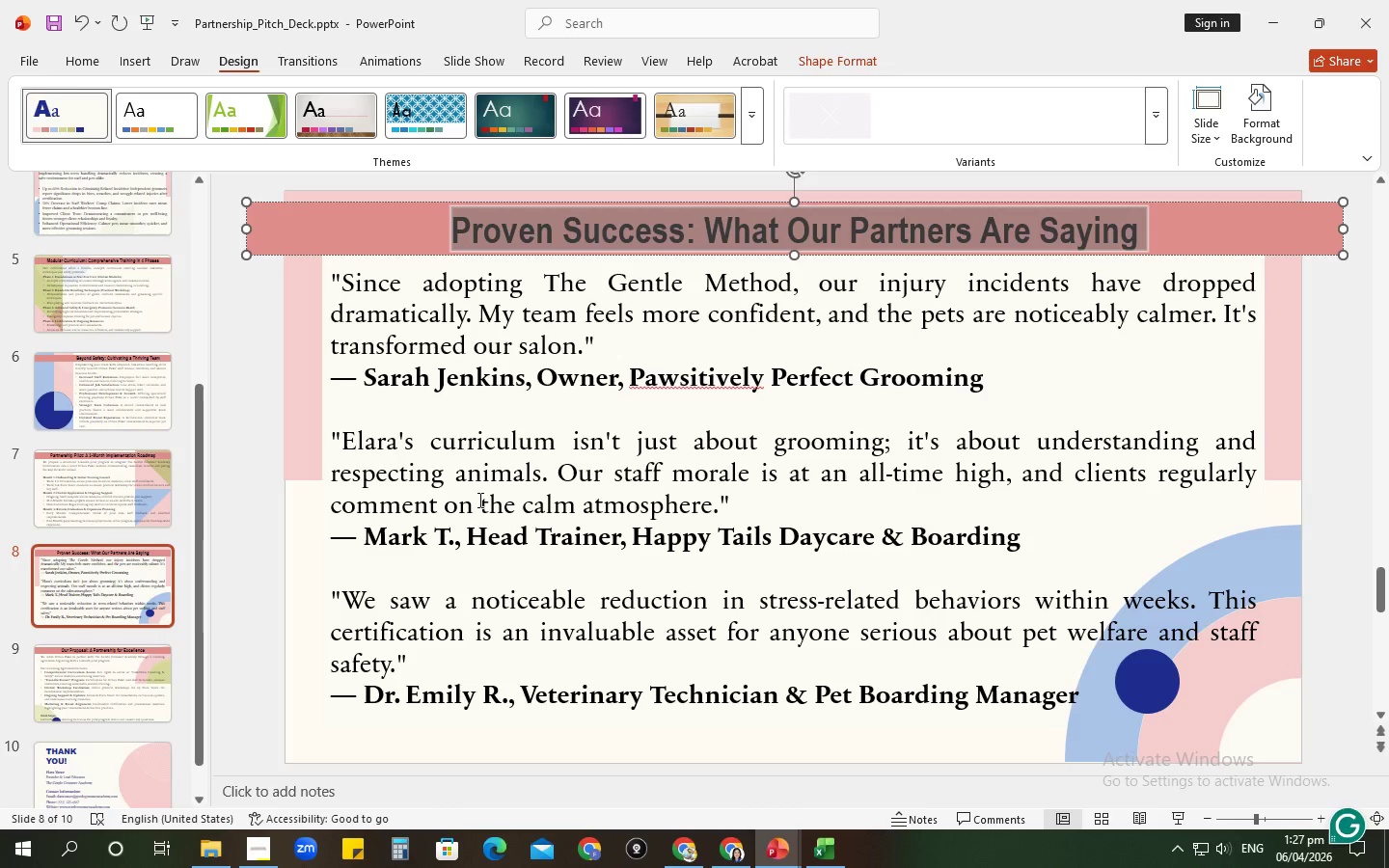 
key(Control+C)
 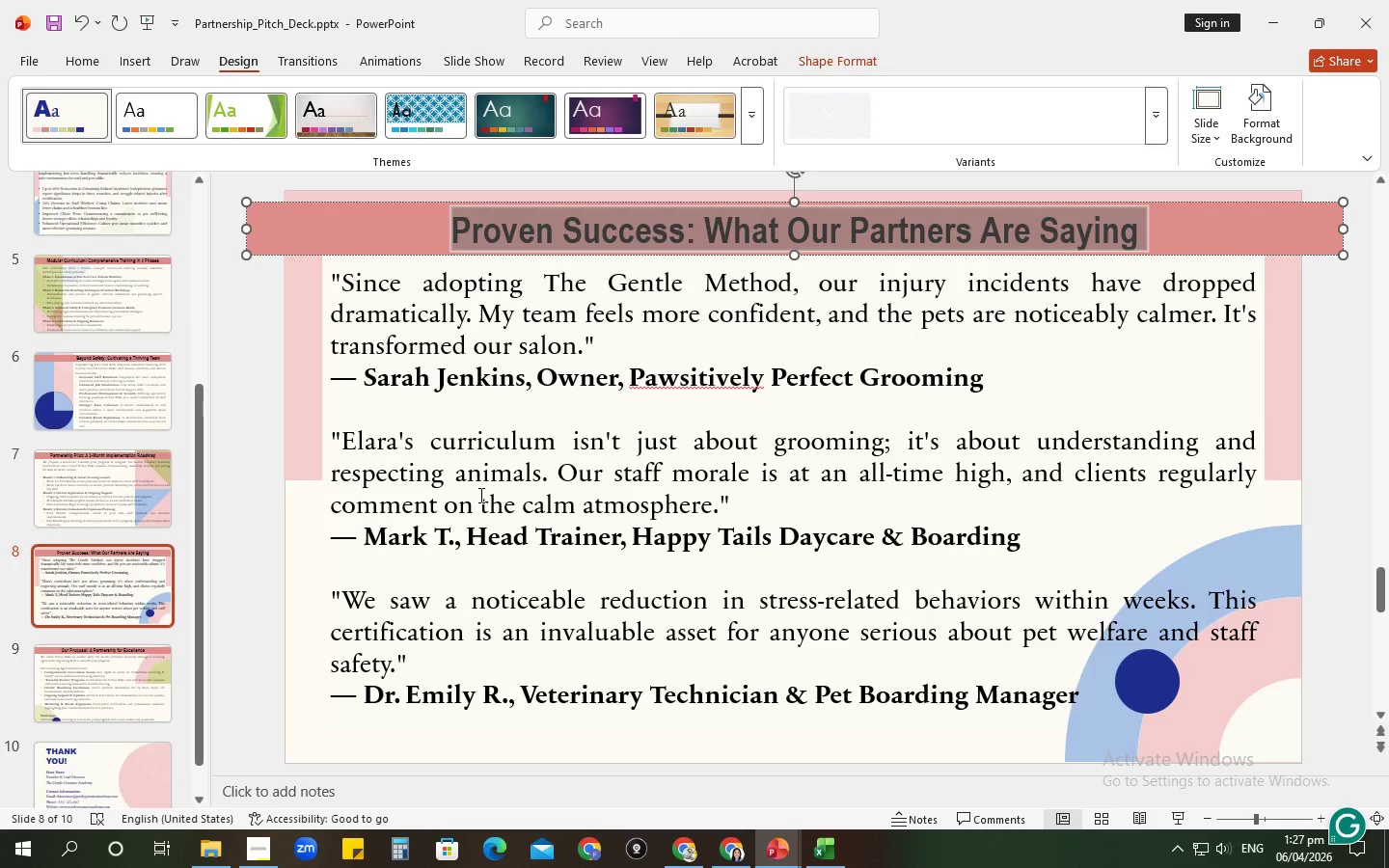 
key(Alt+Tab)
 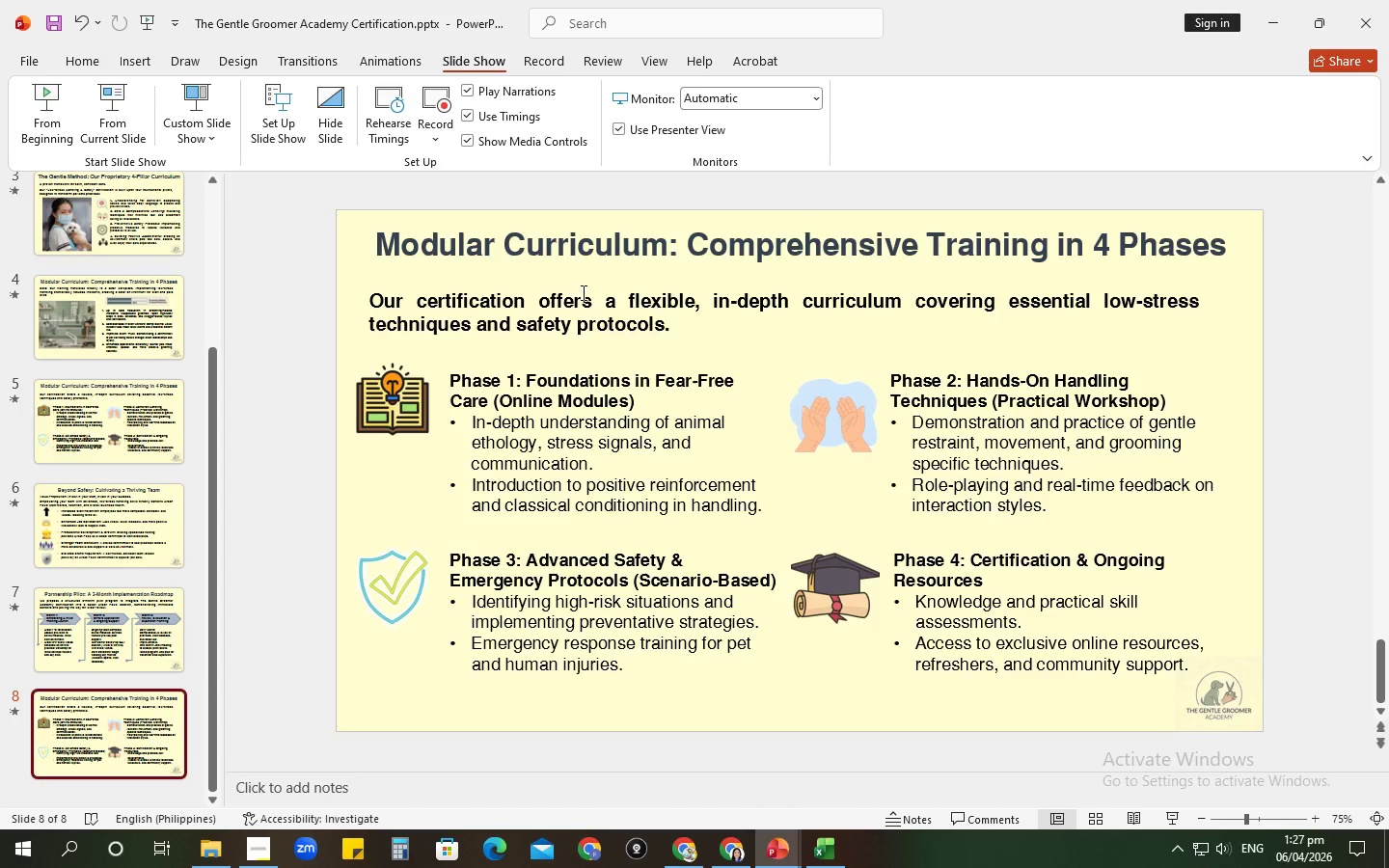 
left_click([593, 250])
 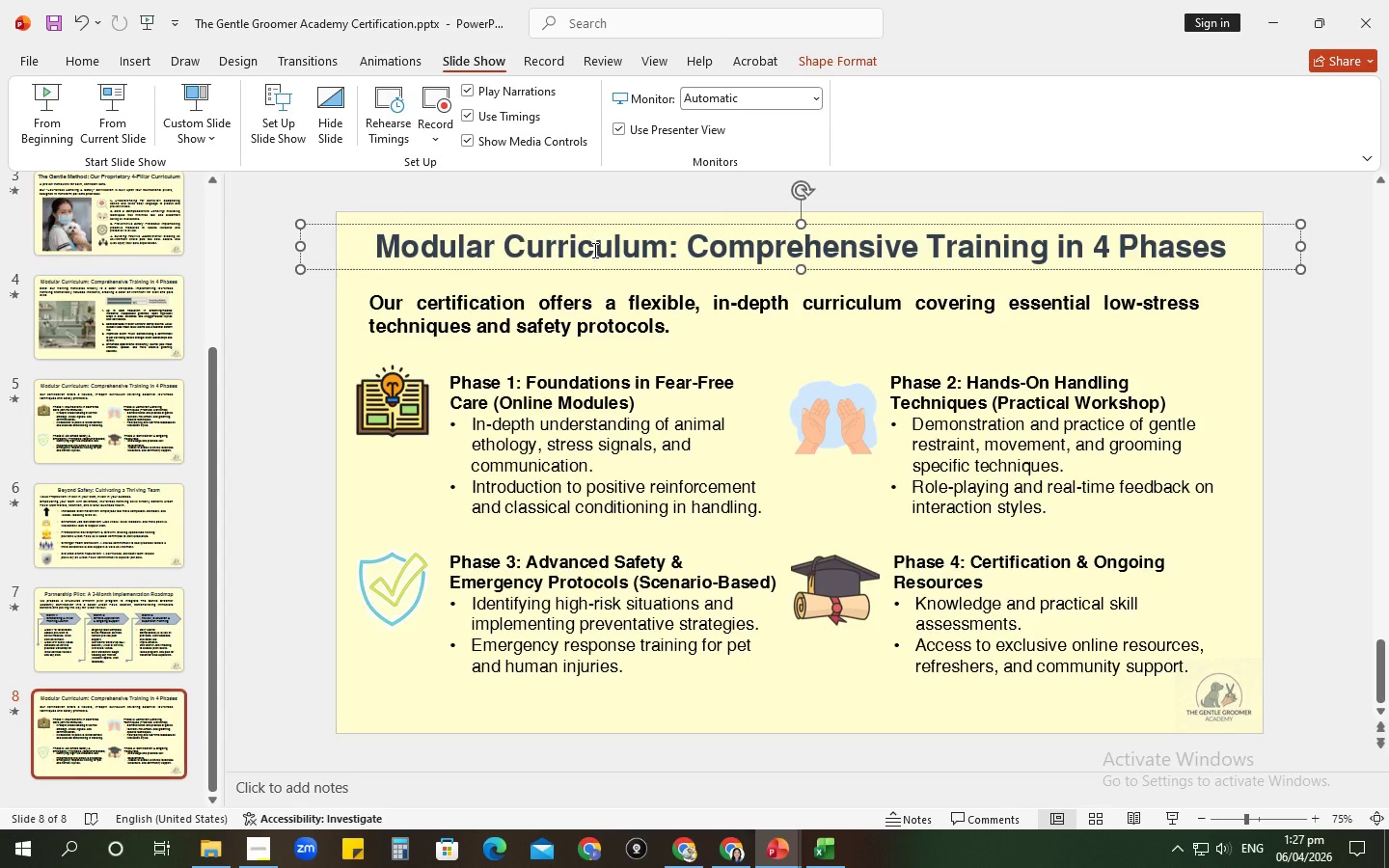 
key(Control+A)
 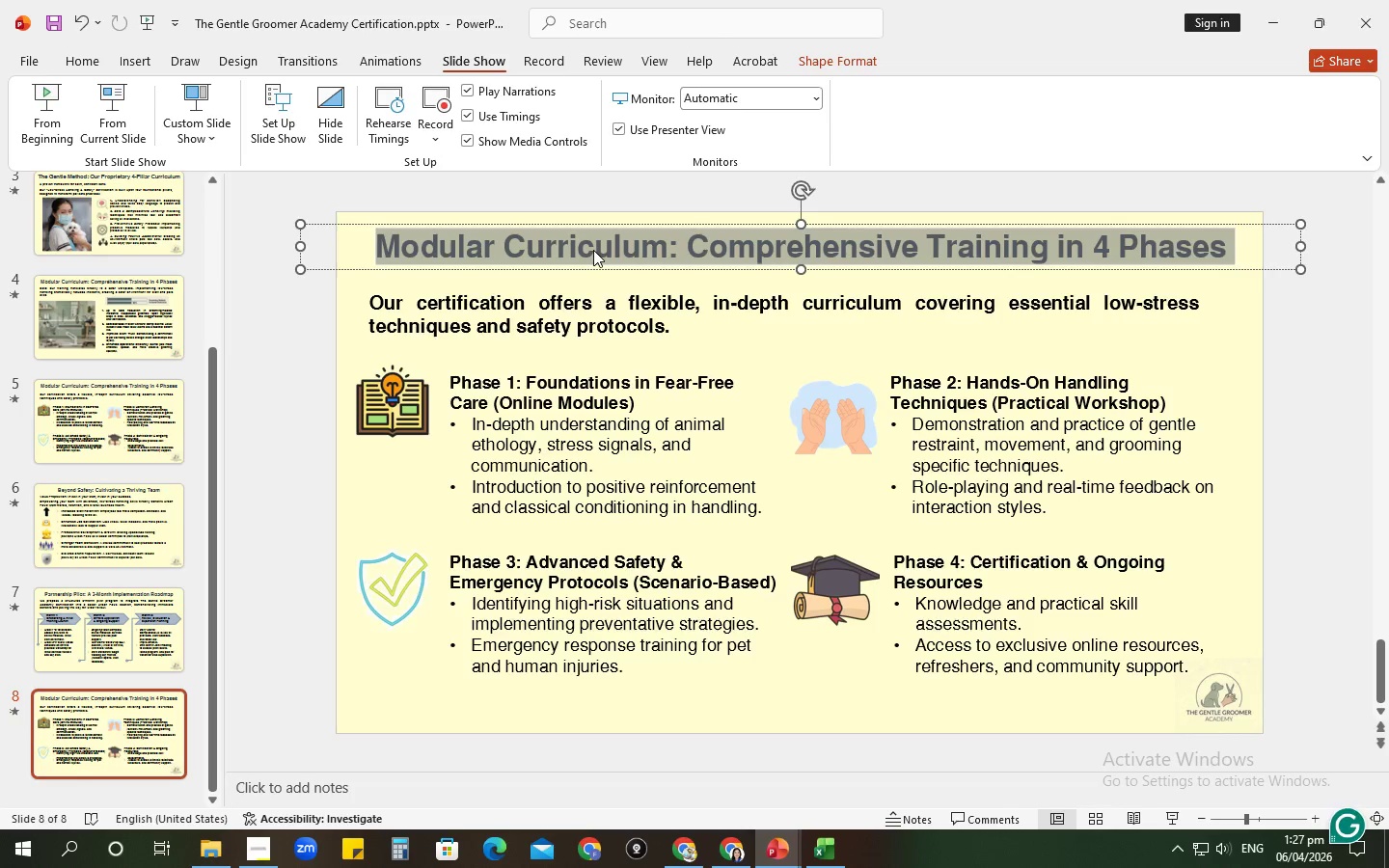 
right_click([593, 250])
 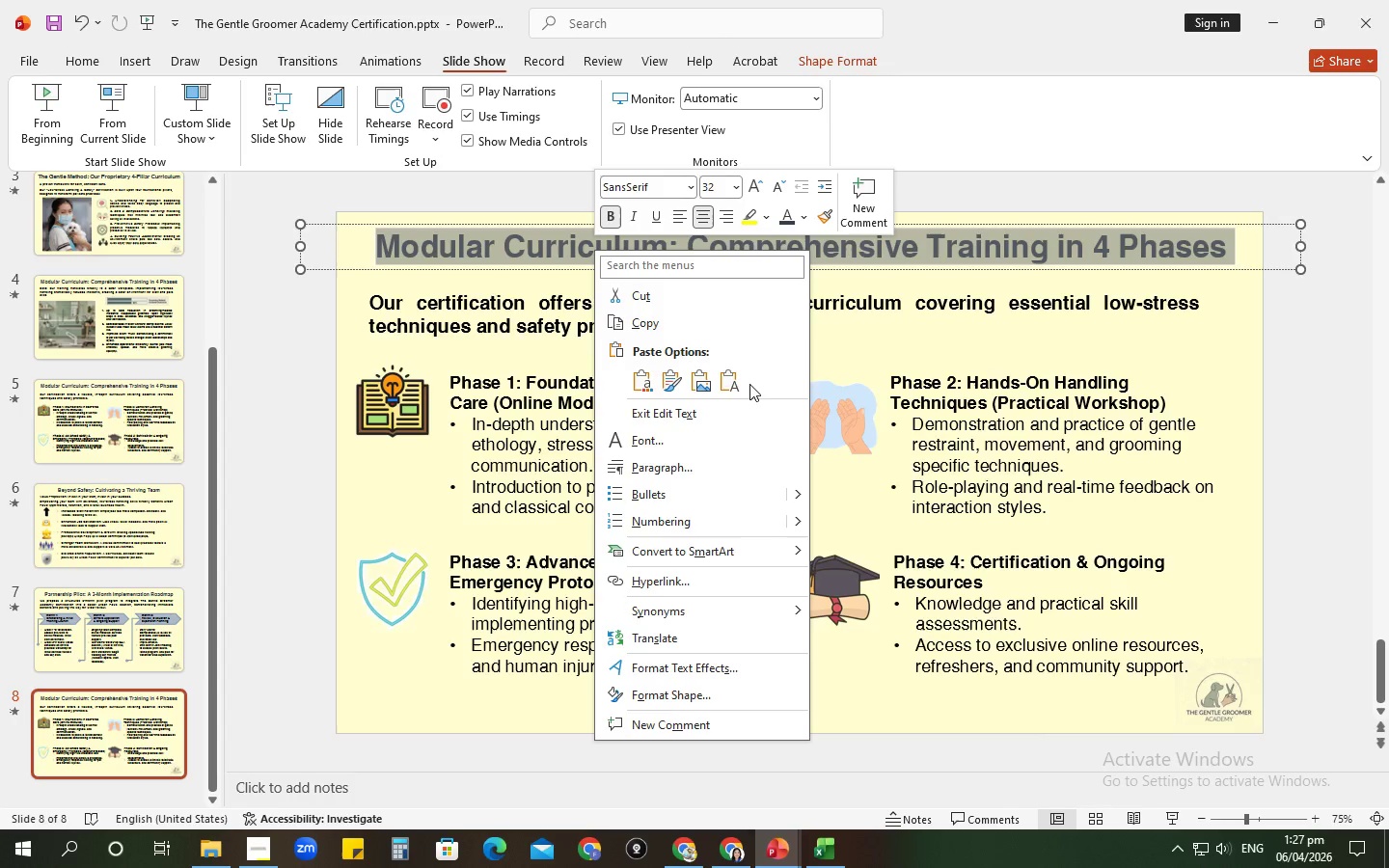 
left_click([732, 385])
 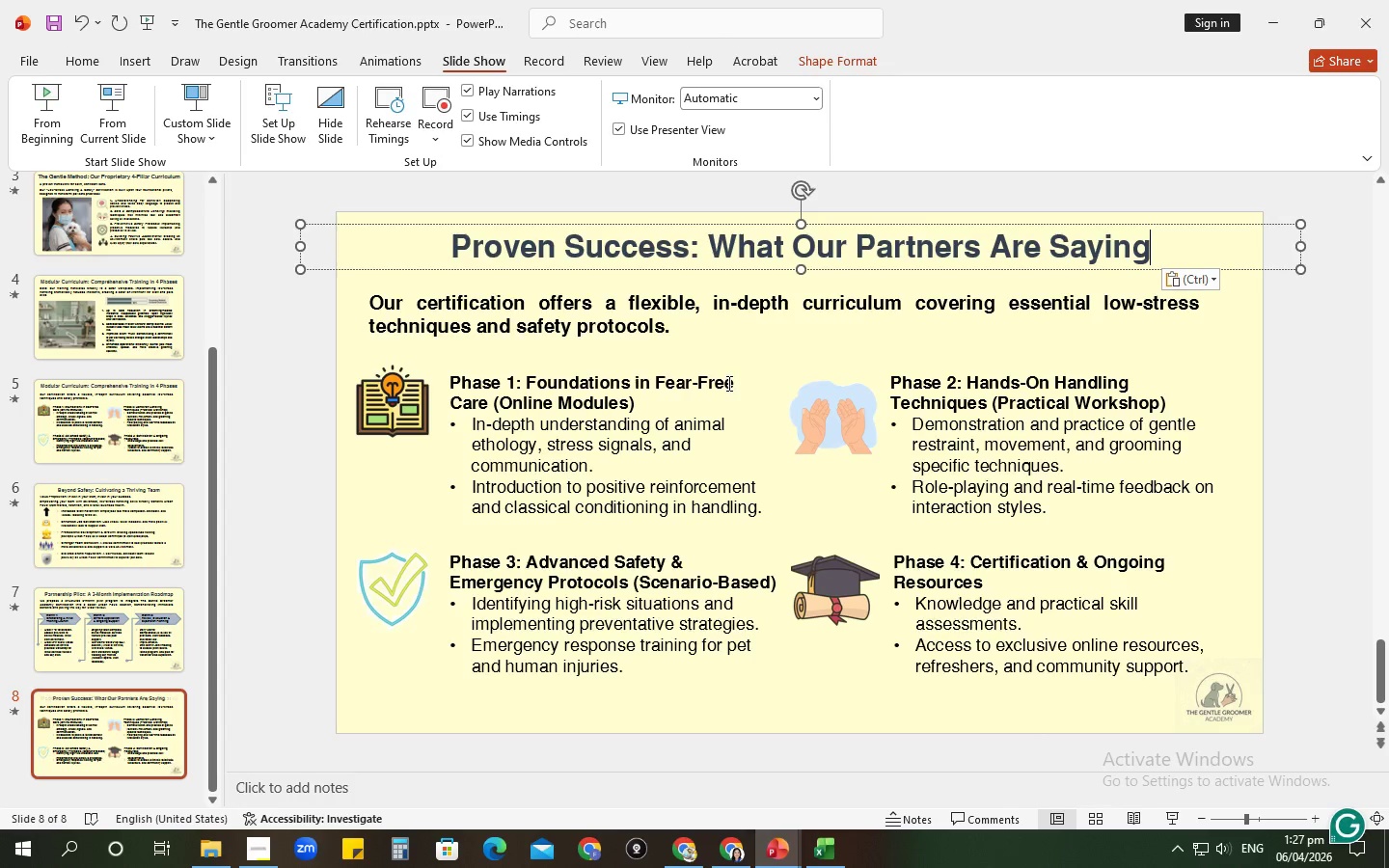 
key(Alt+Tab)
 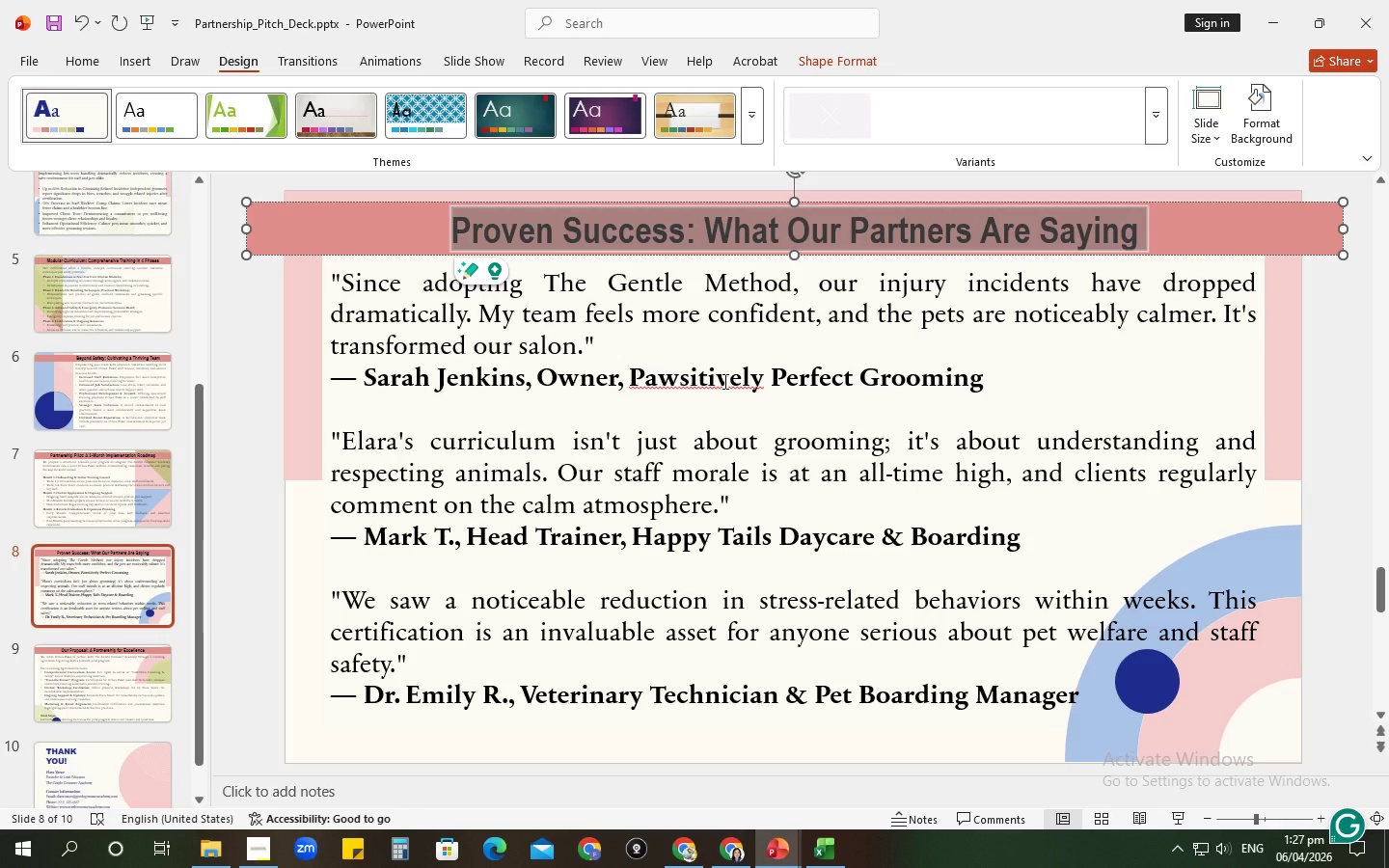 
wait(6.66)
 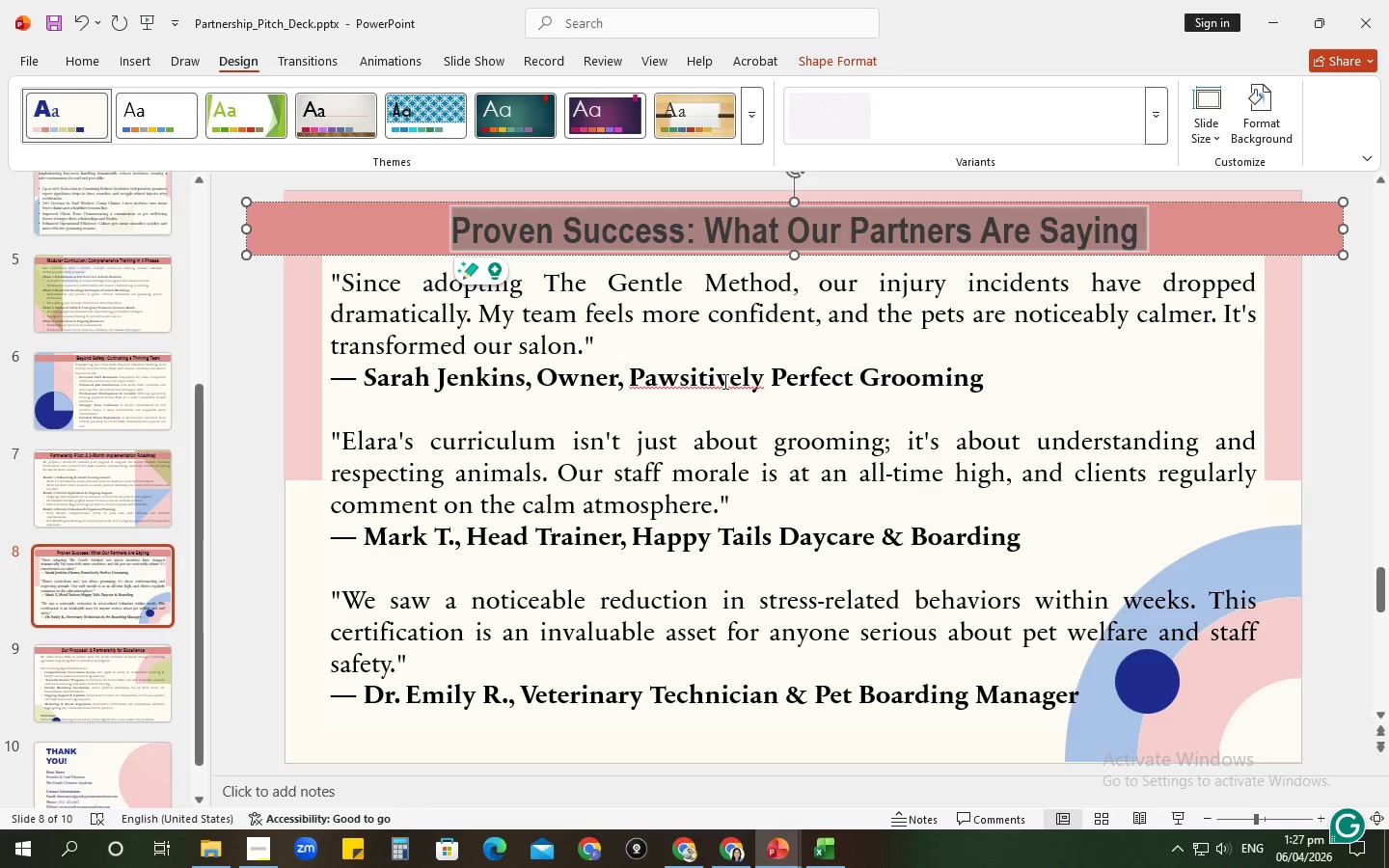 
key(Alt+AltLeft)
 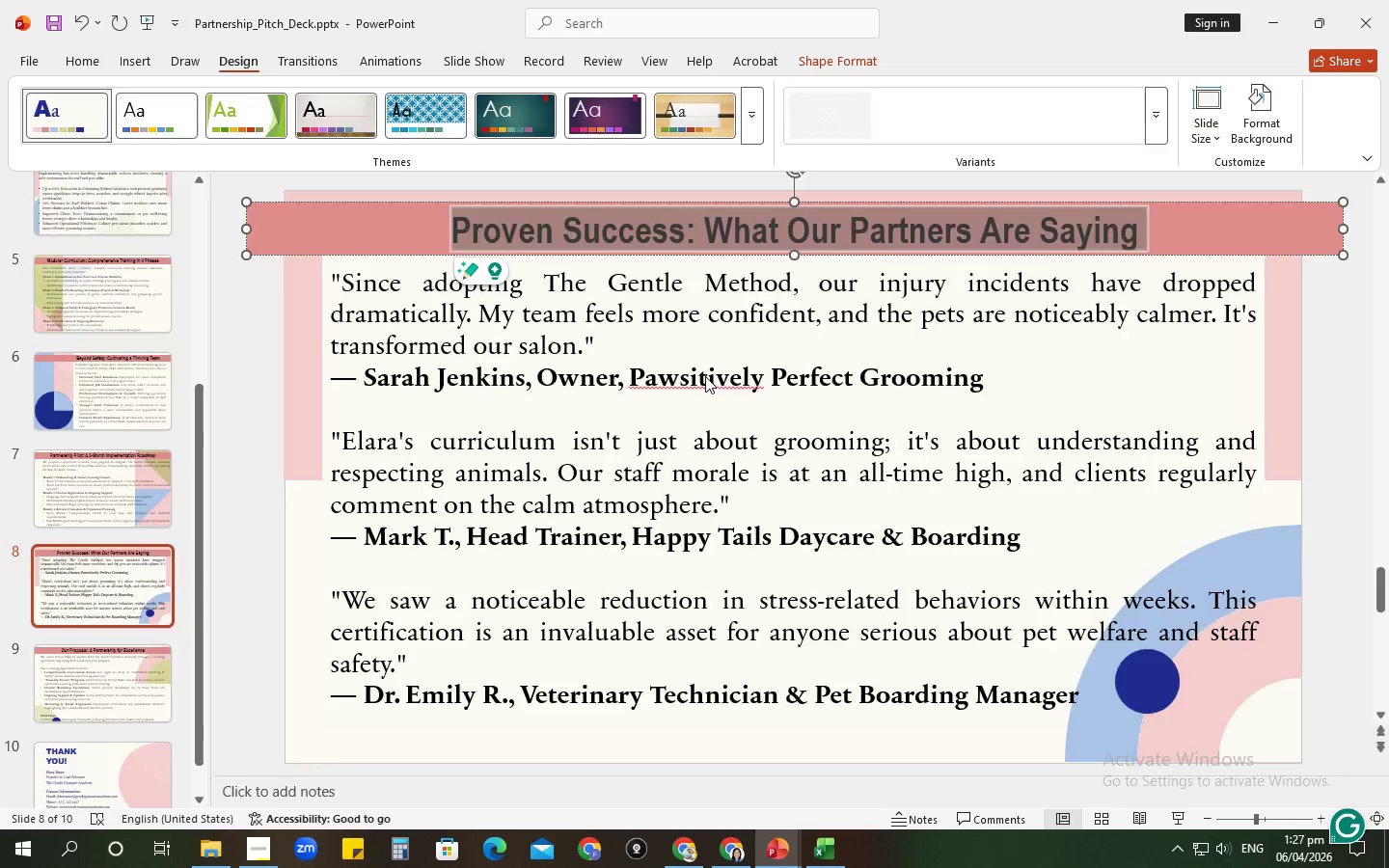 
key(Alt+Tab)
 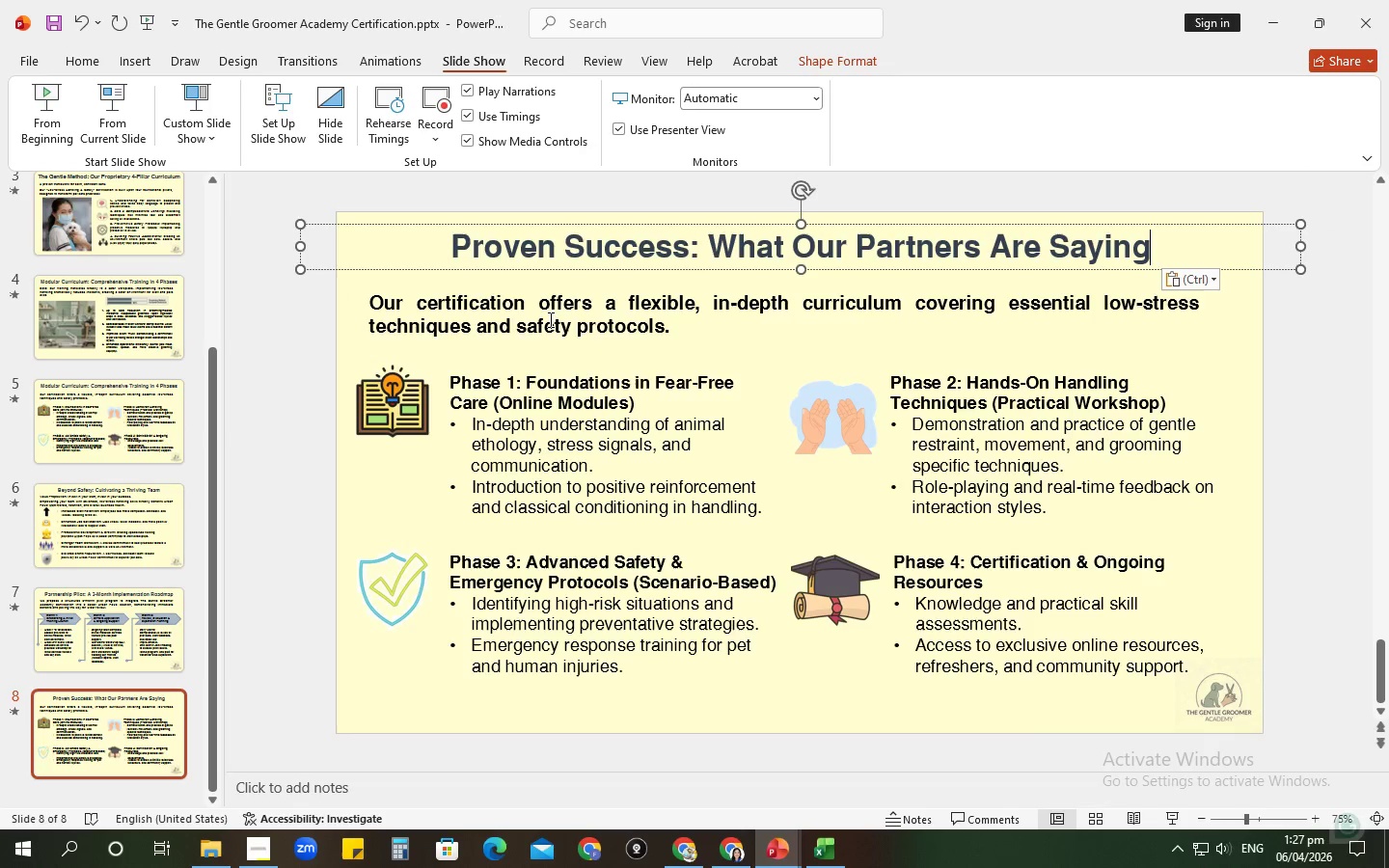 
left_click([547, 307])
 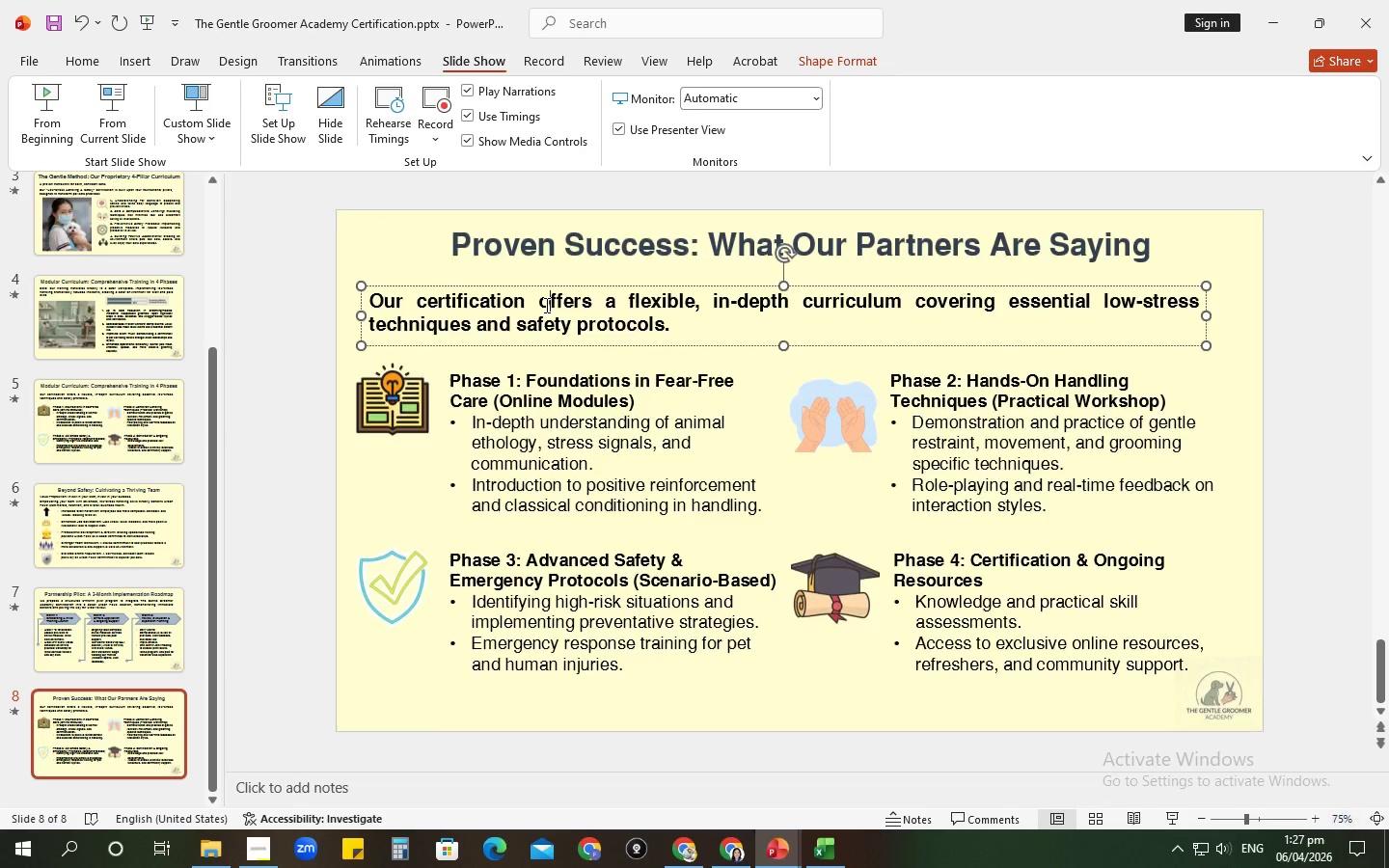 
key(Control+A)
 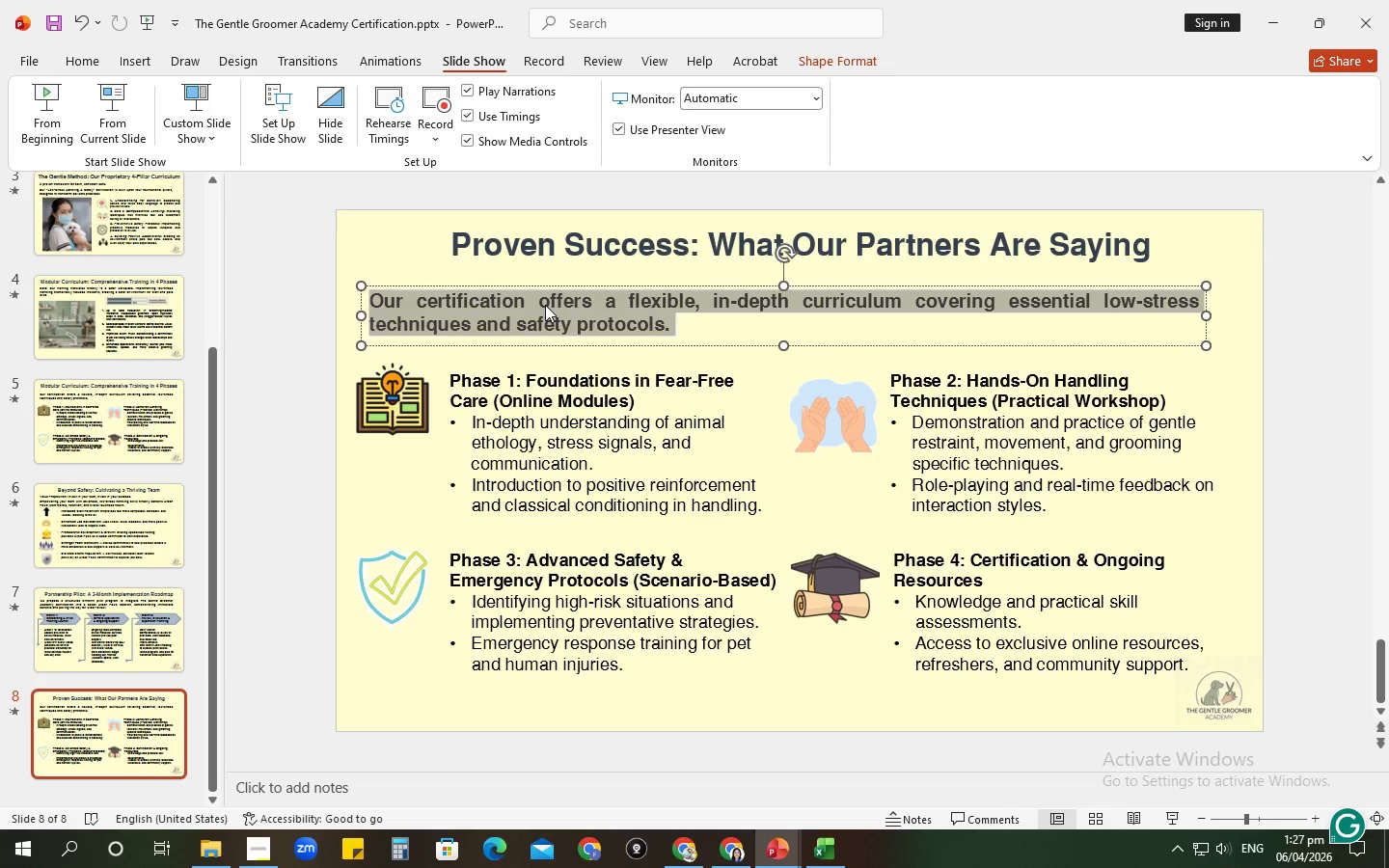 
type(i)
key(Backspace)
type(Impact:)
 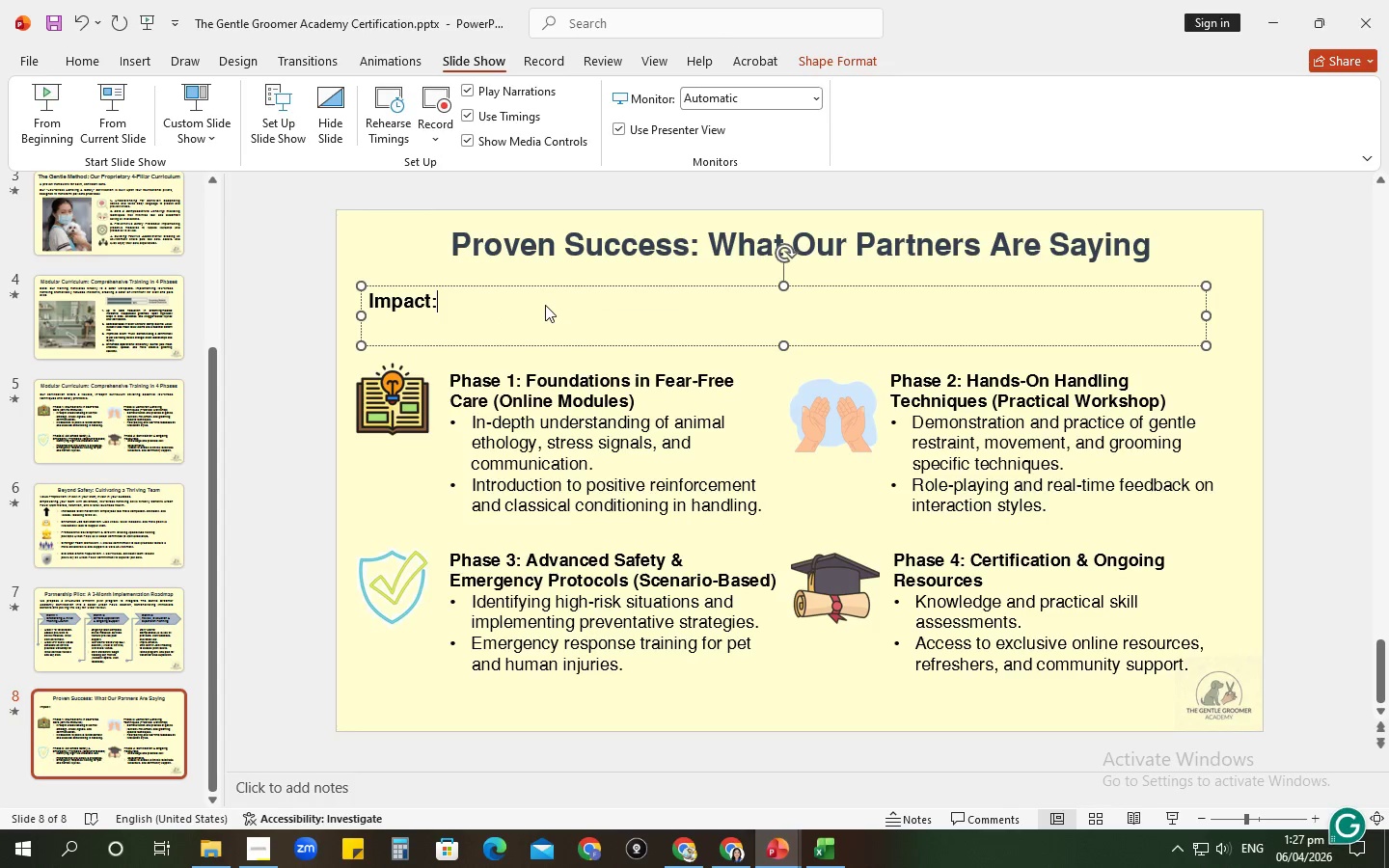 
key(Control+E)
 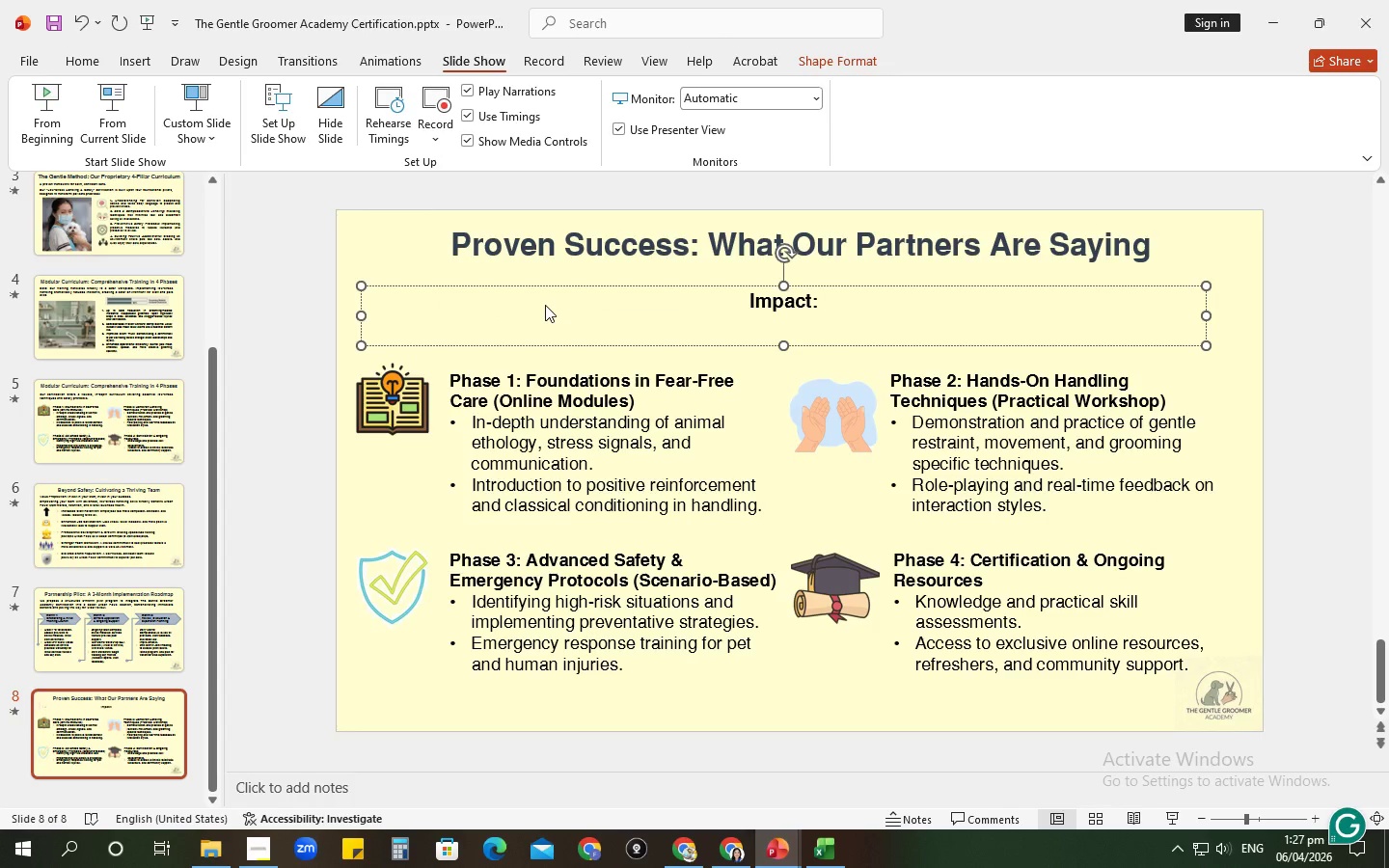 
type( Real )
key(Backspace)
type(-world results from dedicated professionals.)
 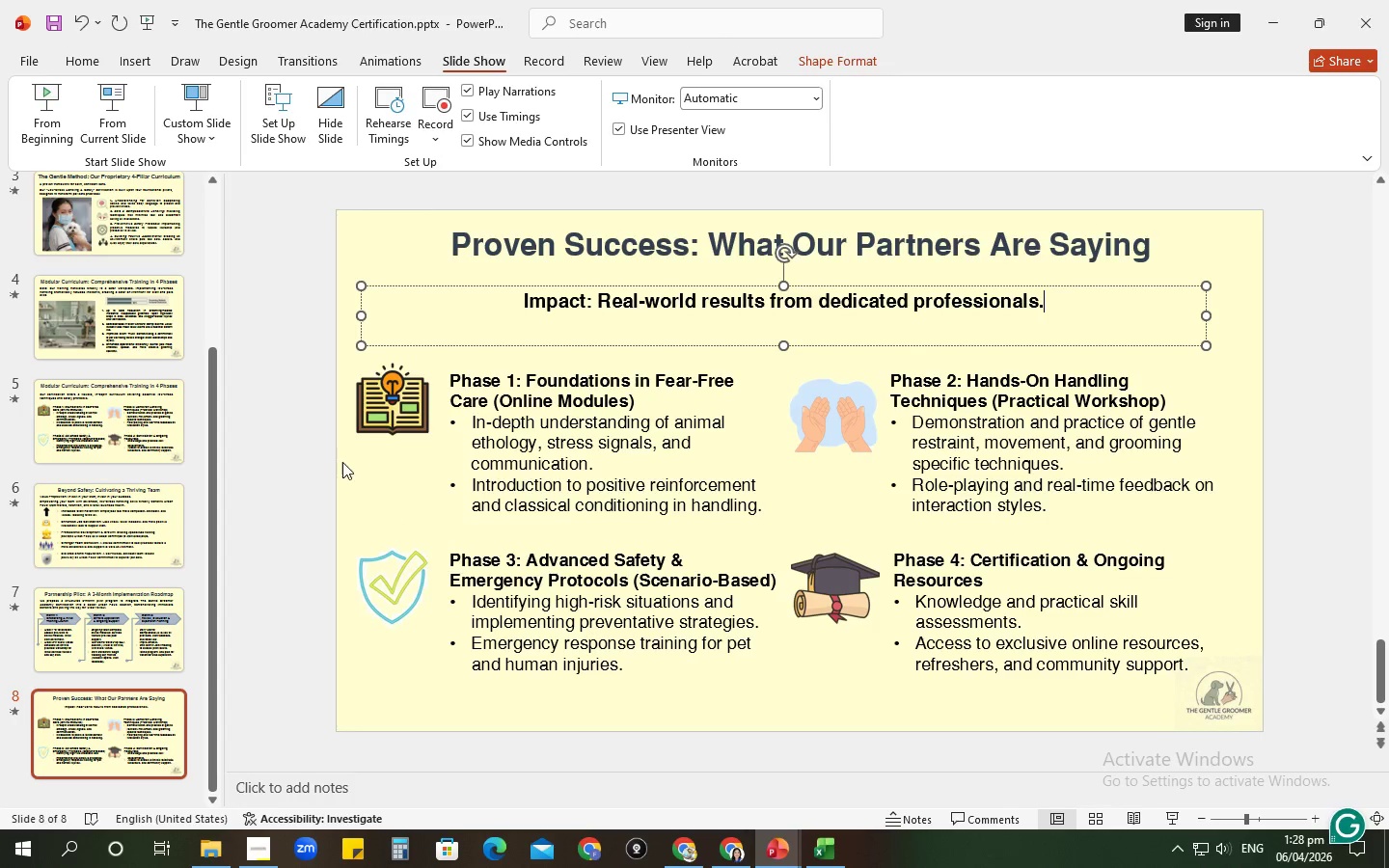 
left_click([373, 411])
 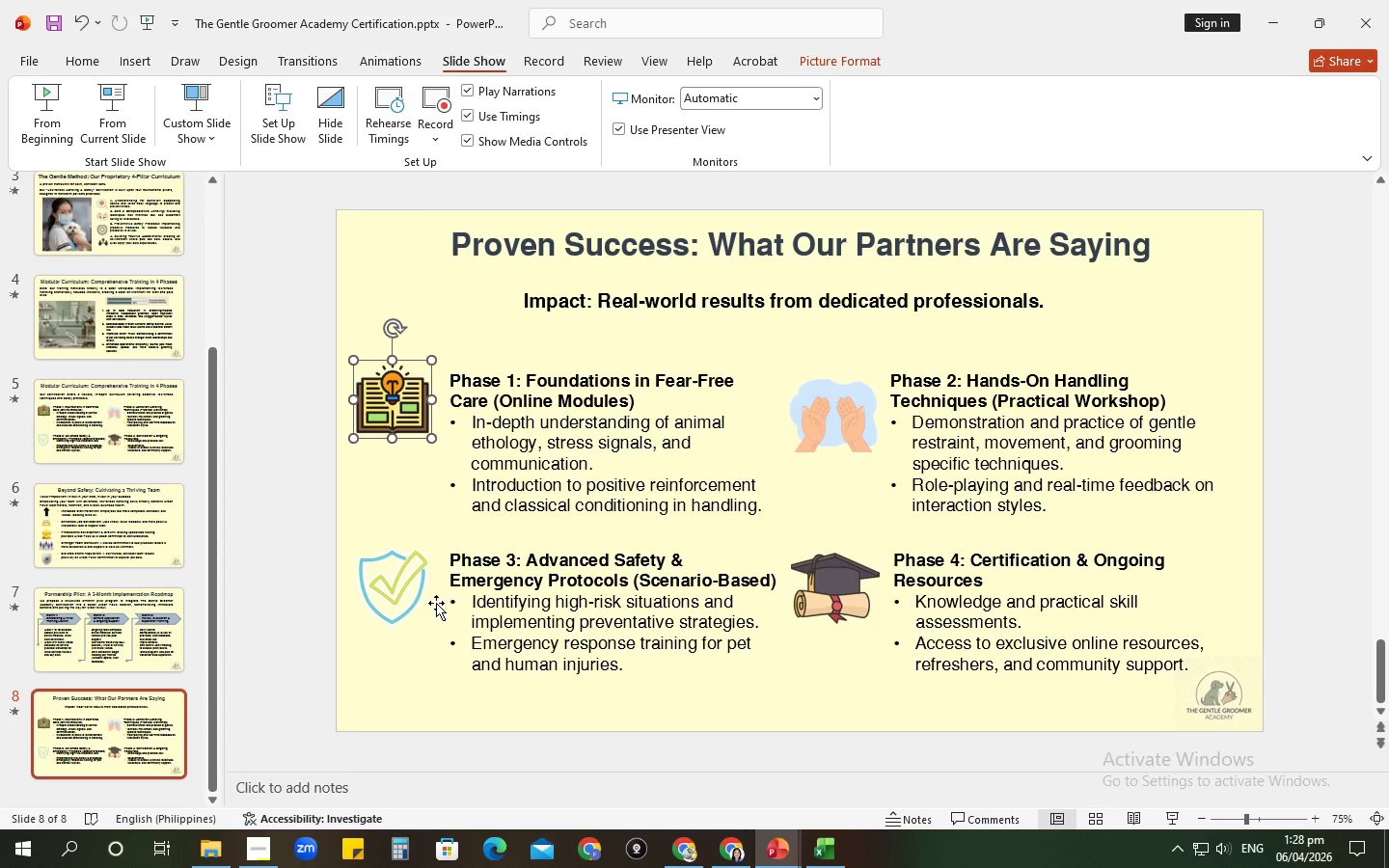 
hold_key(key=ControlLeft, duration=1.51)
left_click([410, 593])
 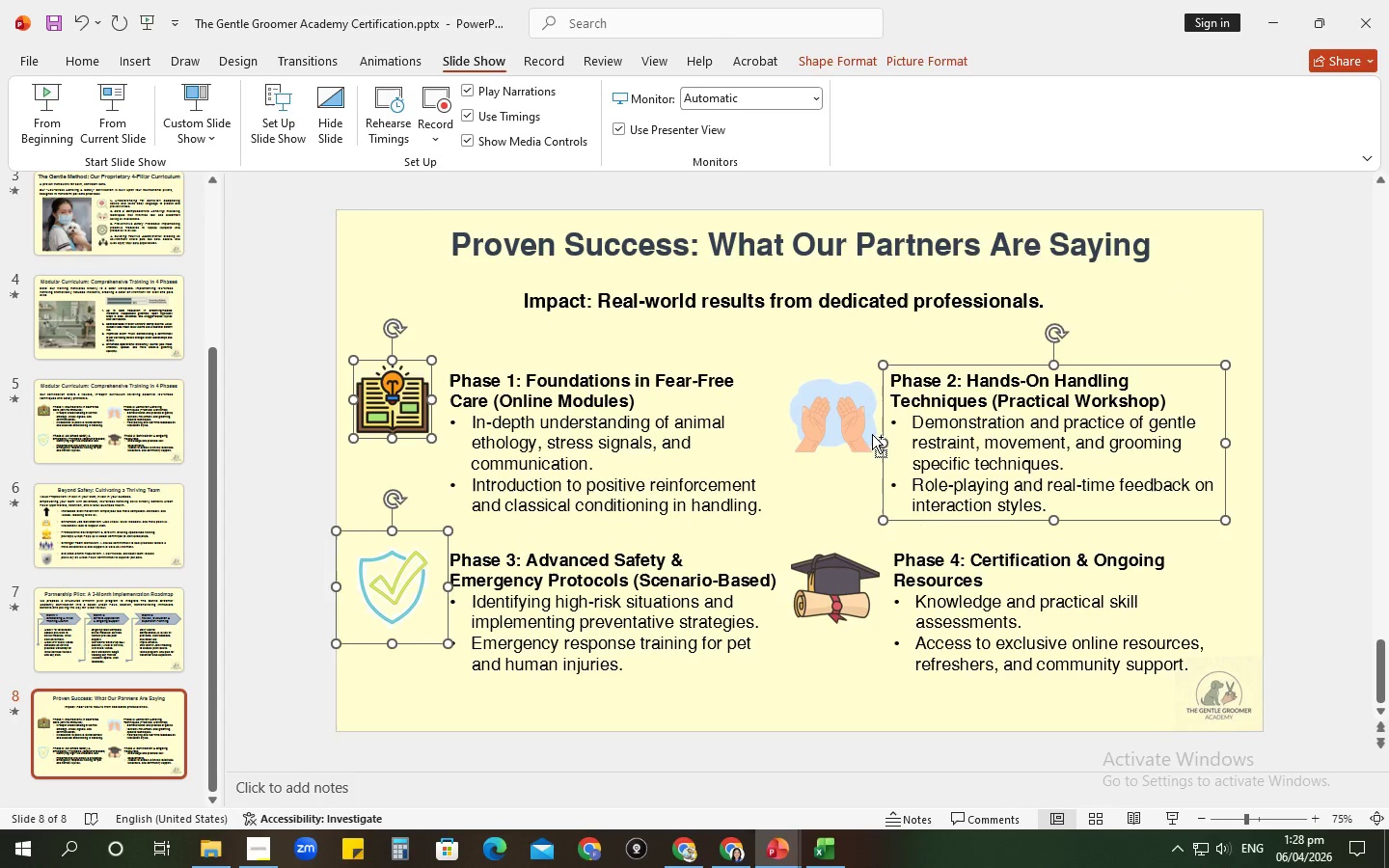 
hold_key(key=ControlLeft, duration=1.52)
left_click([842, 407])
 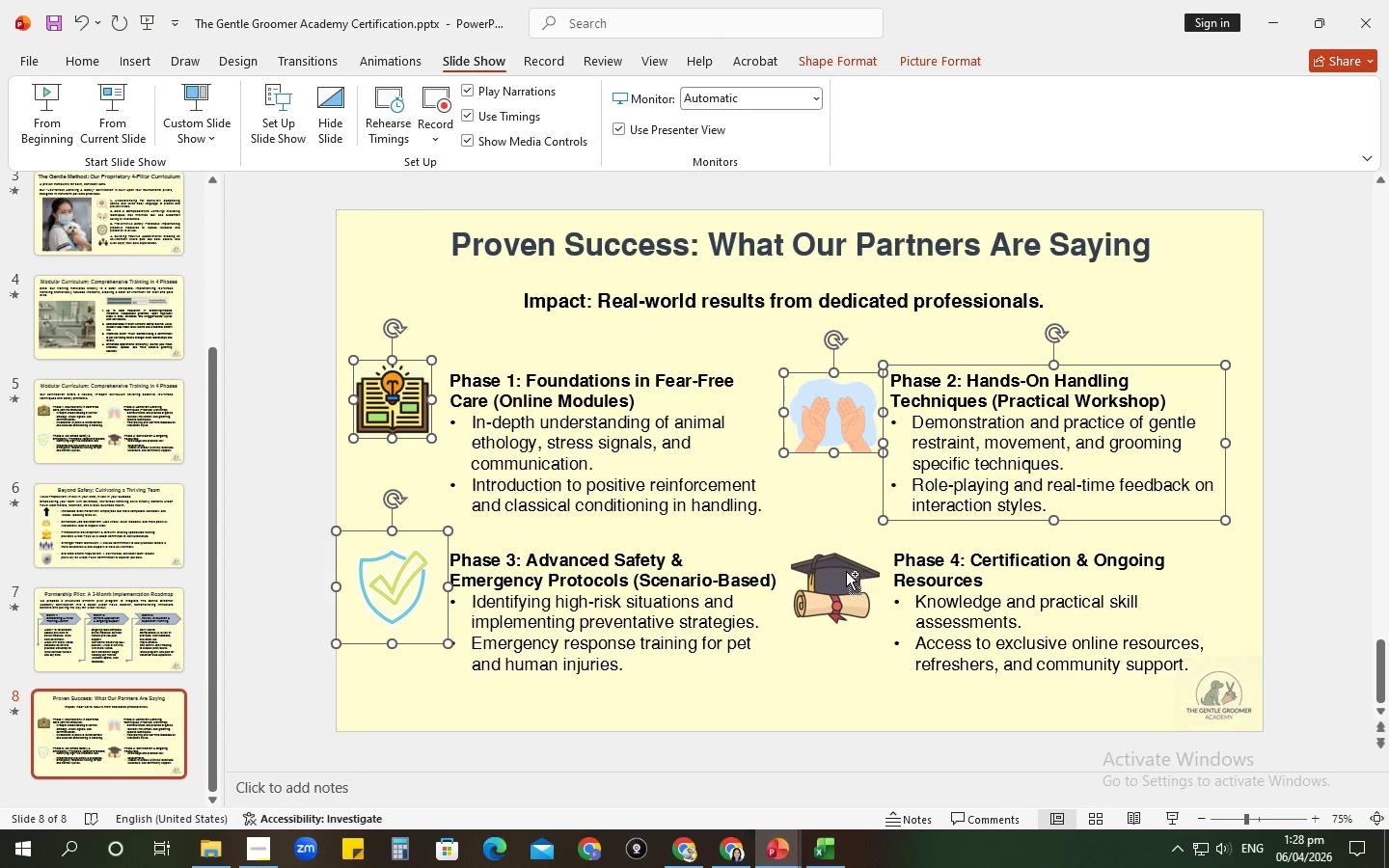 
left_click([846, 575])
 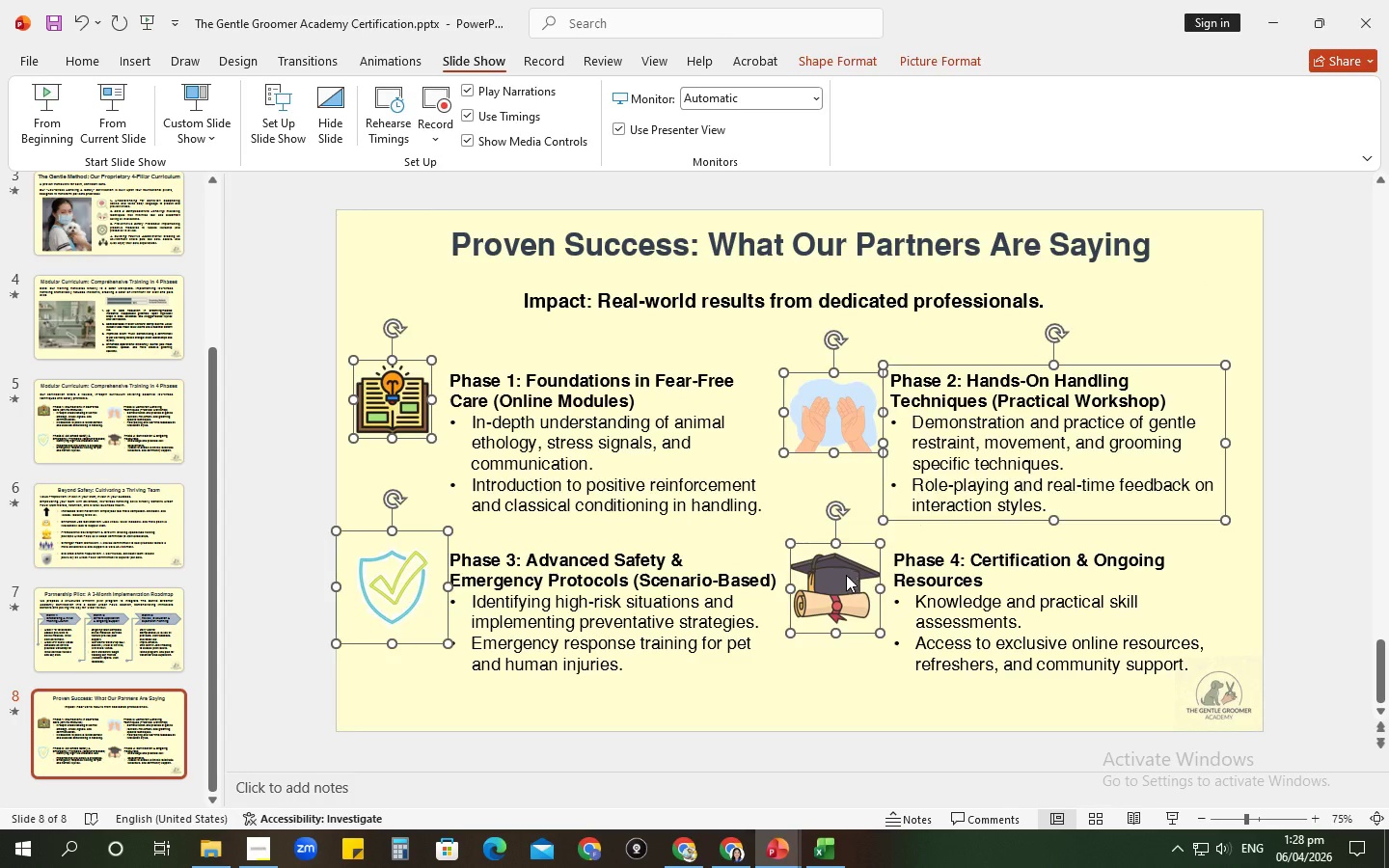 
key(Control+ControlLeft)
 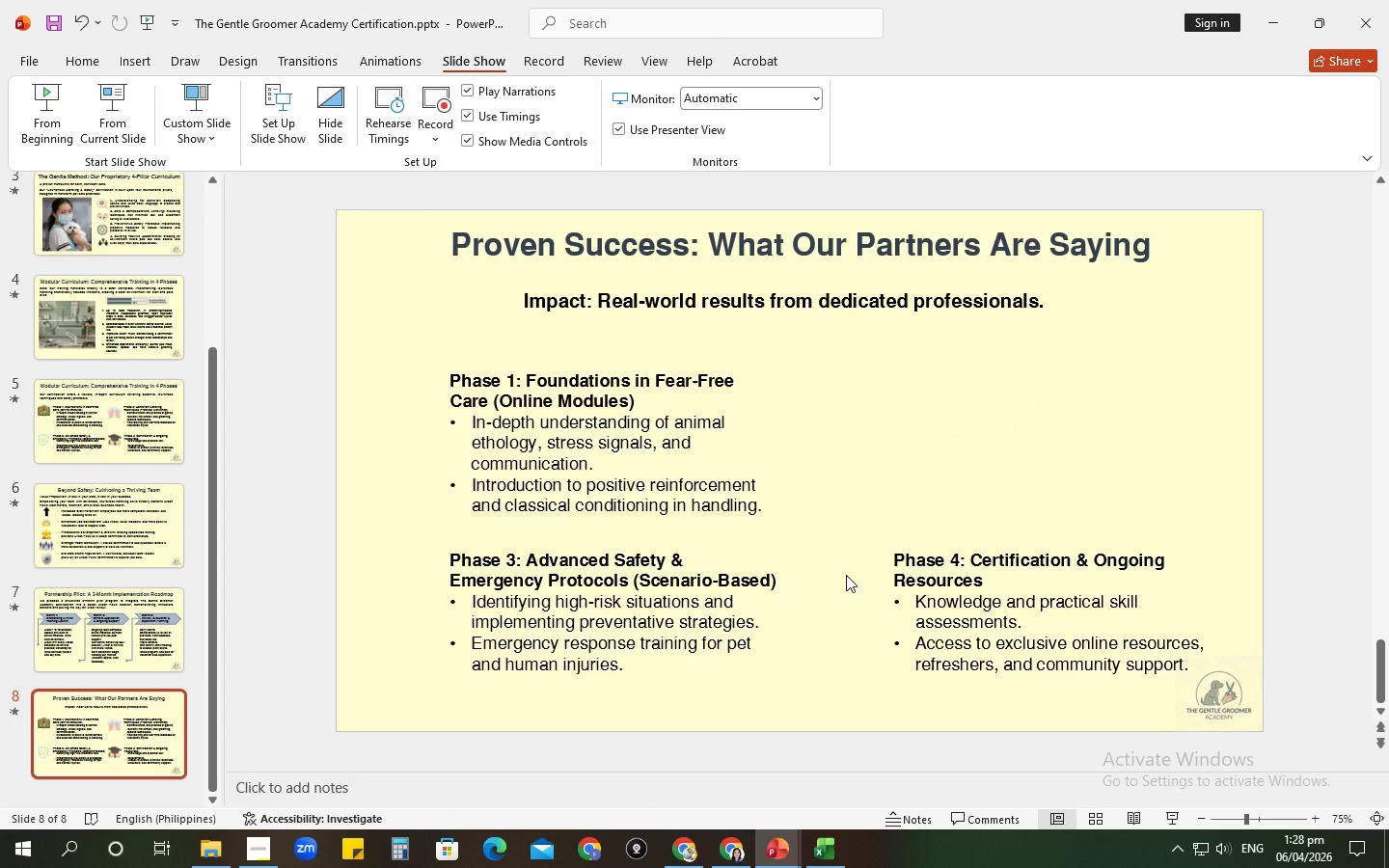 
key(Control+X)
 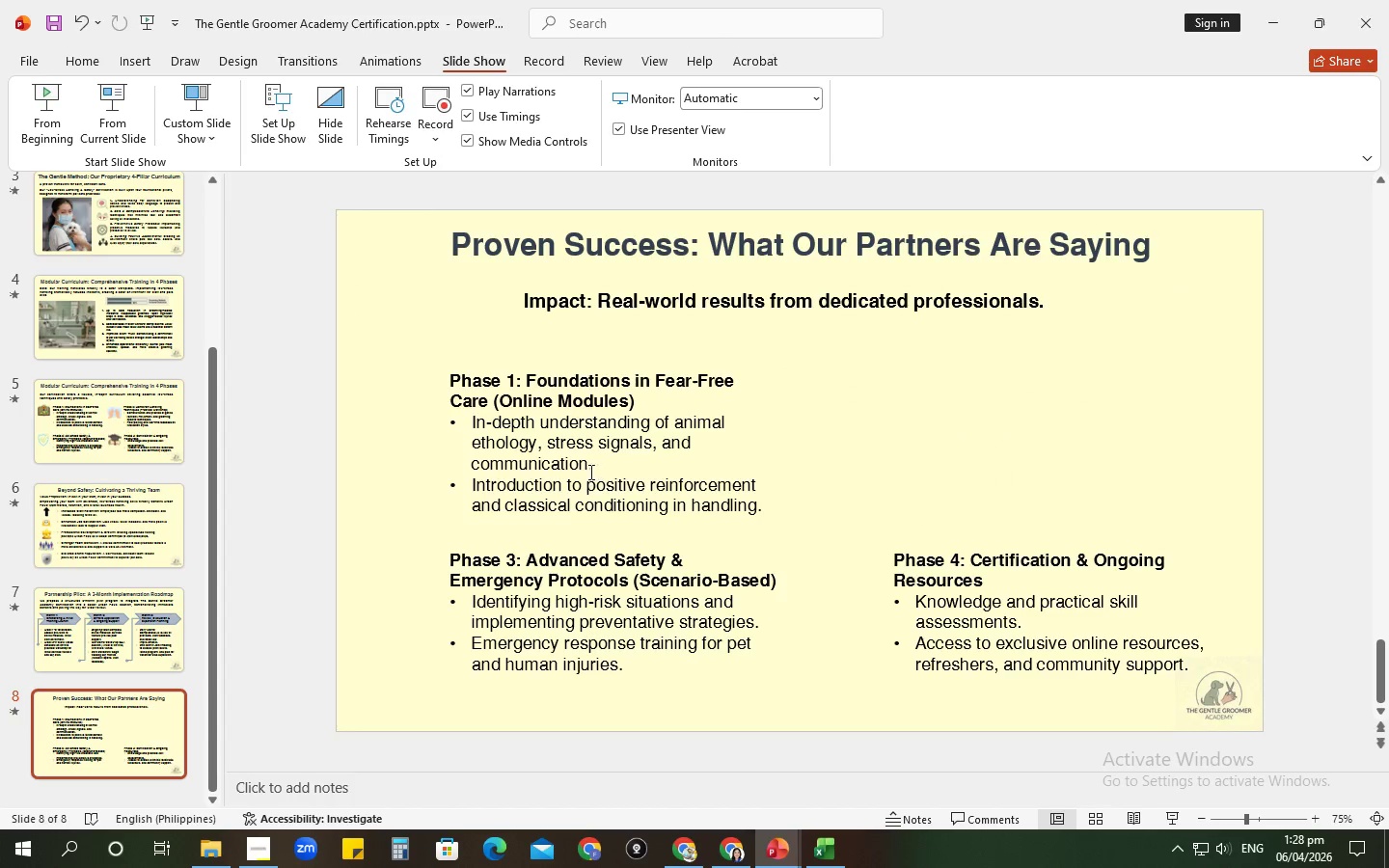 
left_click([543, 425])
 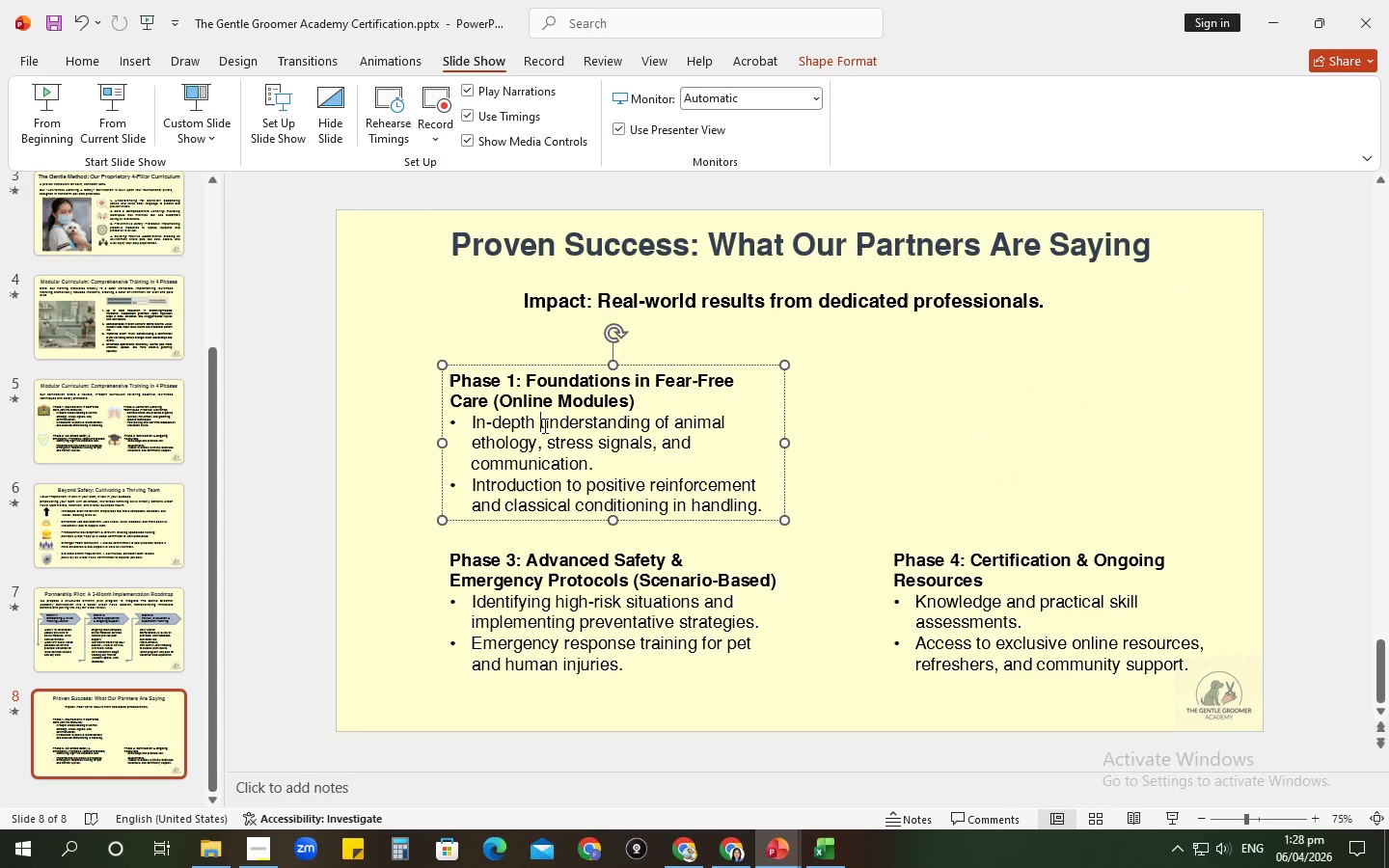 
key(Alt+AltLeft)
 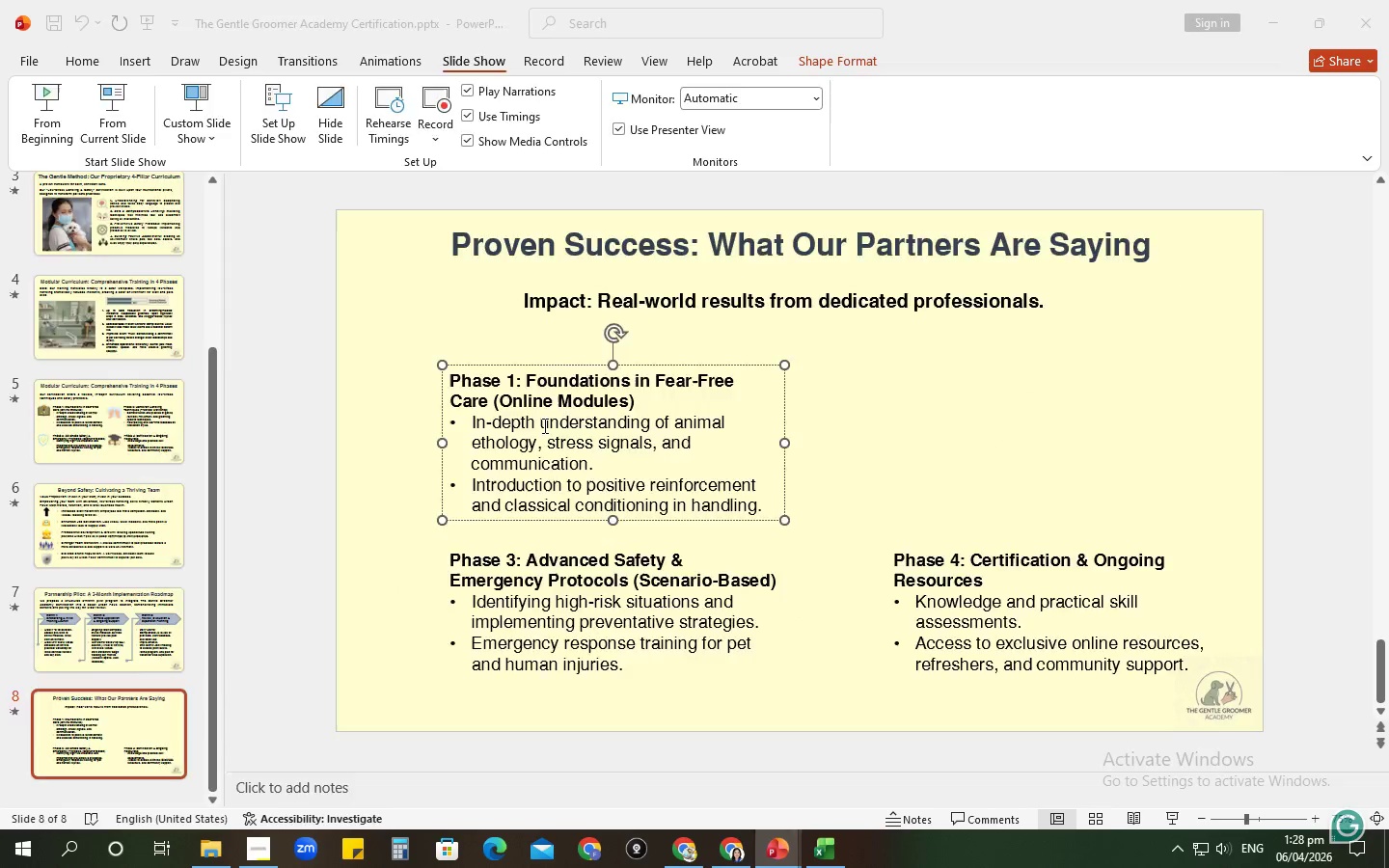 
key(Alt+Tab)
 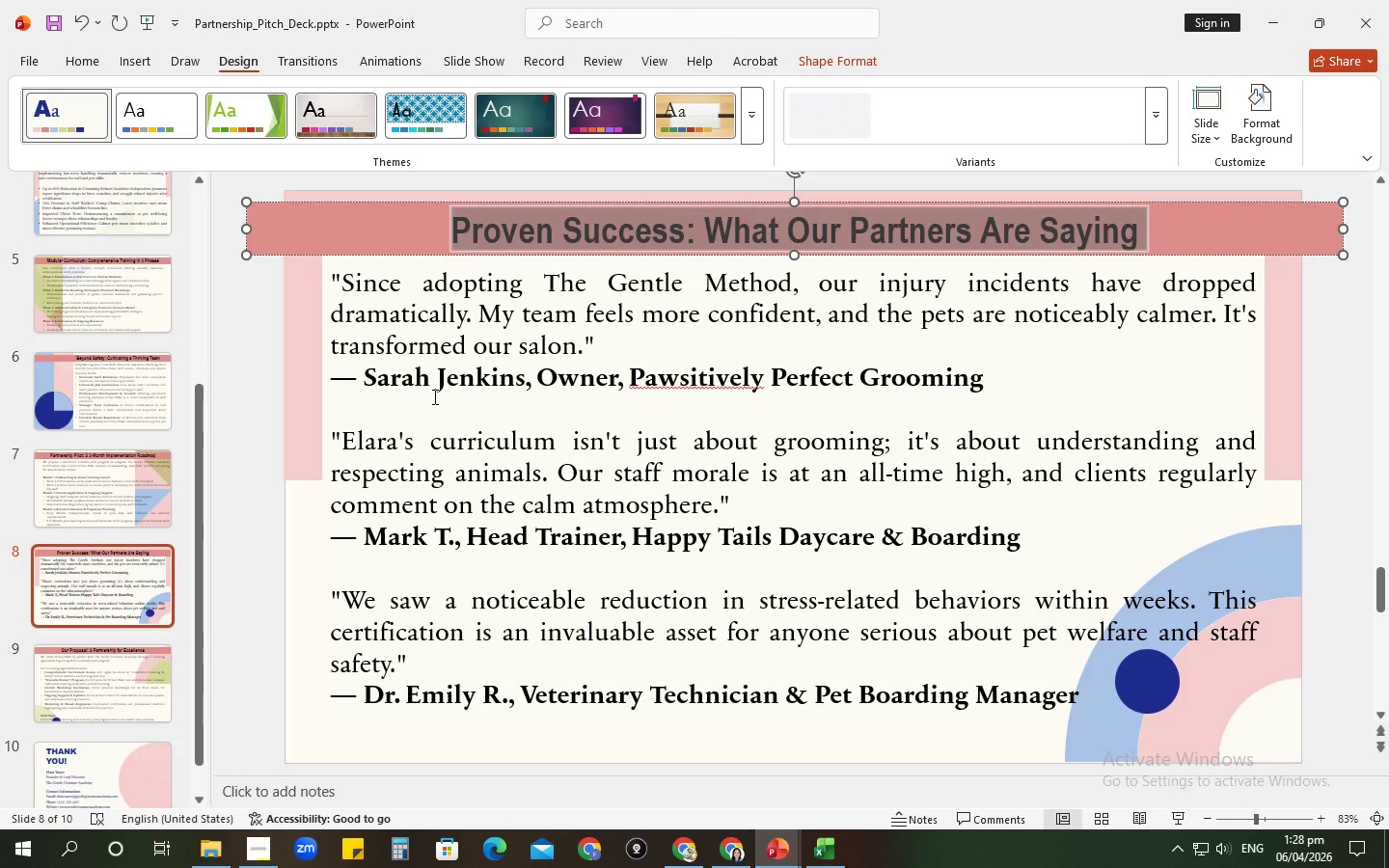 
left_click([406, 357])
 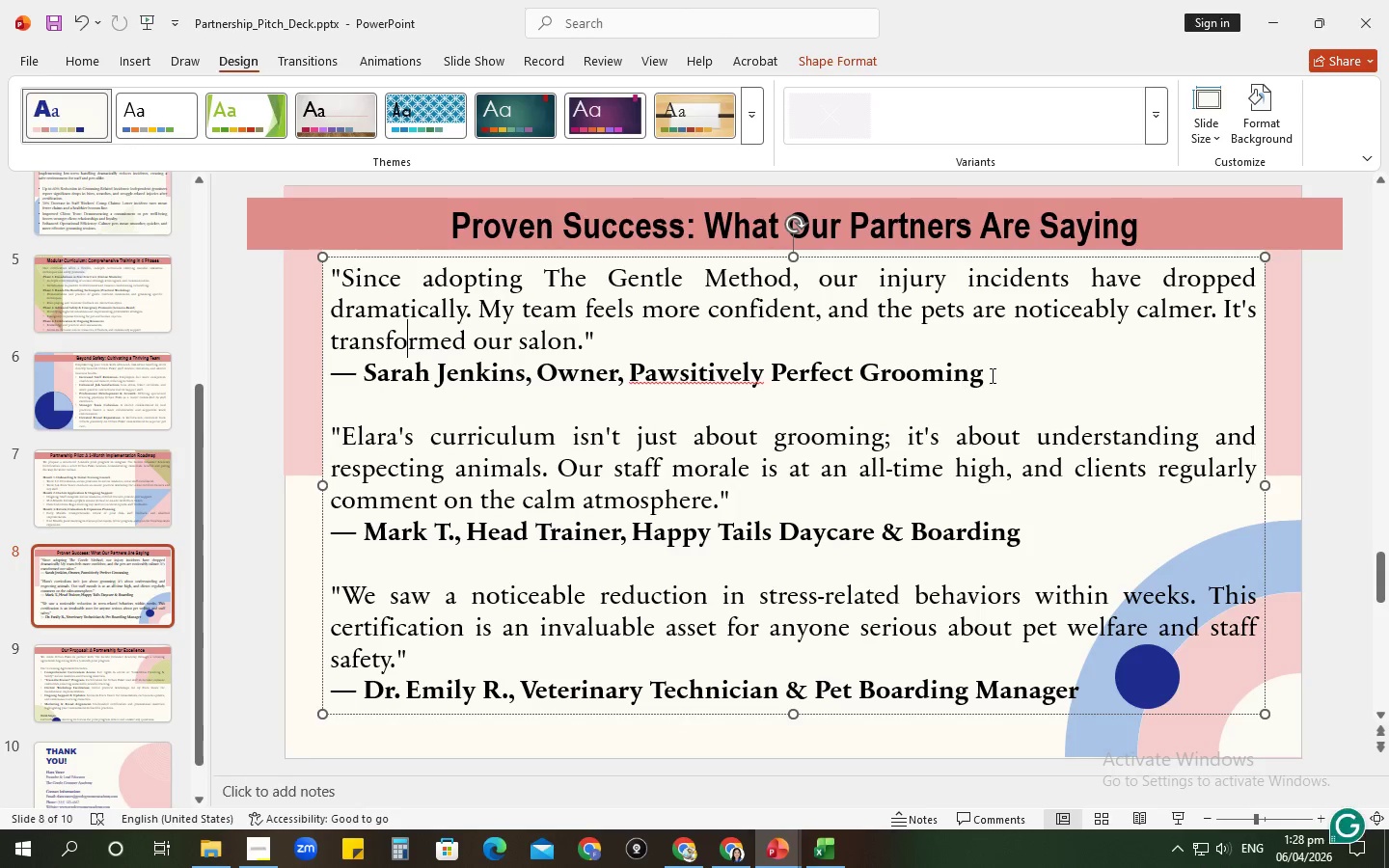 
left_click_drag(start_coordinate=[995, 375], to_coordinate=[333, 280])
 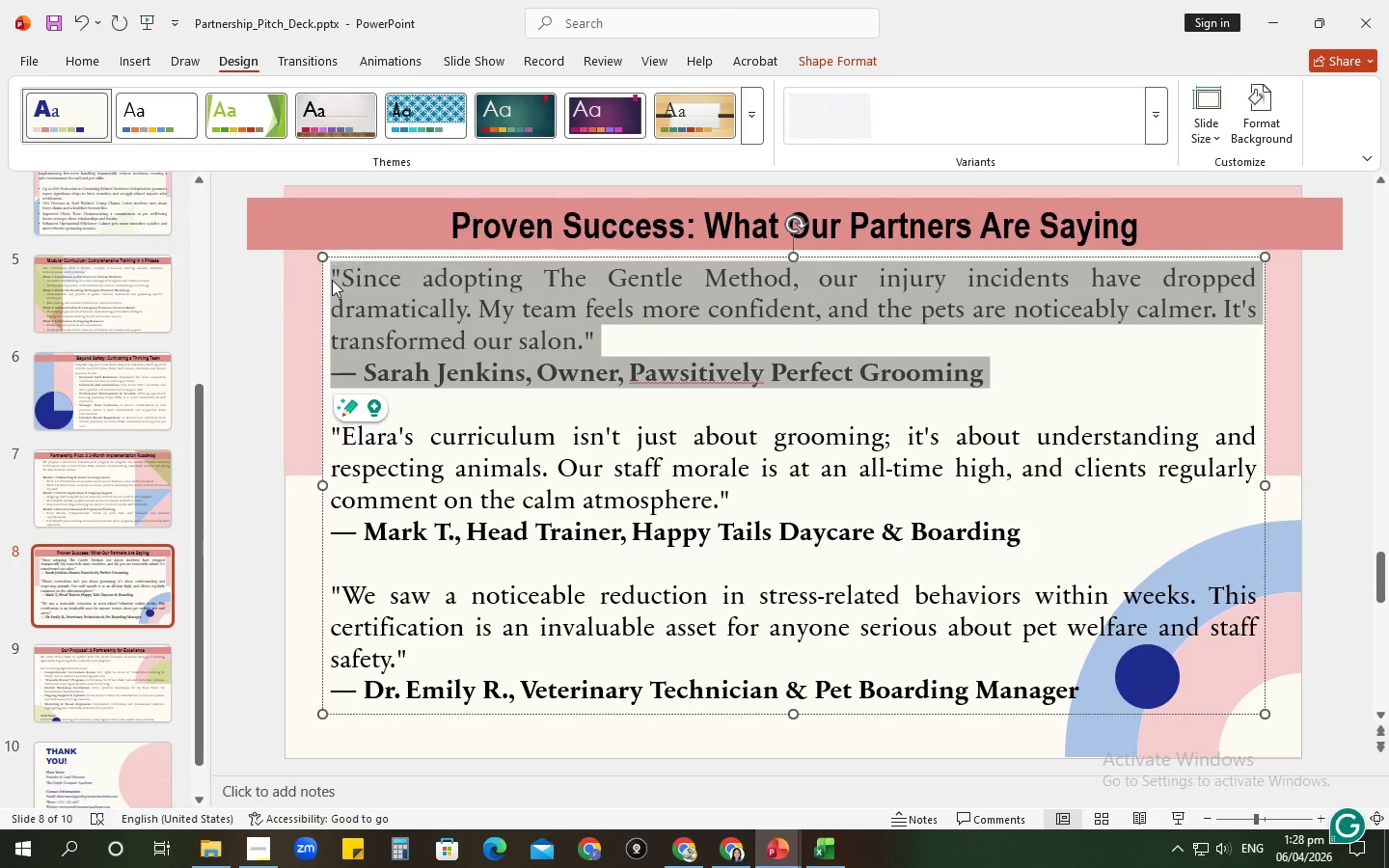 
key(Control+ControlLeft)
 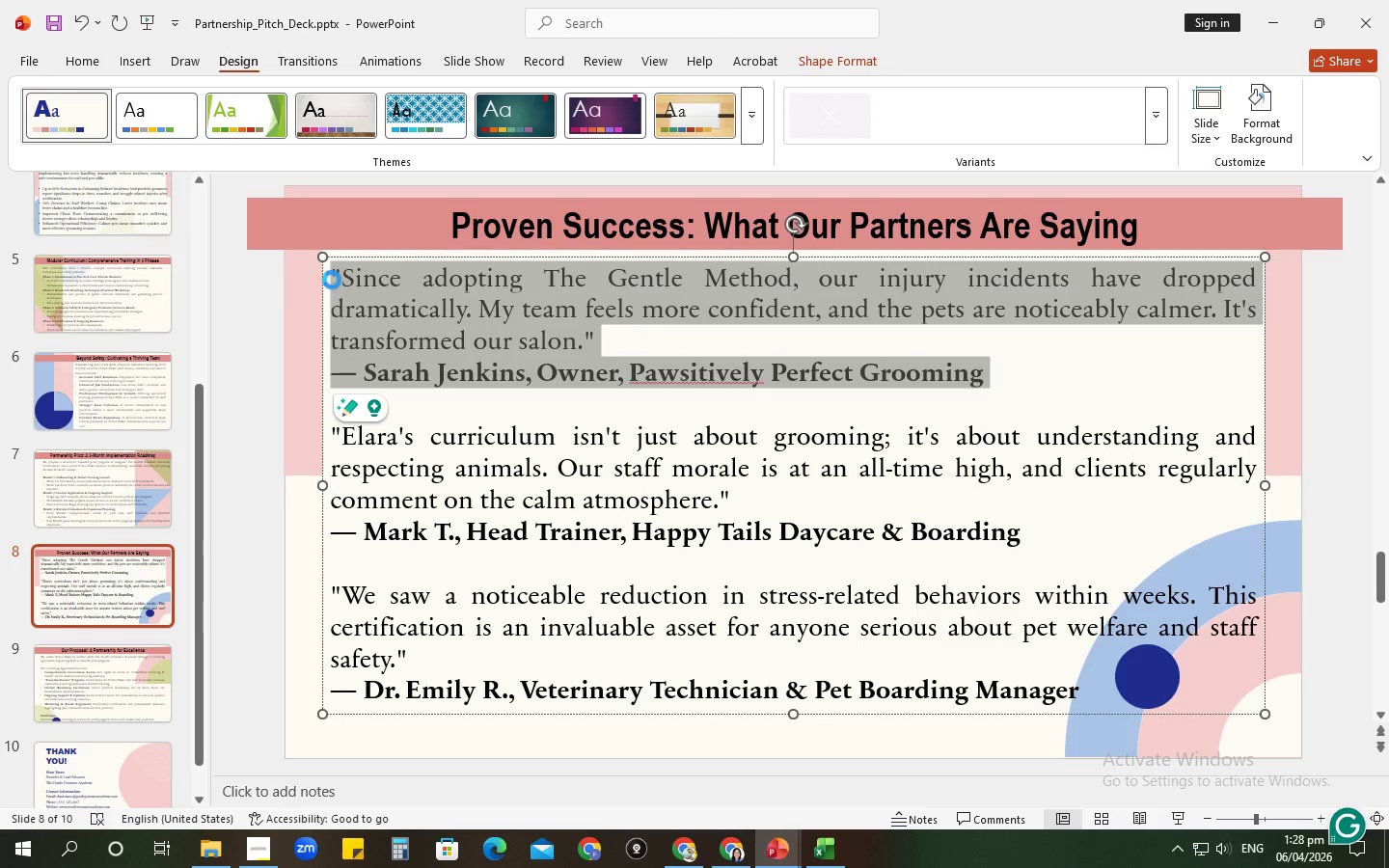 
key(Control+C)
 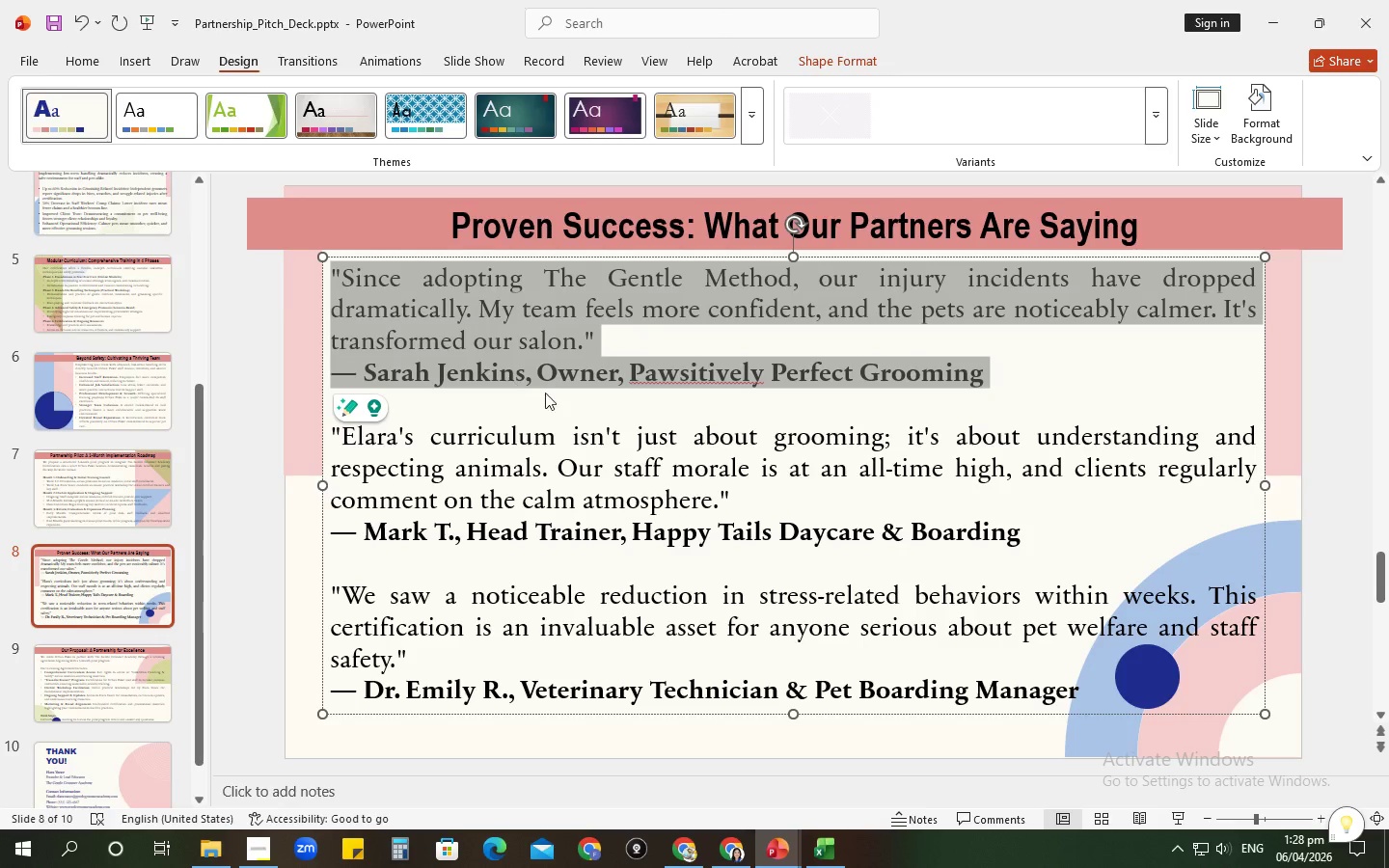 
key(Alt+AltLeft)
 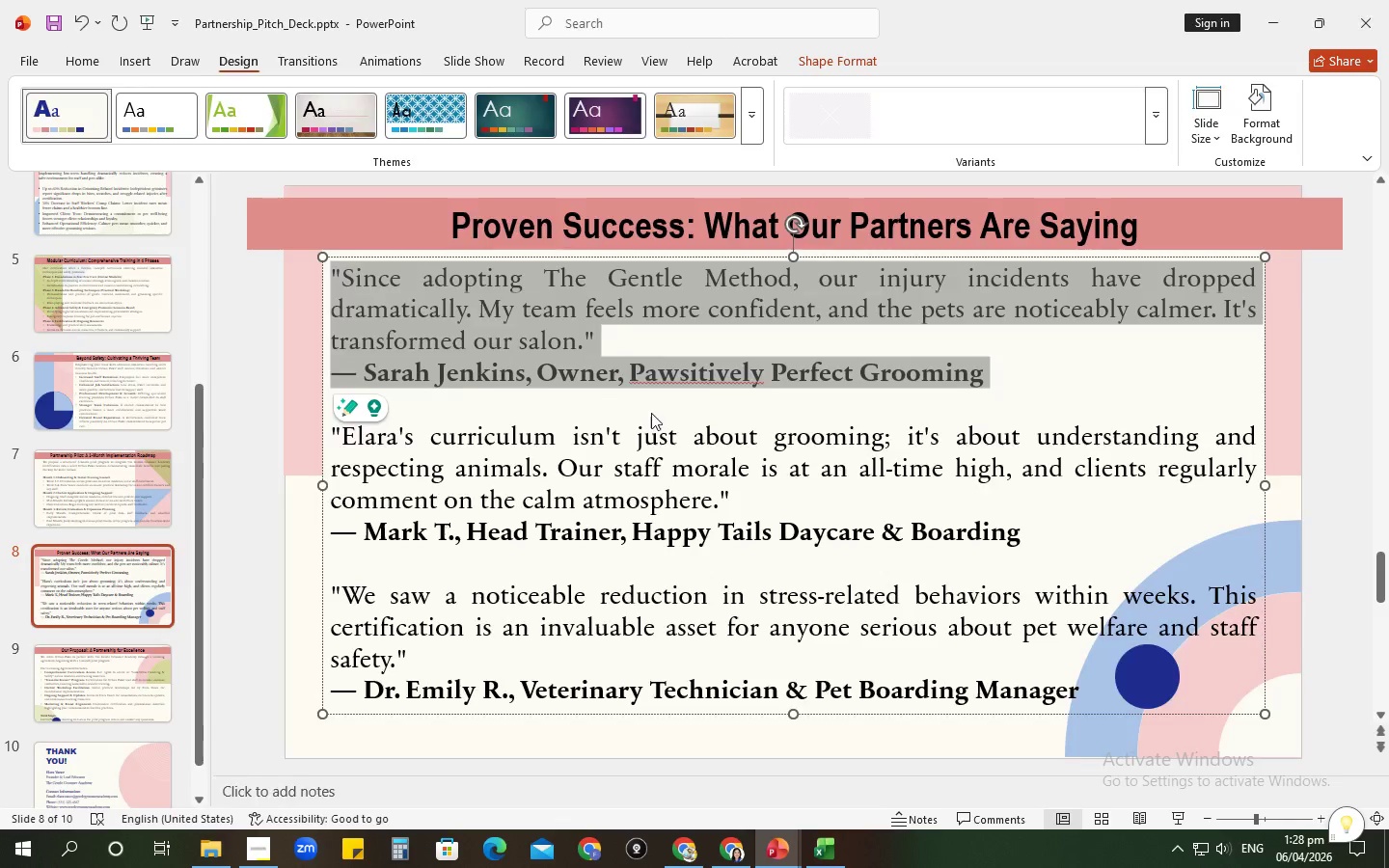 
key(Alt+Tab)
 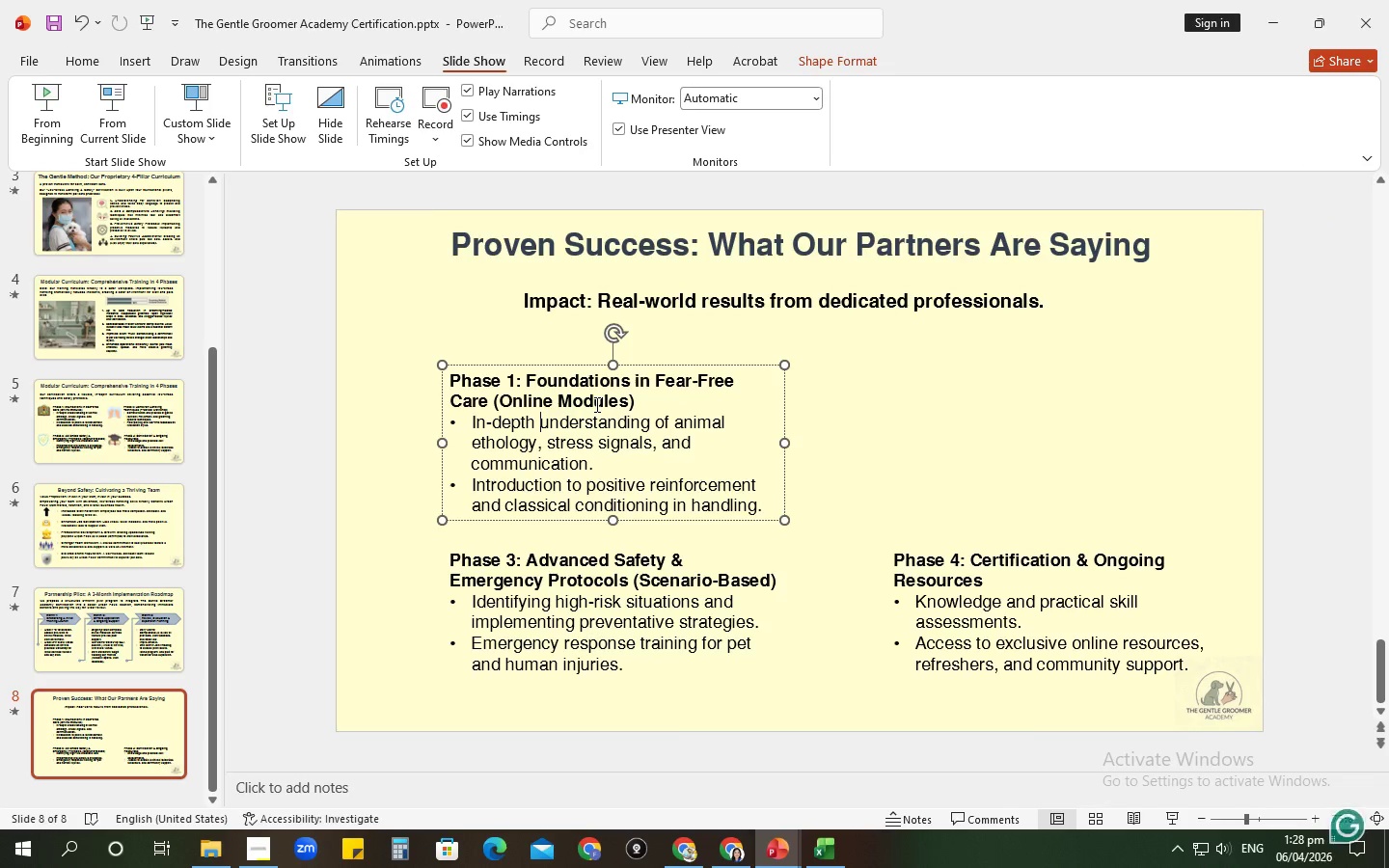 
key(Control+ControlLeft)
 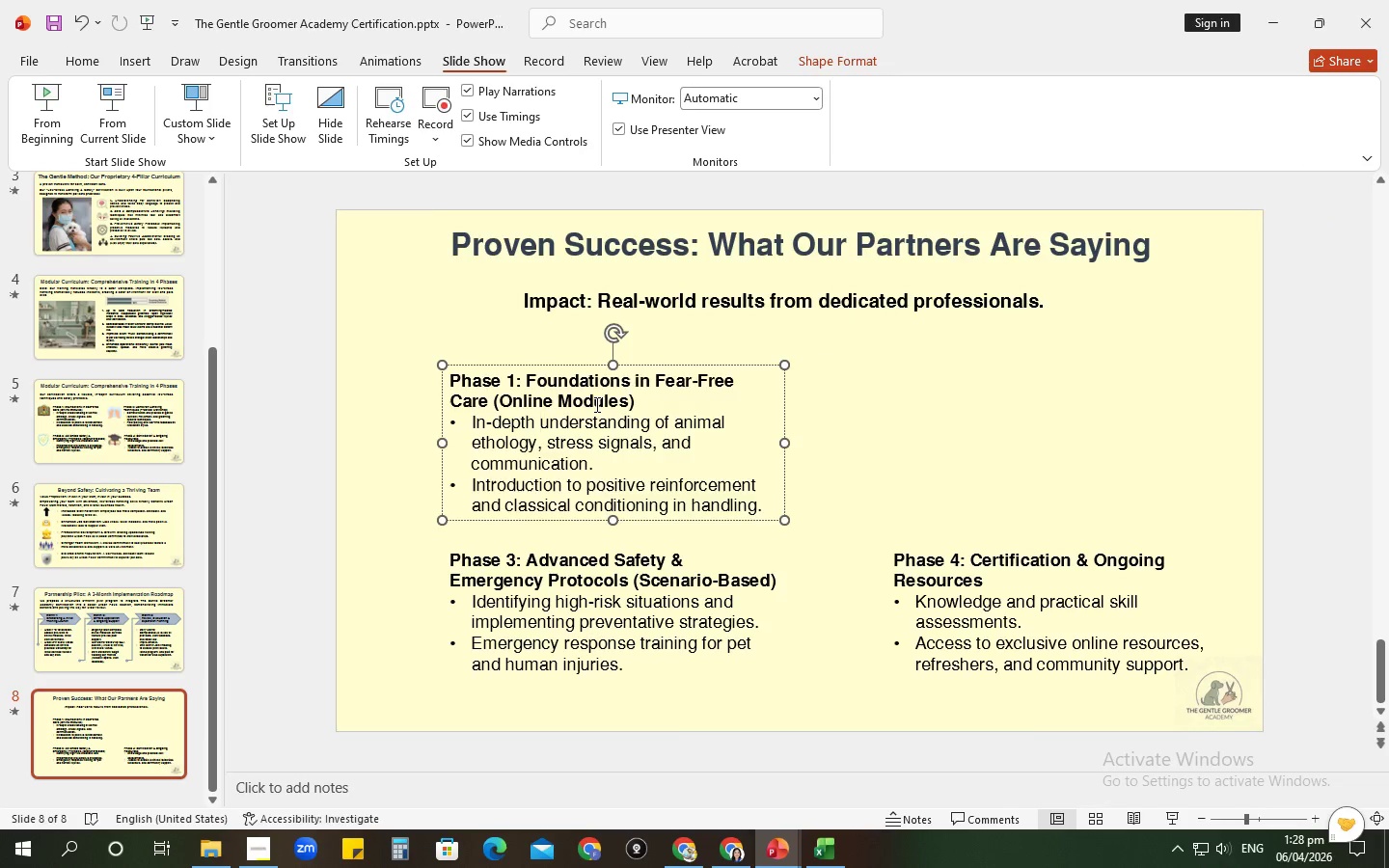 
key(Control+A)
 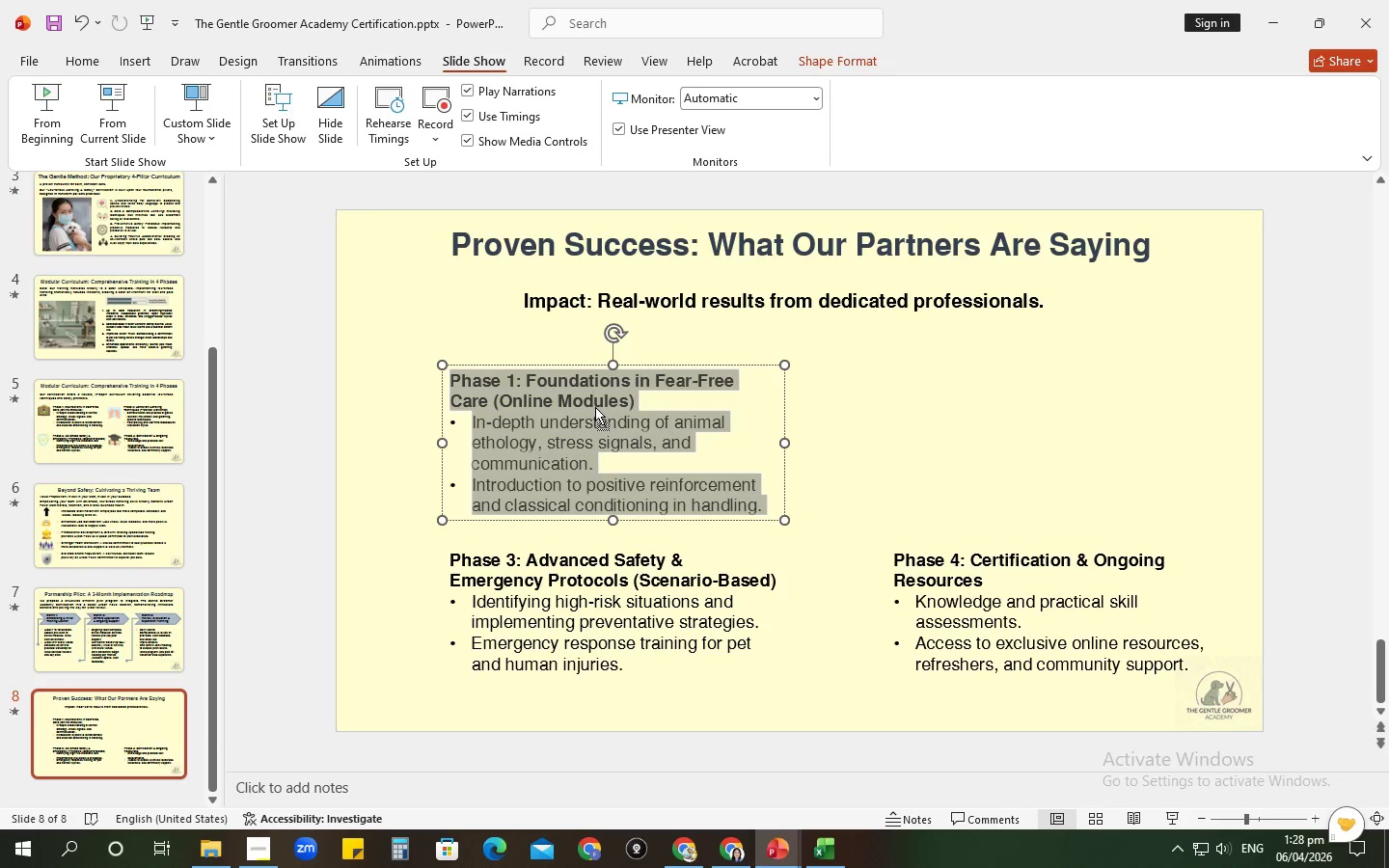 
right_click([595, 407])
 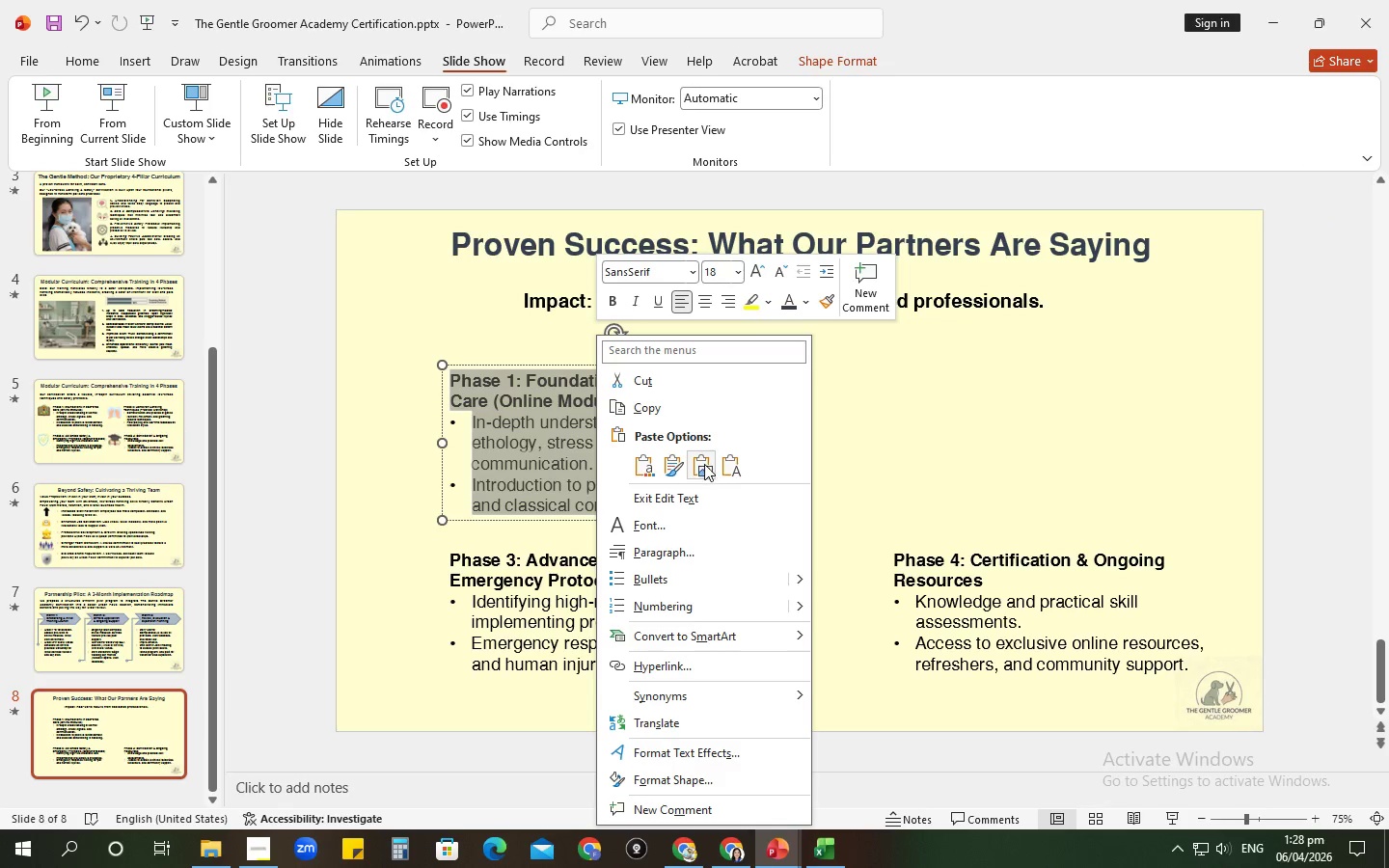 
left_click([729, 469])
 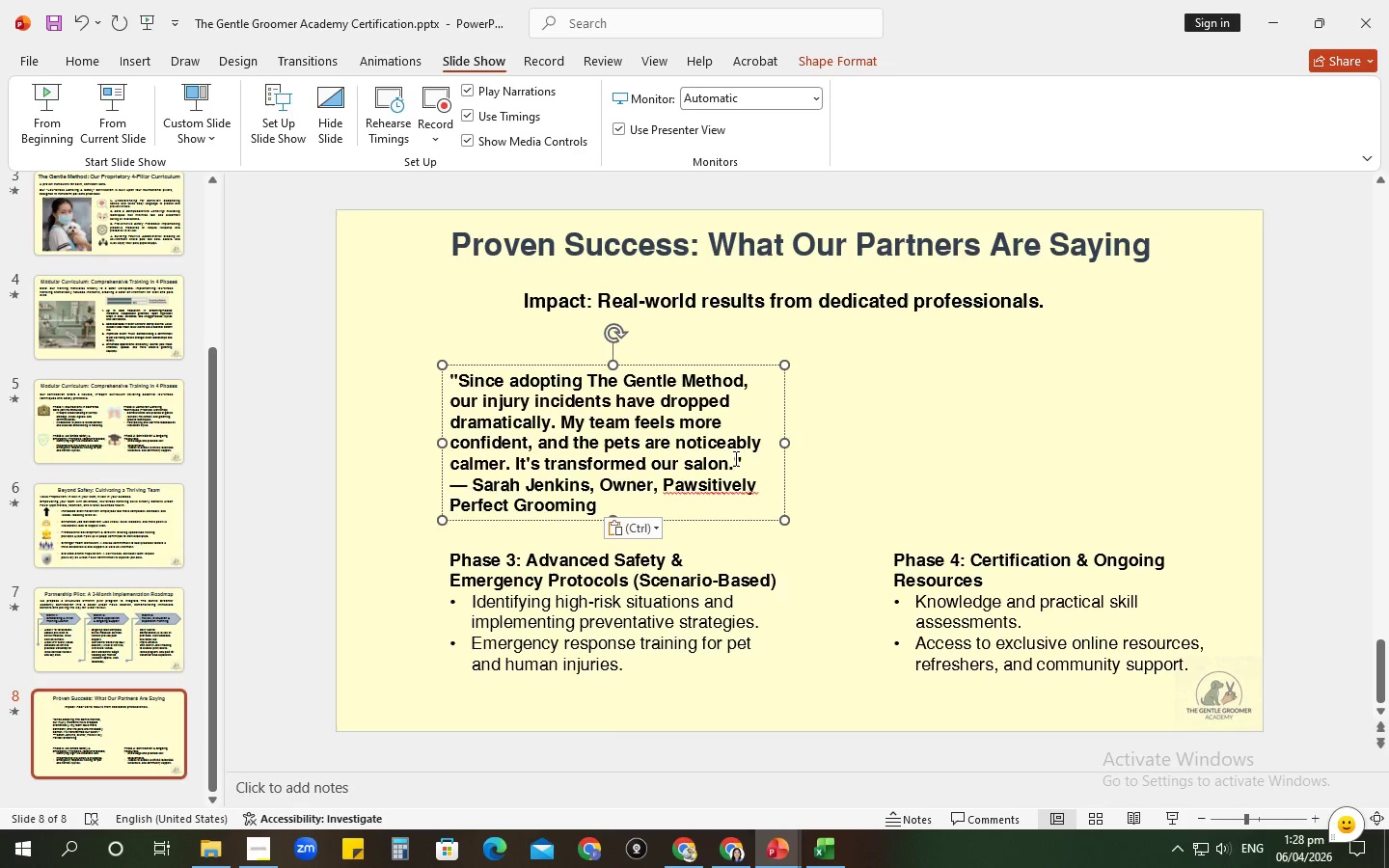 
wait(7.2)
 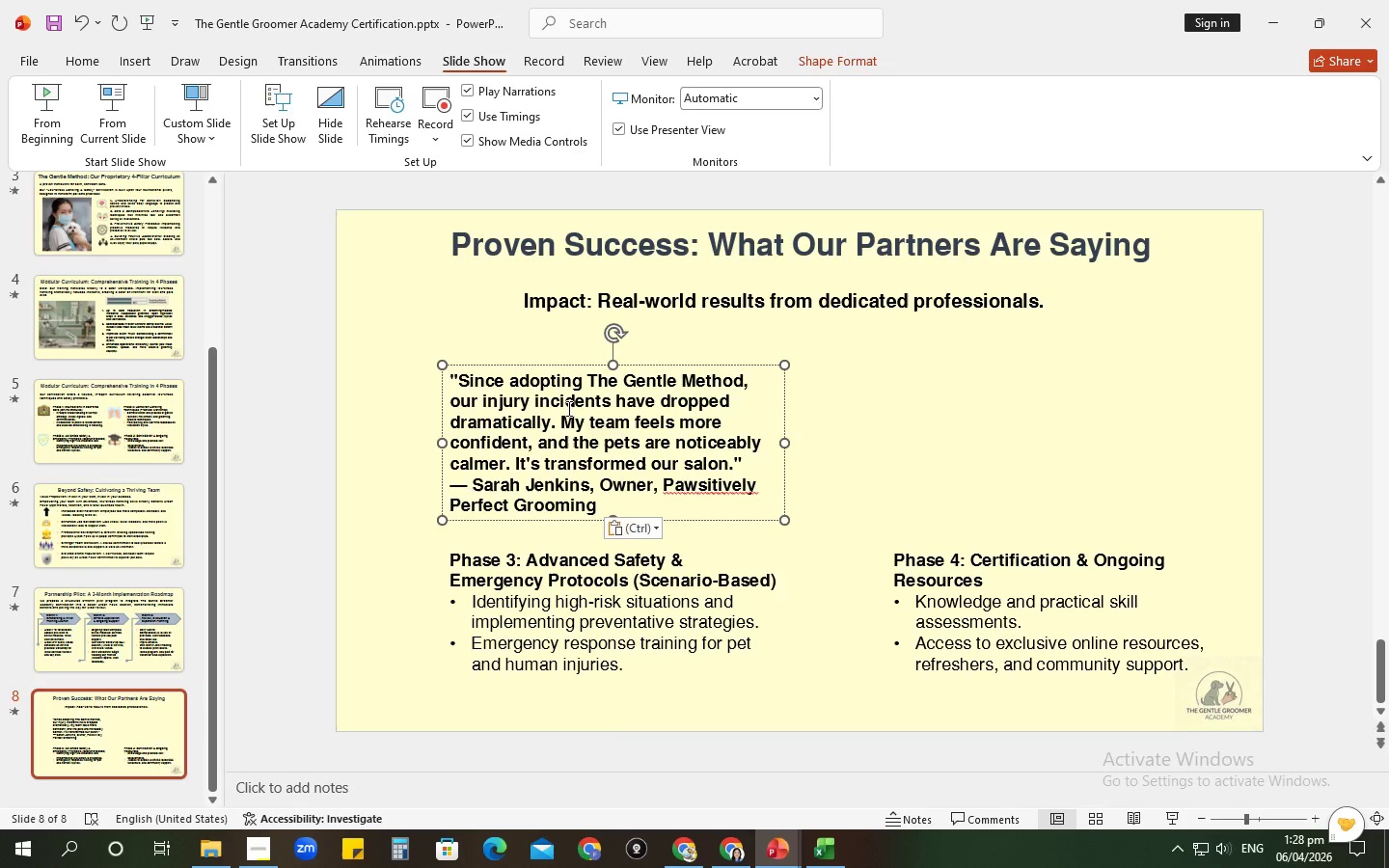 
left_click_drag(start_coordinate=[608, 502], to_coordinate=[447, 483])
 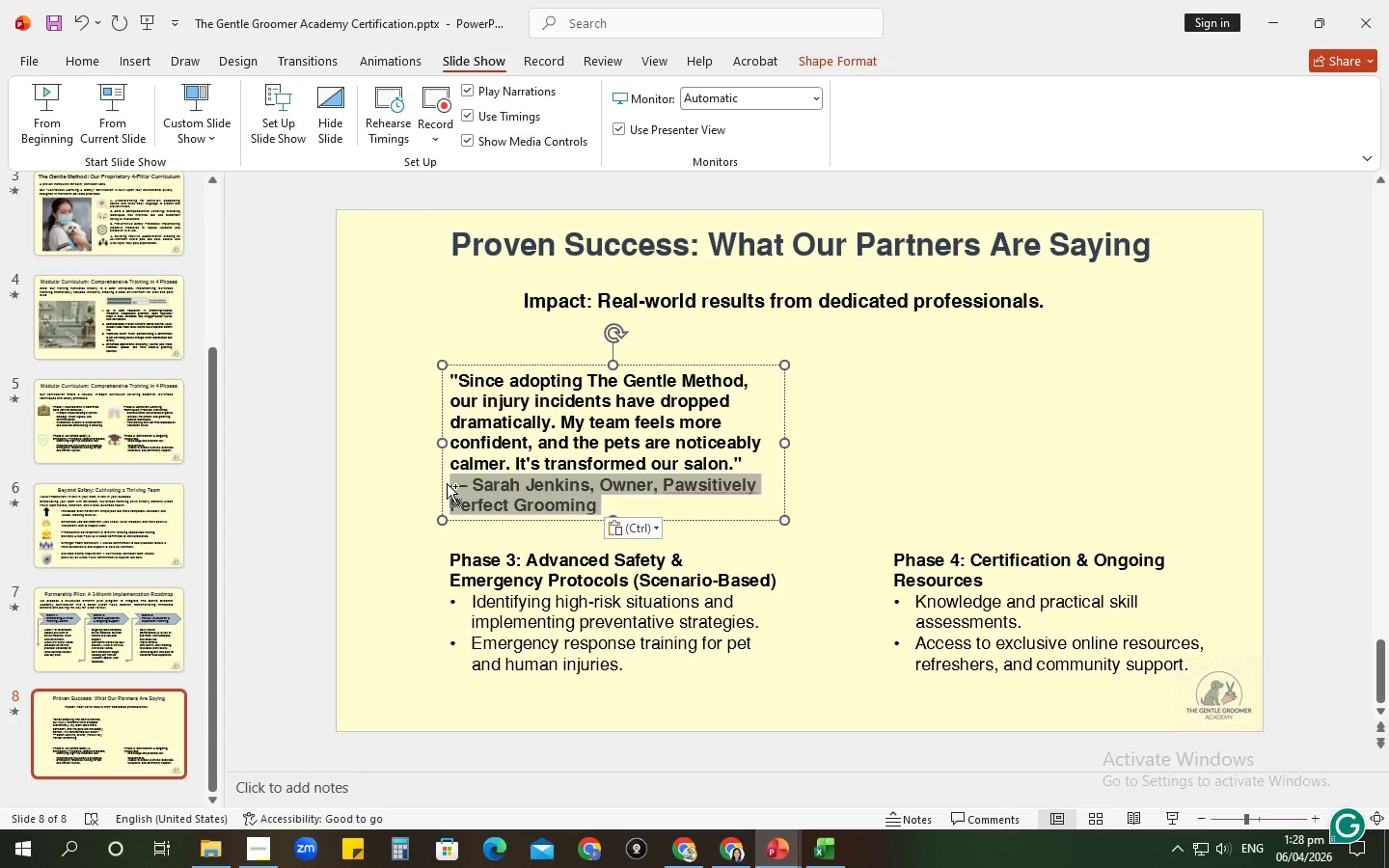 
key(Control+B)
 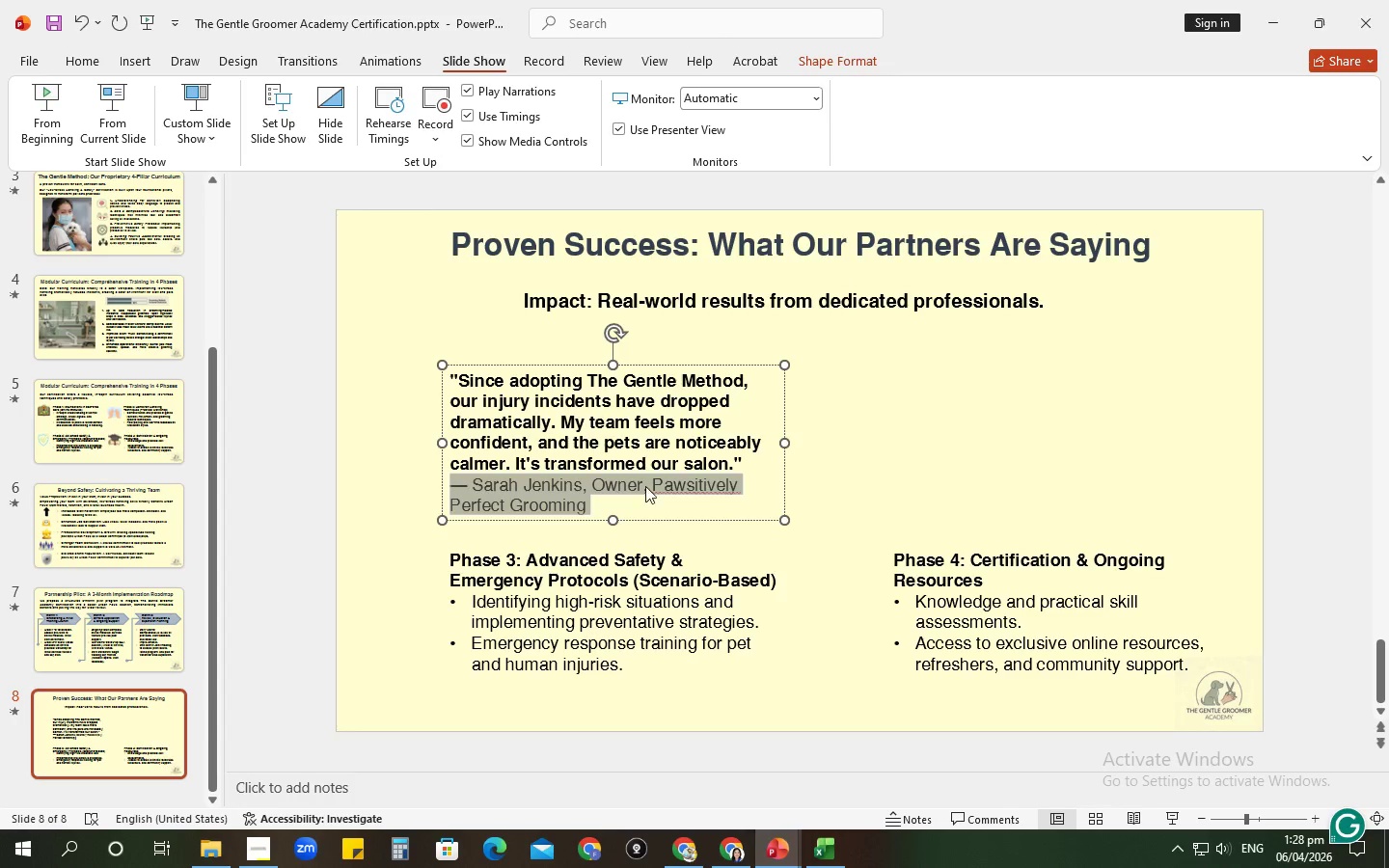 
left_click([653, 482])
 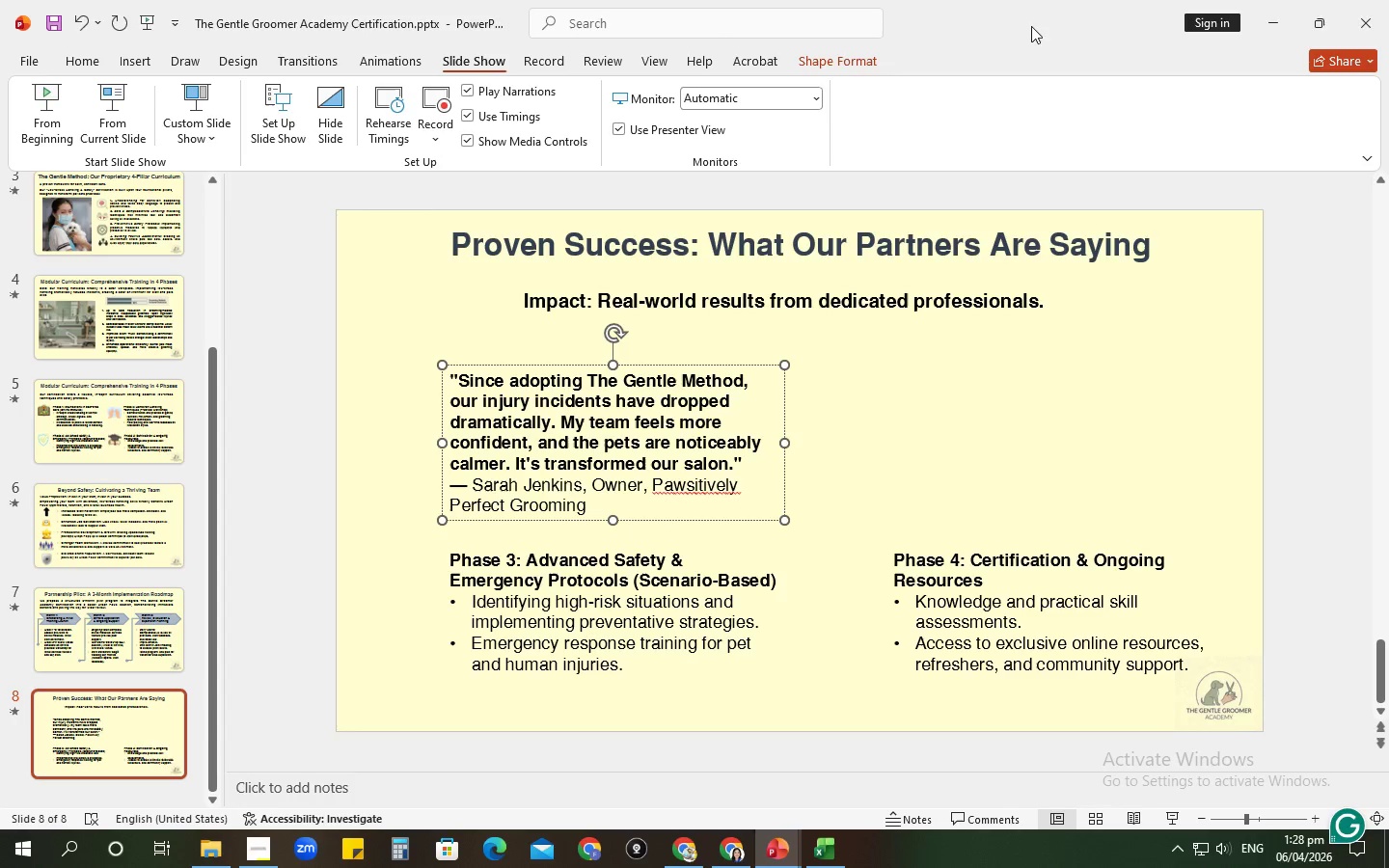 
left_click([885, 60])
 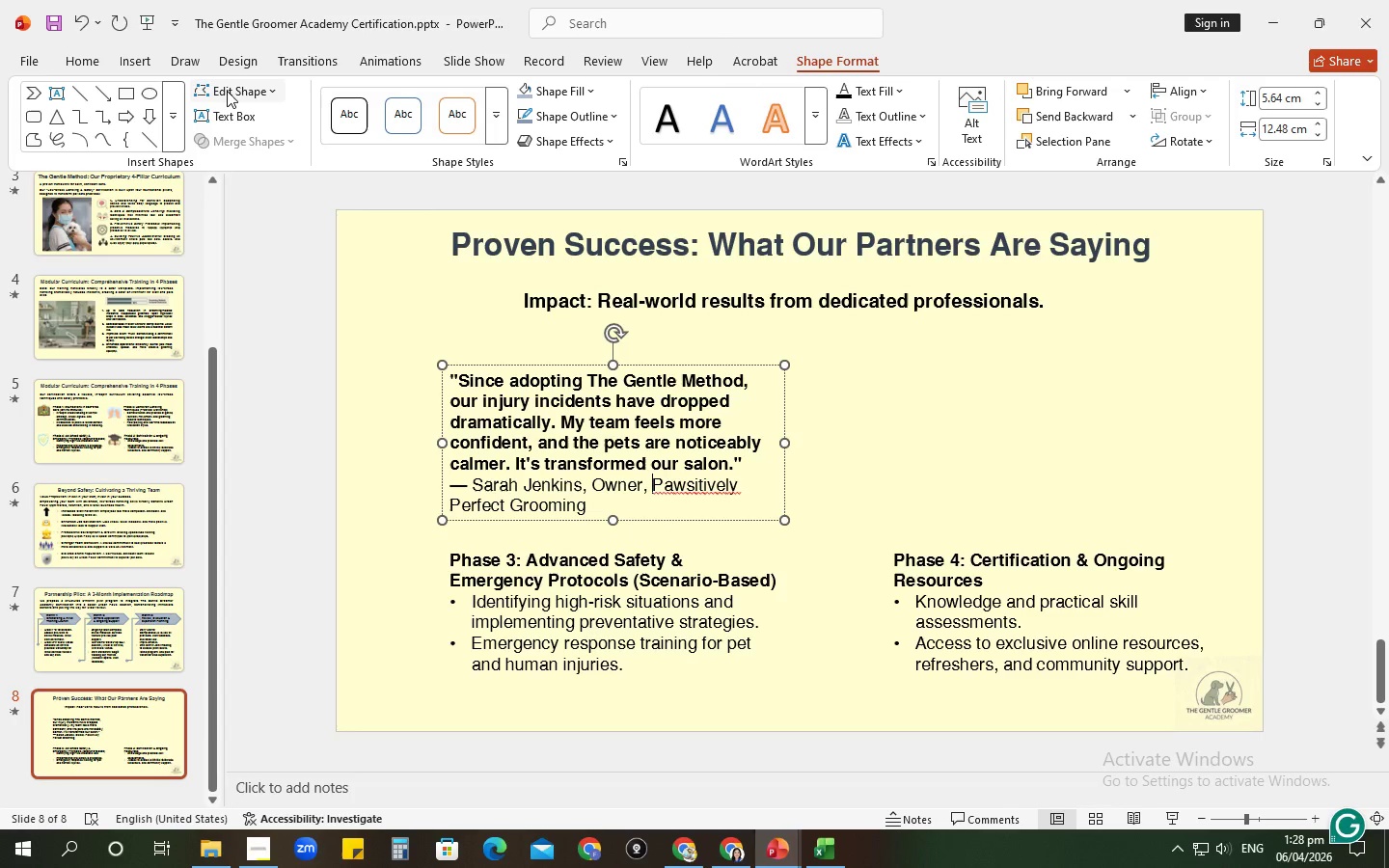 
left_click([228, 91])
 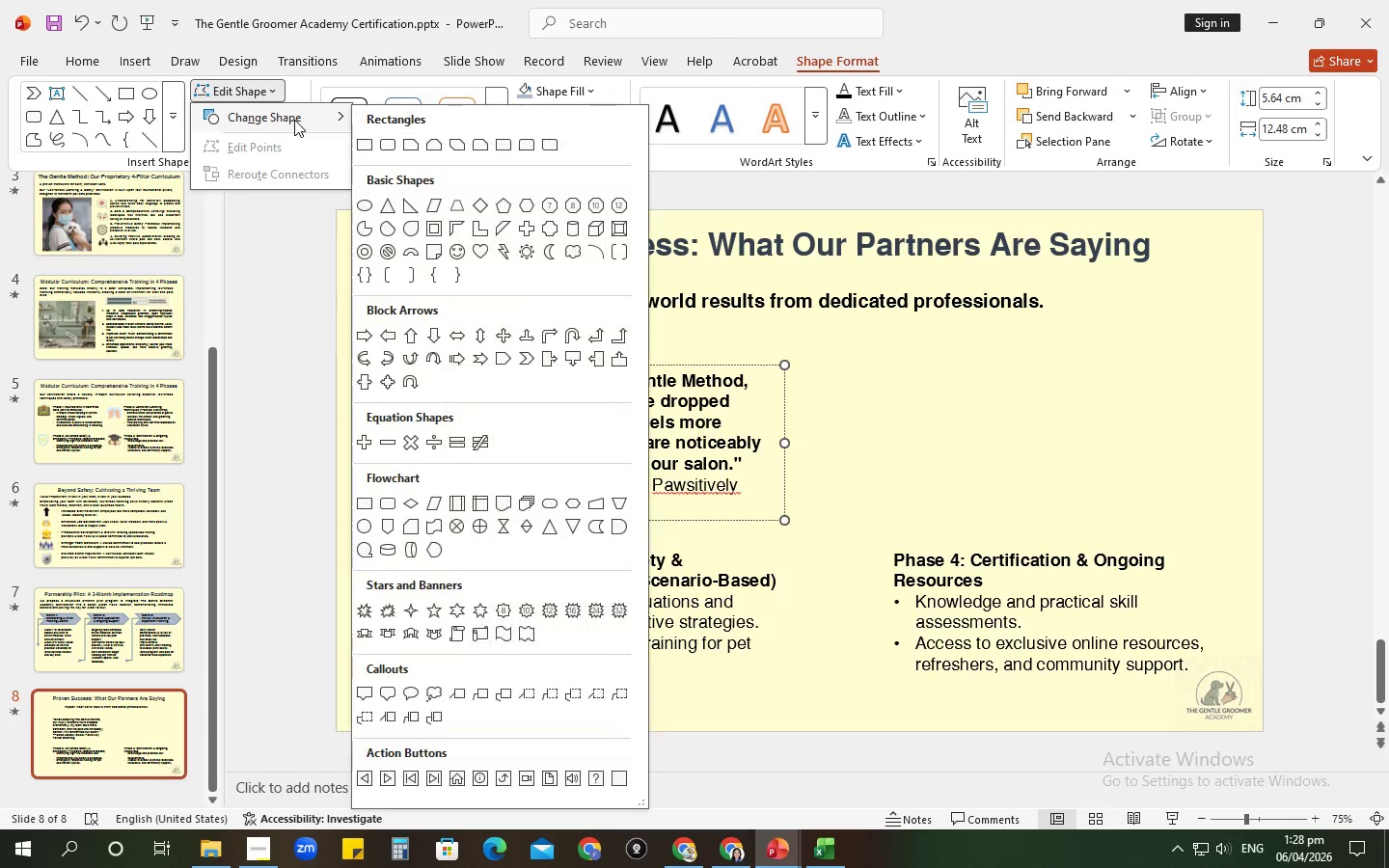 
left_click([294, 120])
 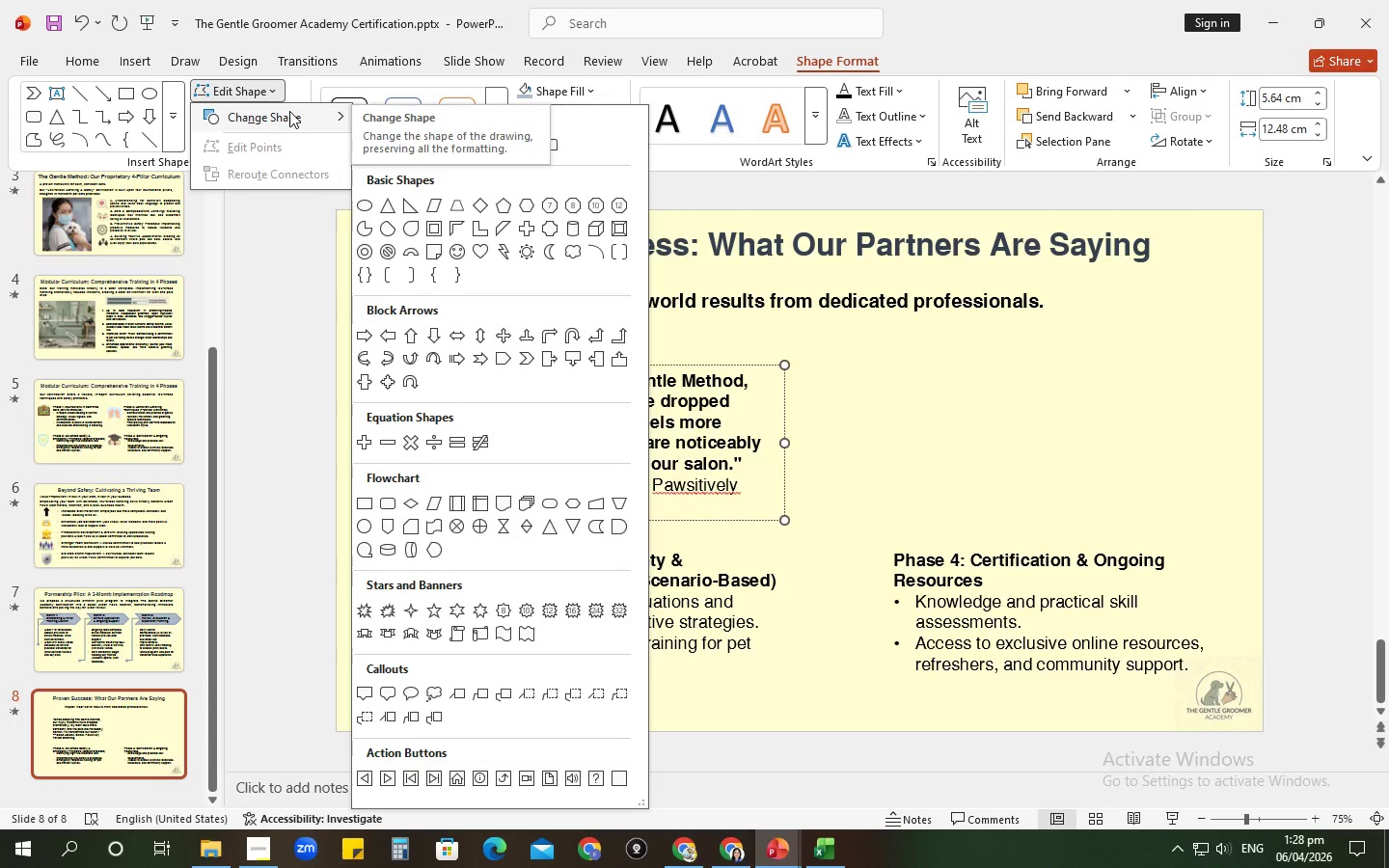 
wait(8.5)
 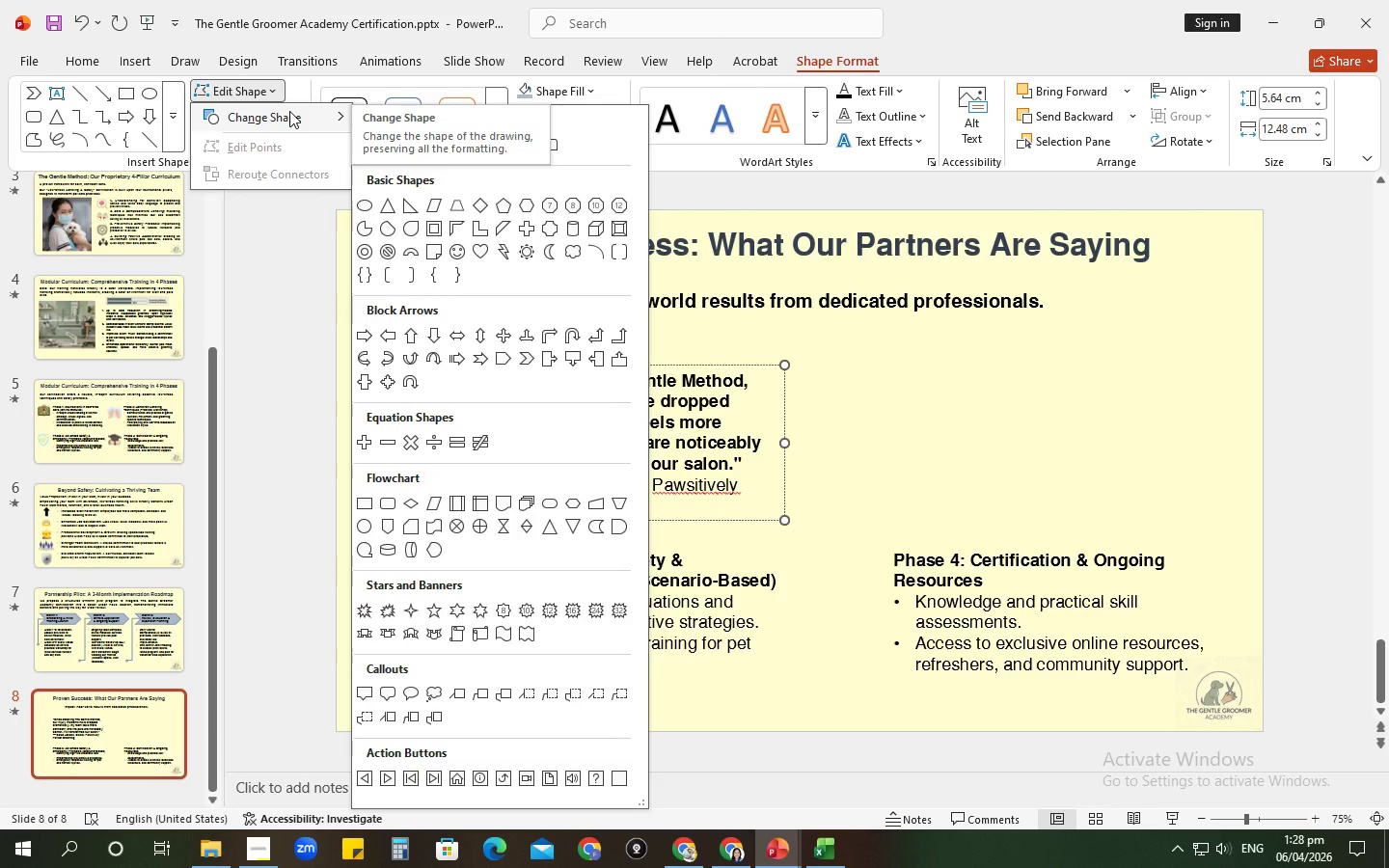 
left_click([380, 694])
 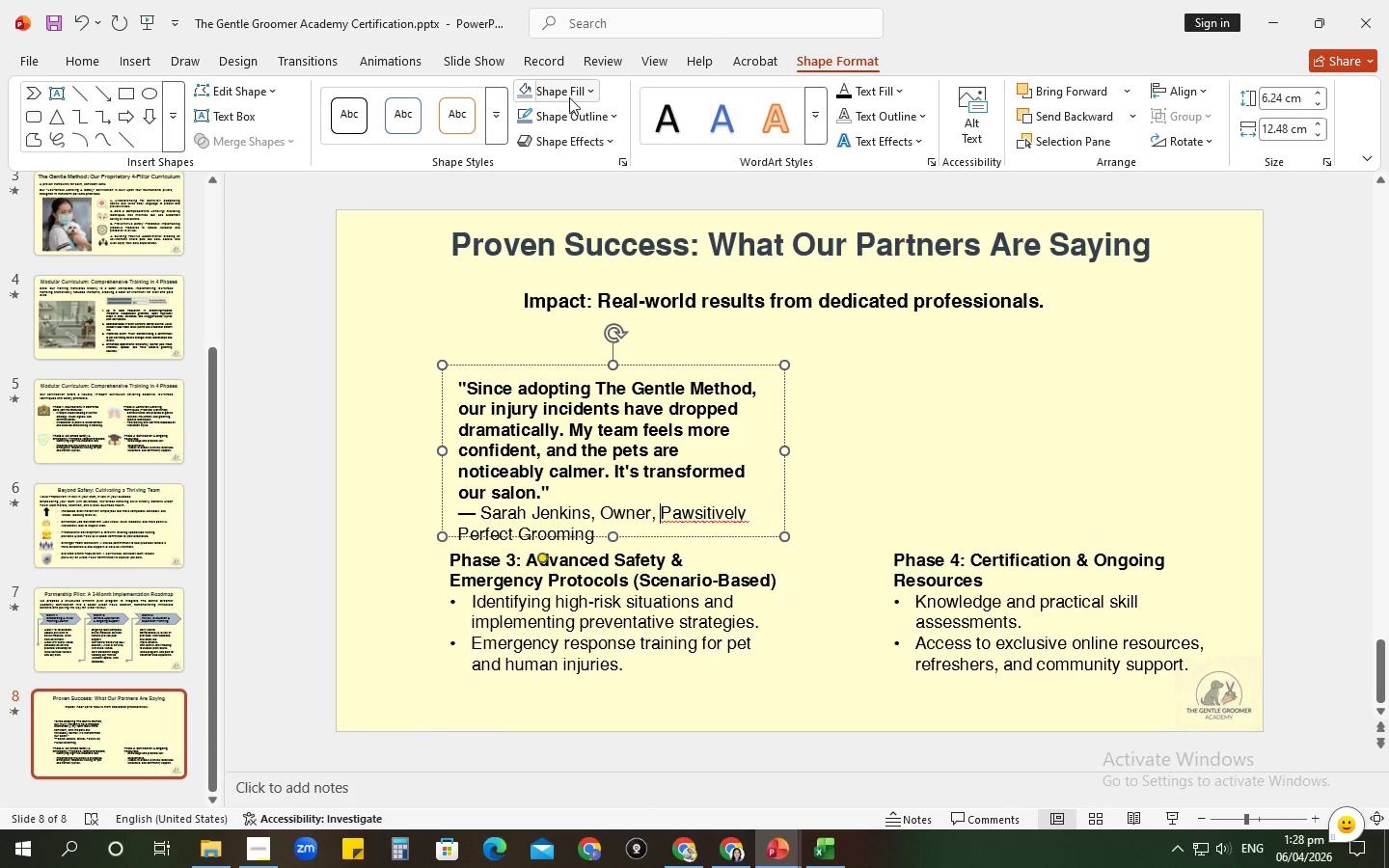 
left_click([525, 116])
 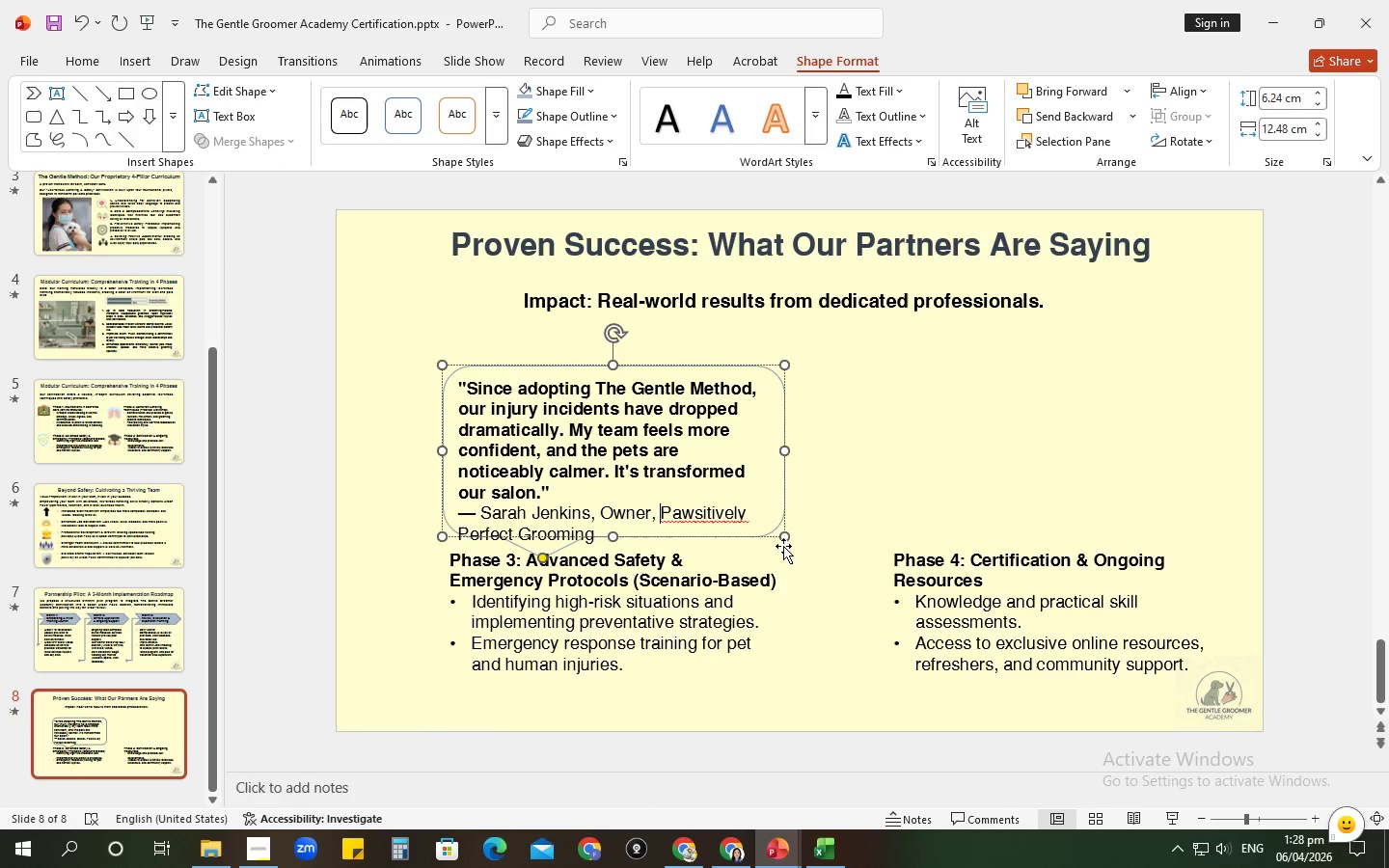 
left_click_drag(start_coordinate=[784, 536], to_coordinate=[884, 501])
 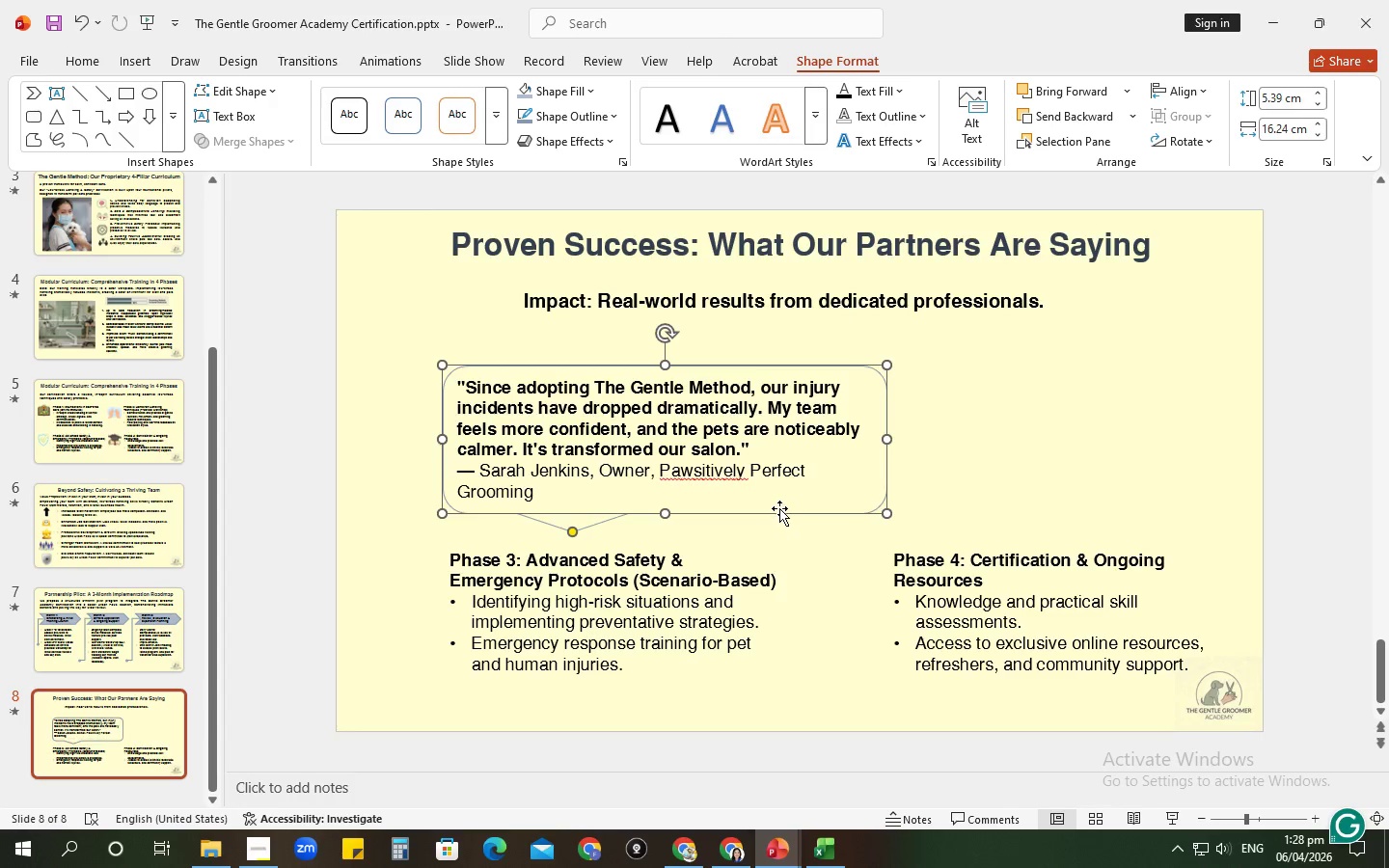 
left_click_drag(start_coordinate=[779, 508], to_coordinate=[704, 478])
 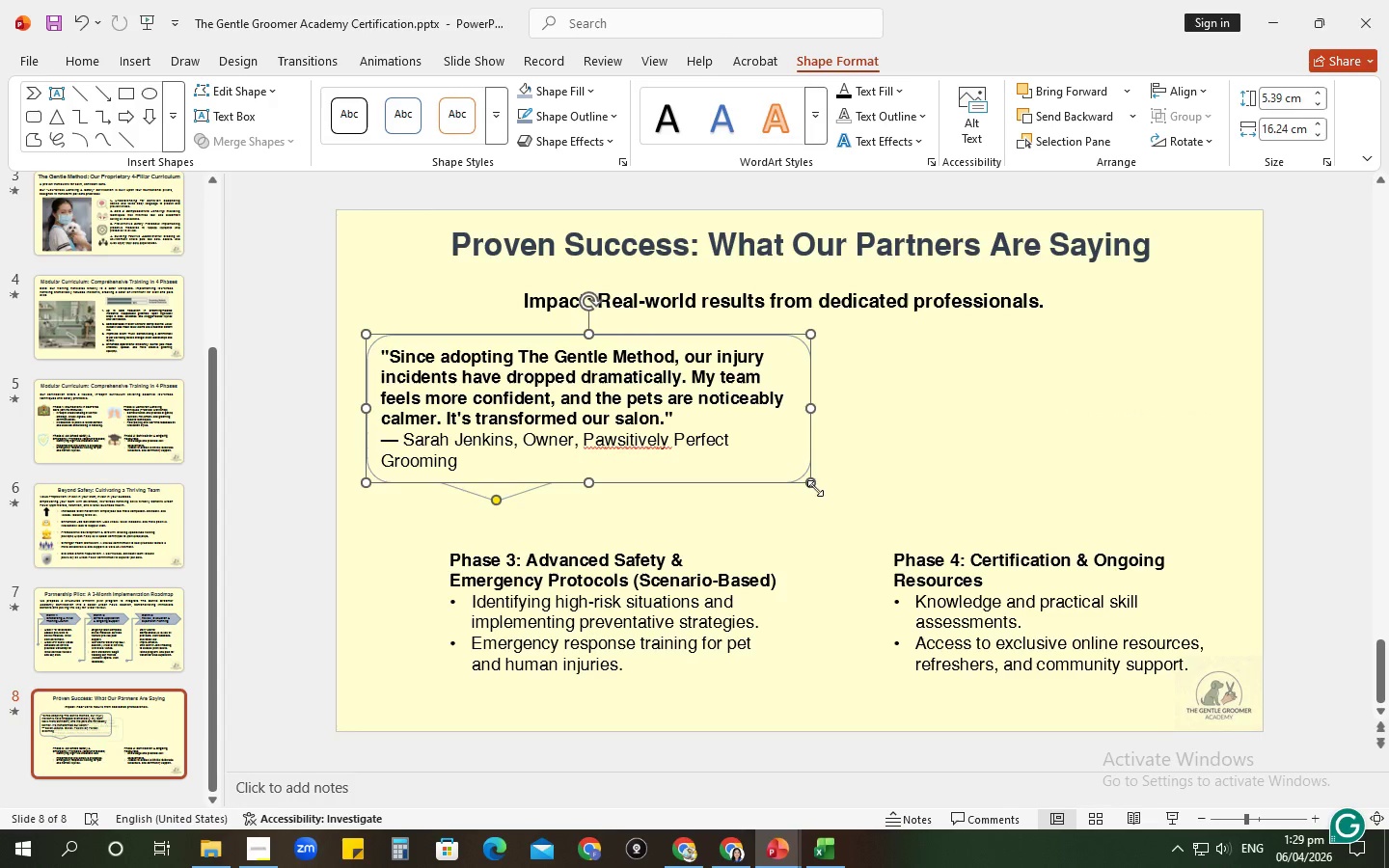 
left_click_drag(start_coordinate=[816, 486], to_coordinate=[830, 490])
 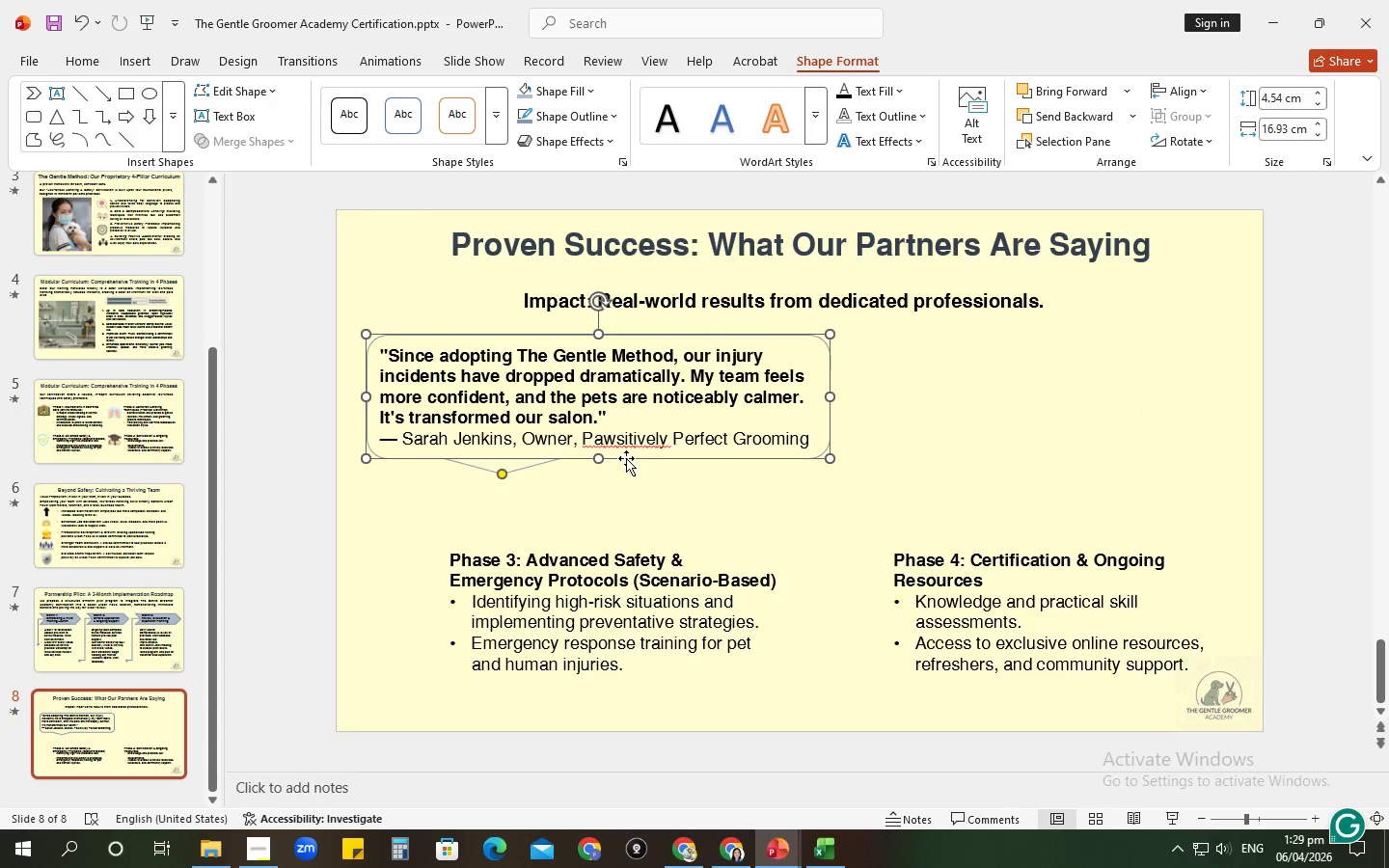 
left_click_drag(start_coordinate=[626, 458], to_coordinate=[631, 483])
 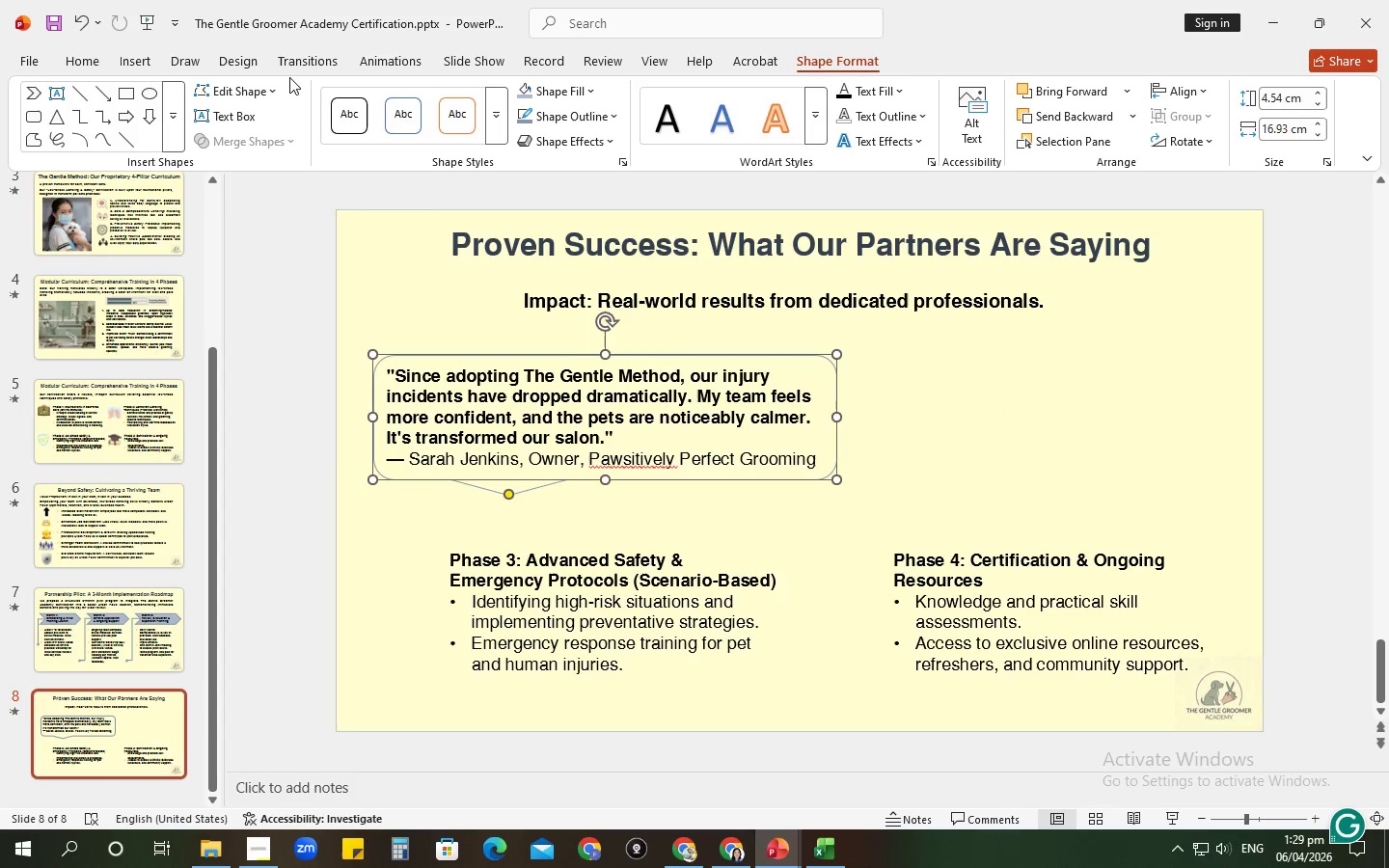 
left_click_drag(start_coordinate=[249, 95], to_coordinate=[257, 123])
 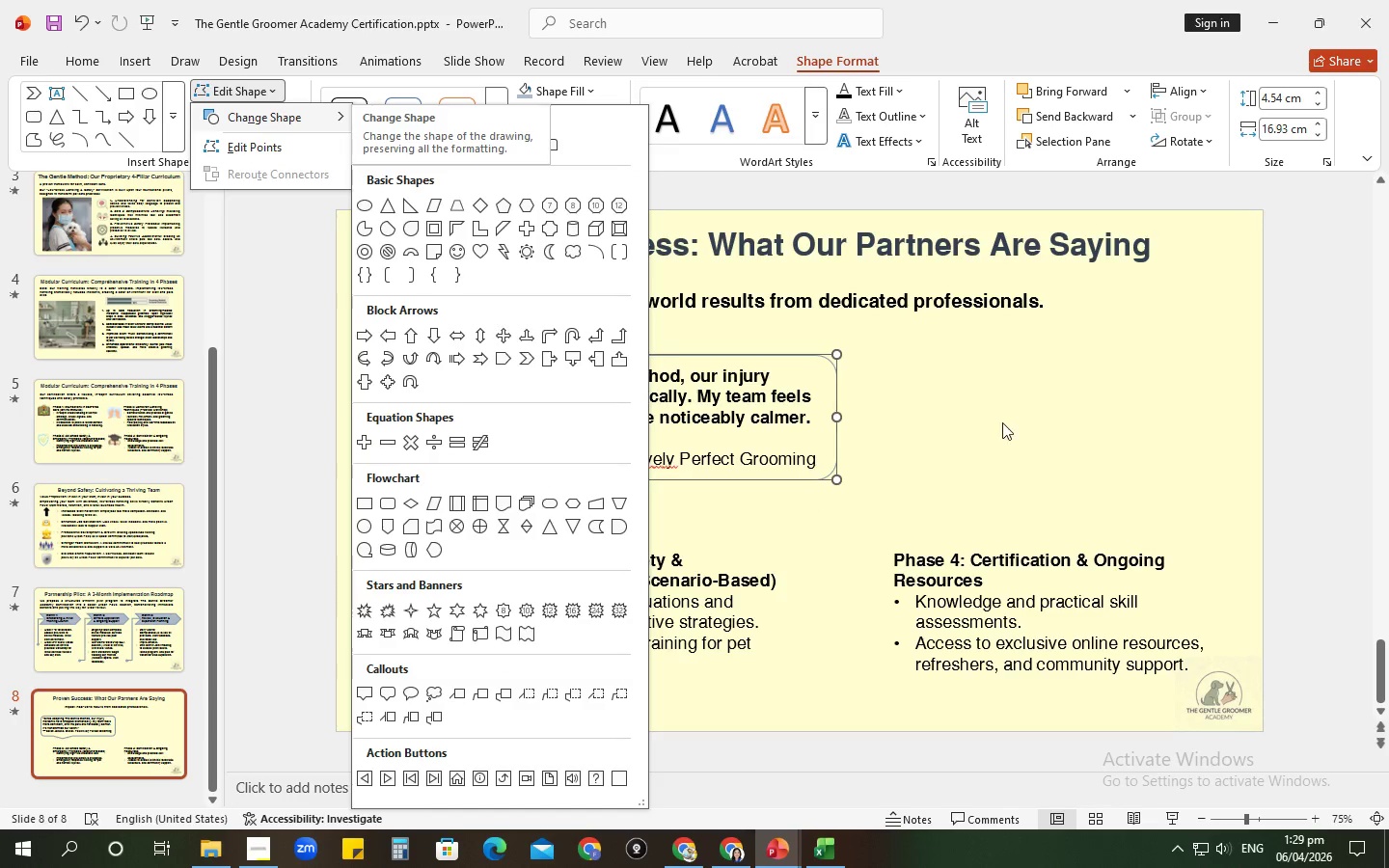 
left_click([1010, 420])
 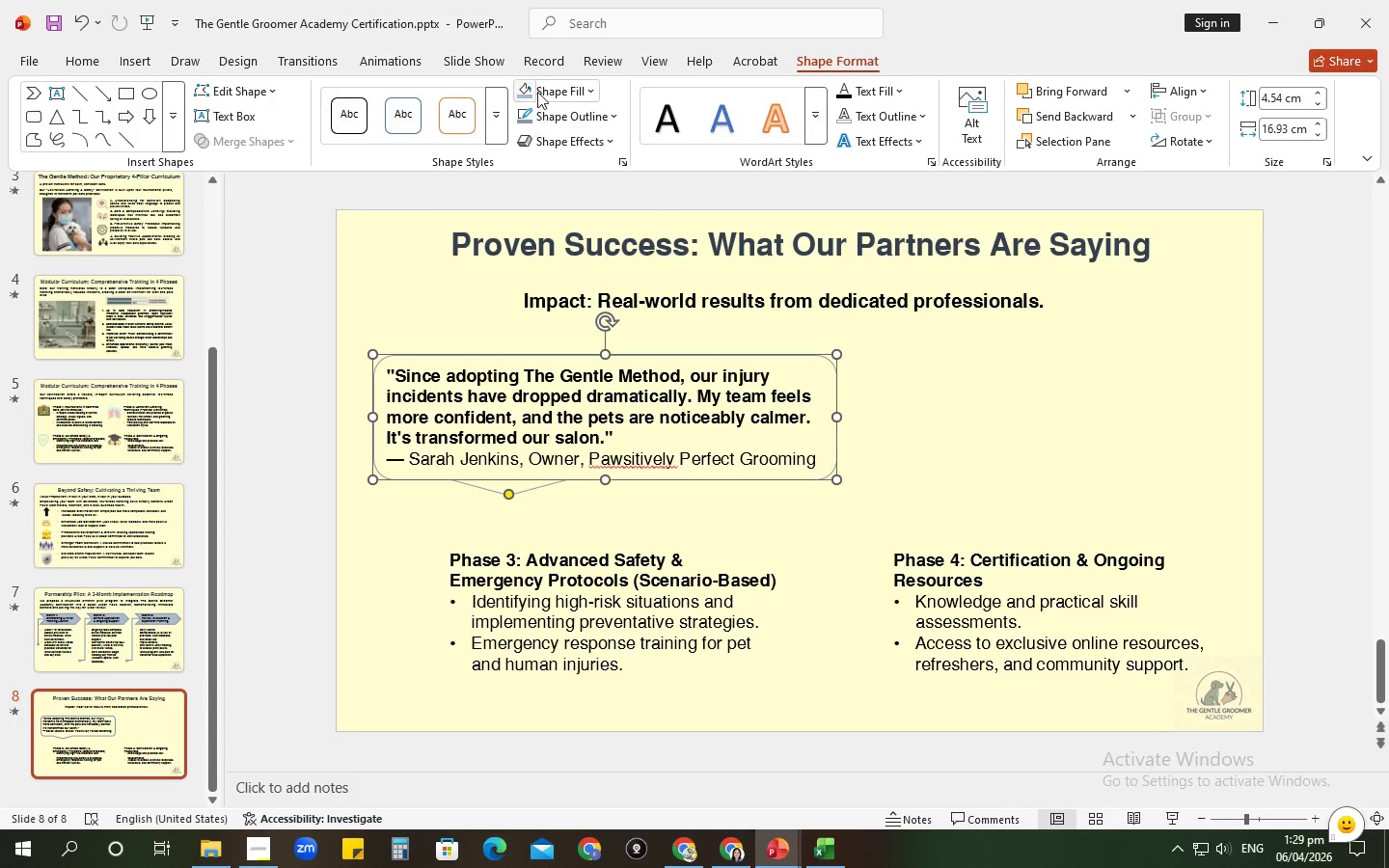 
left_click([522, 95])
 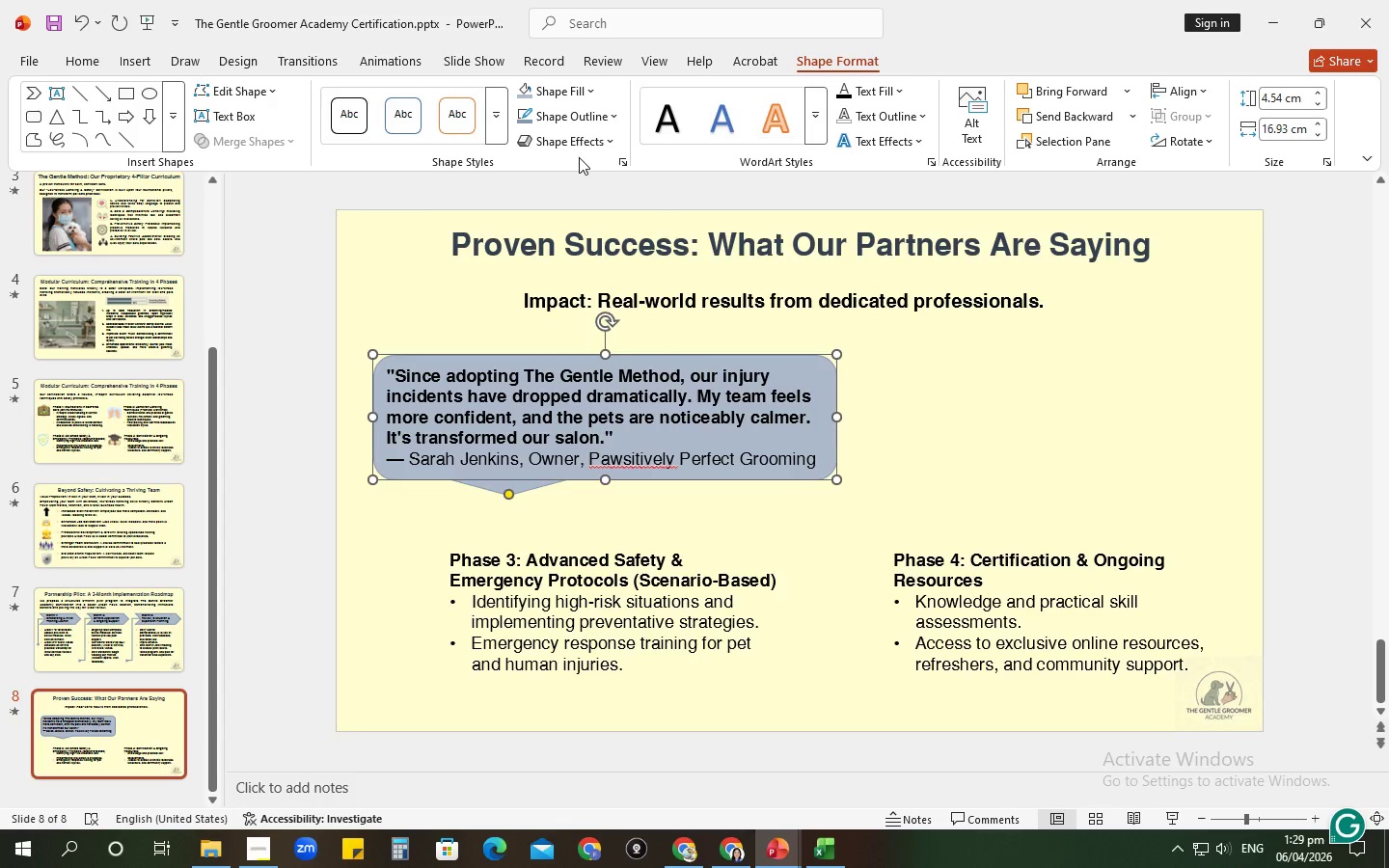 
left_click([560, 100])
 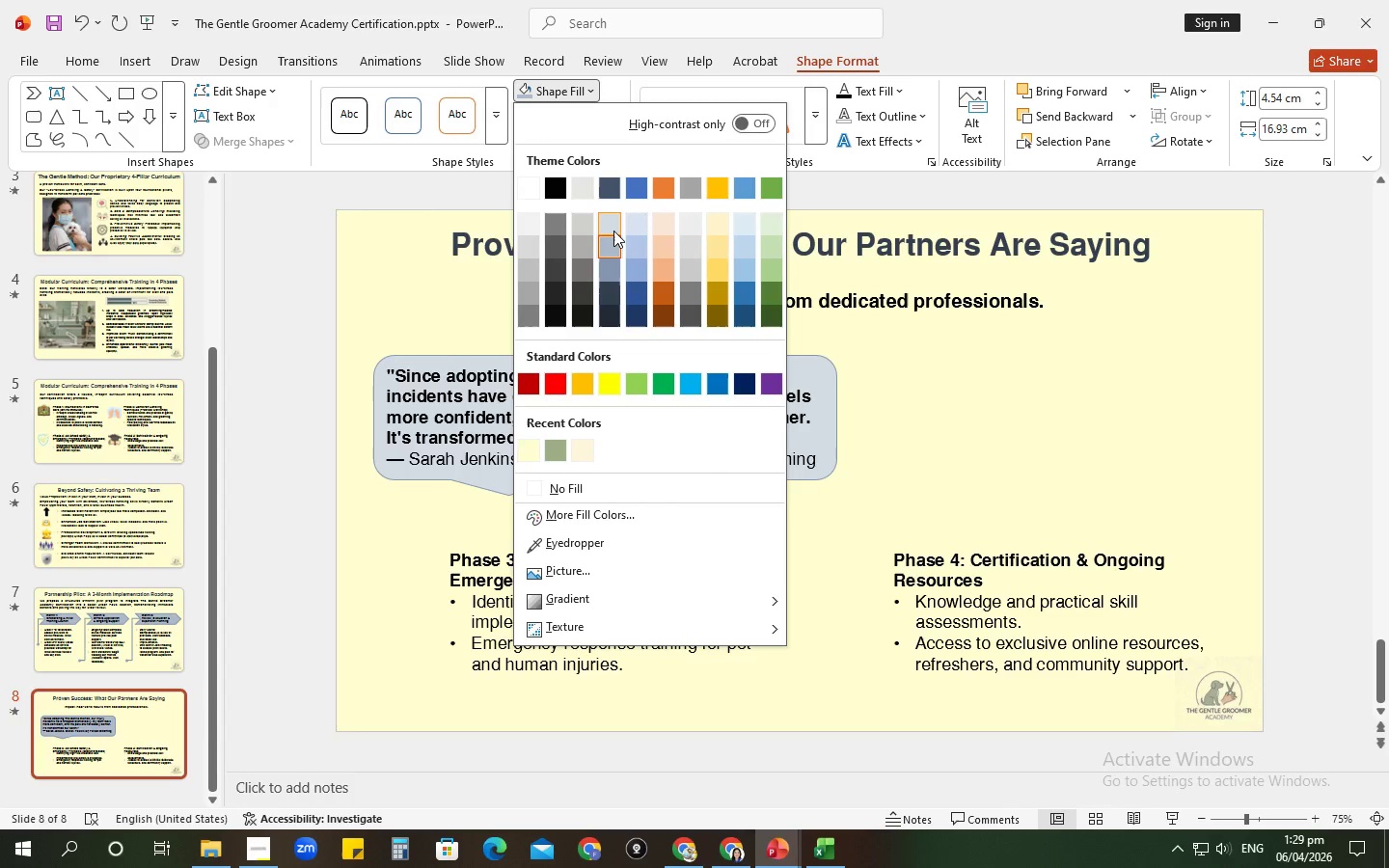 
left_click([613, 231])
 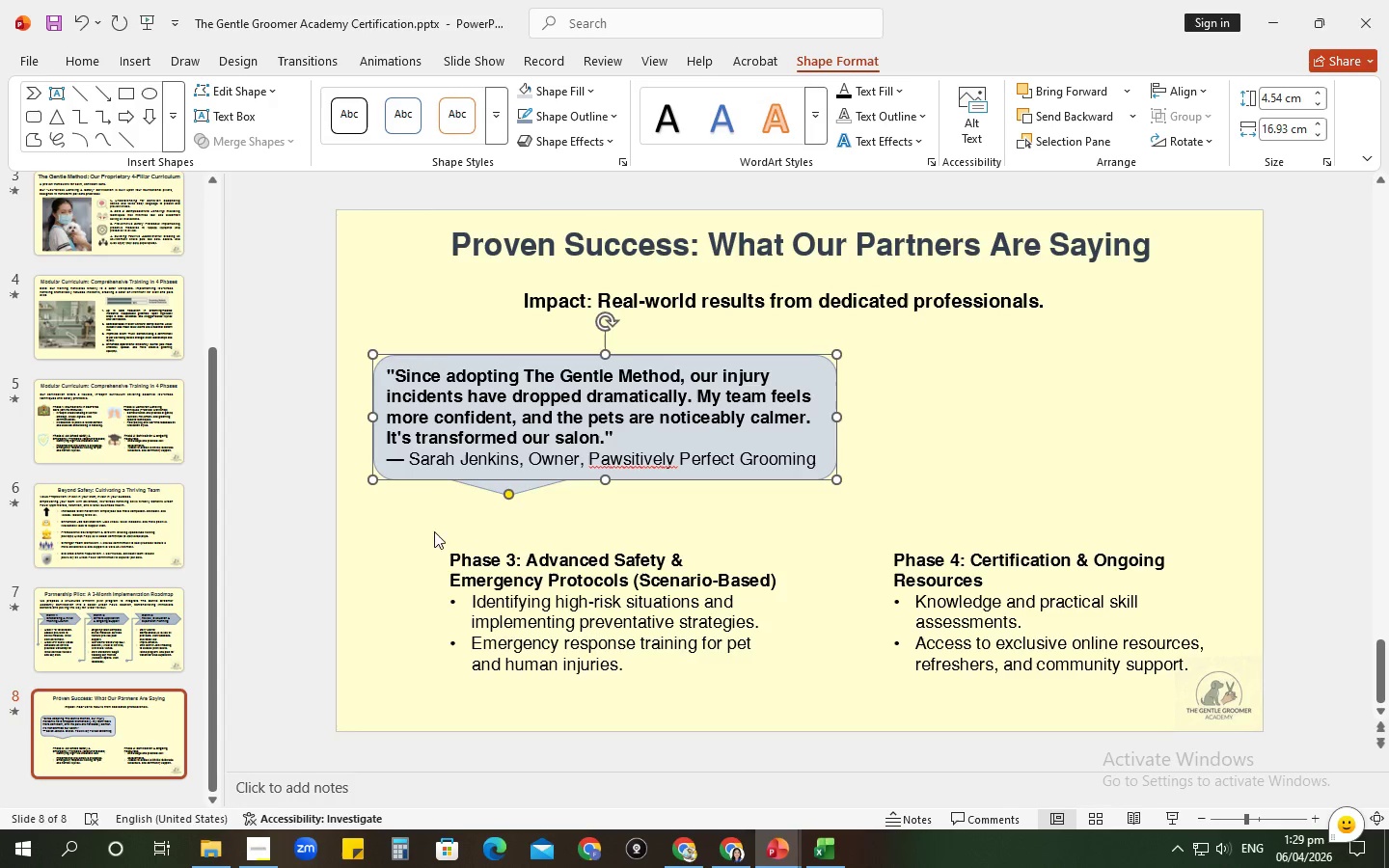 
left_click([385, 548])
 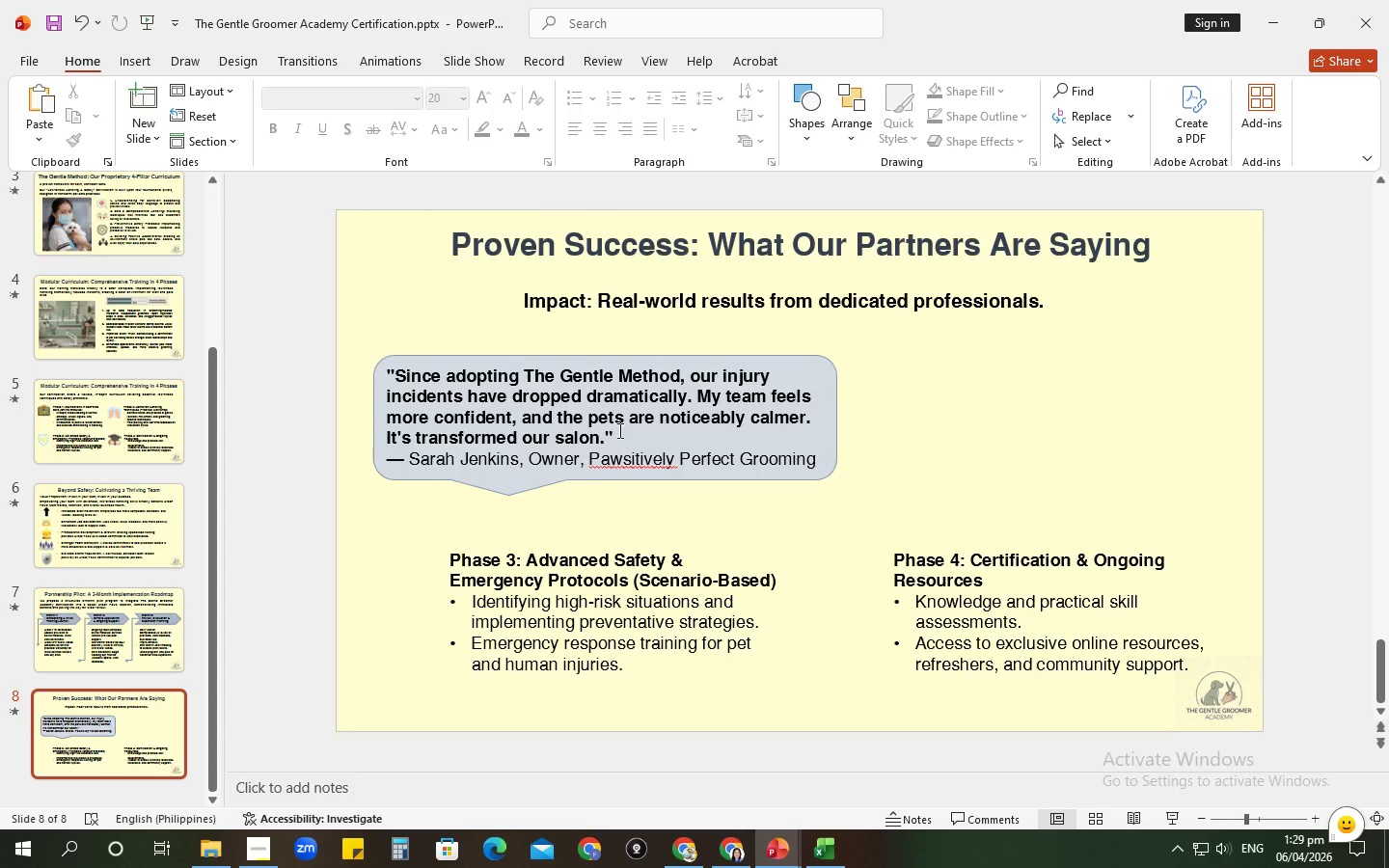 
left_click([620, 427])
 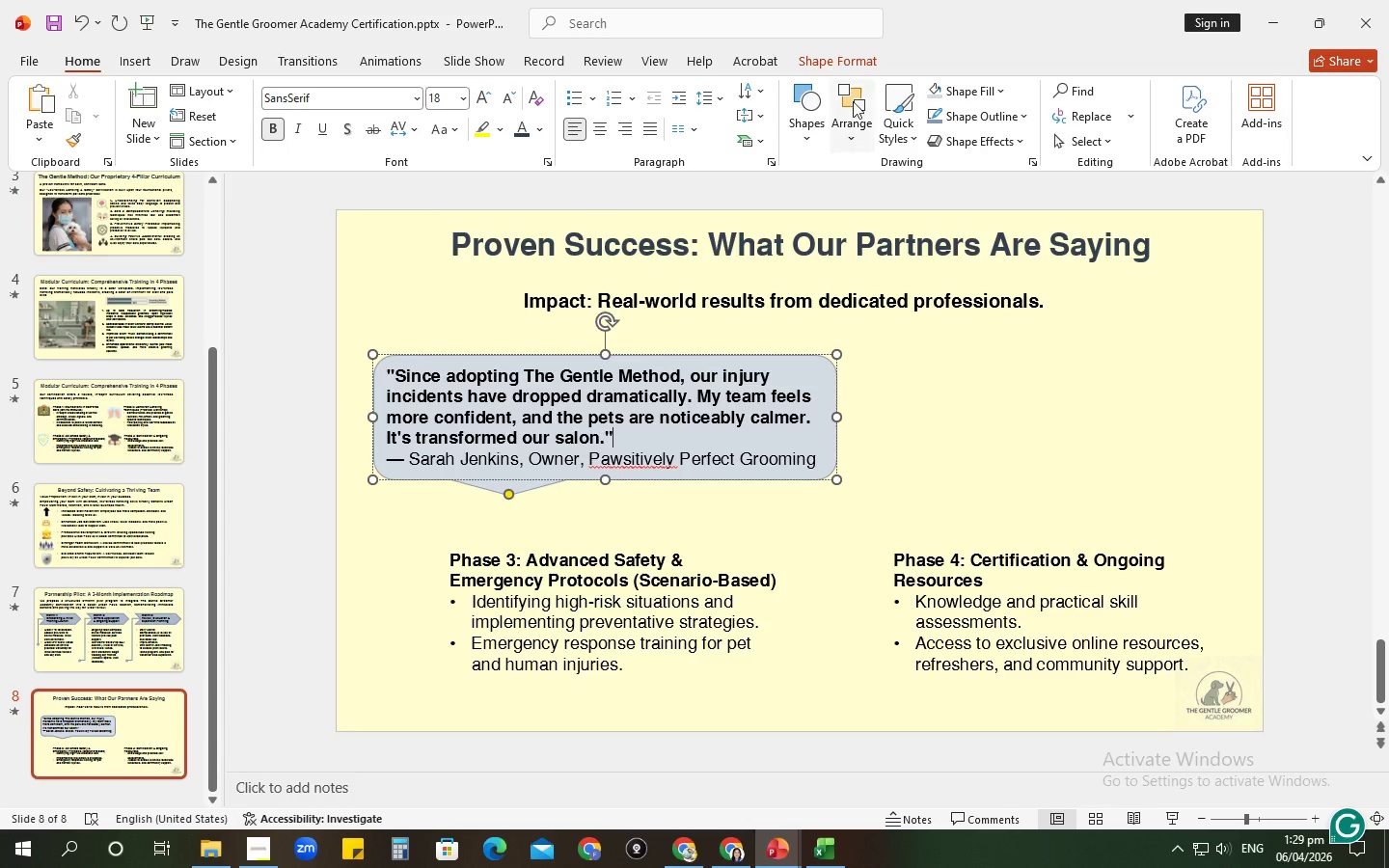 
left_click_drag(start_coordinate=[853, 63], to_coordinate=[843, 58])
 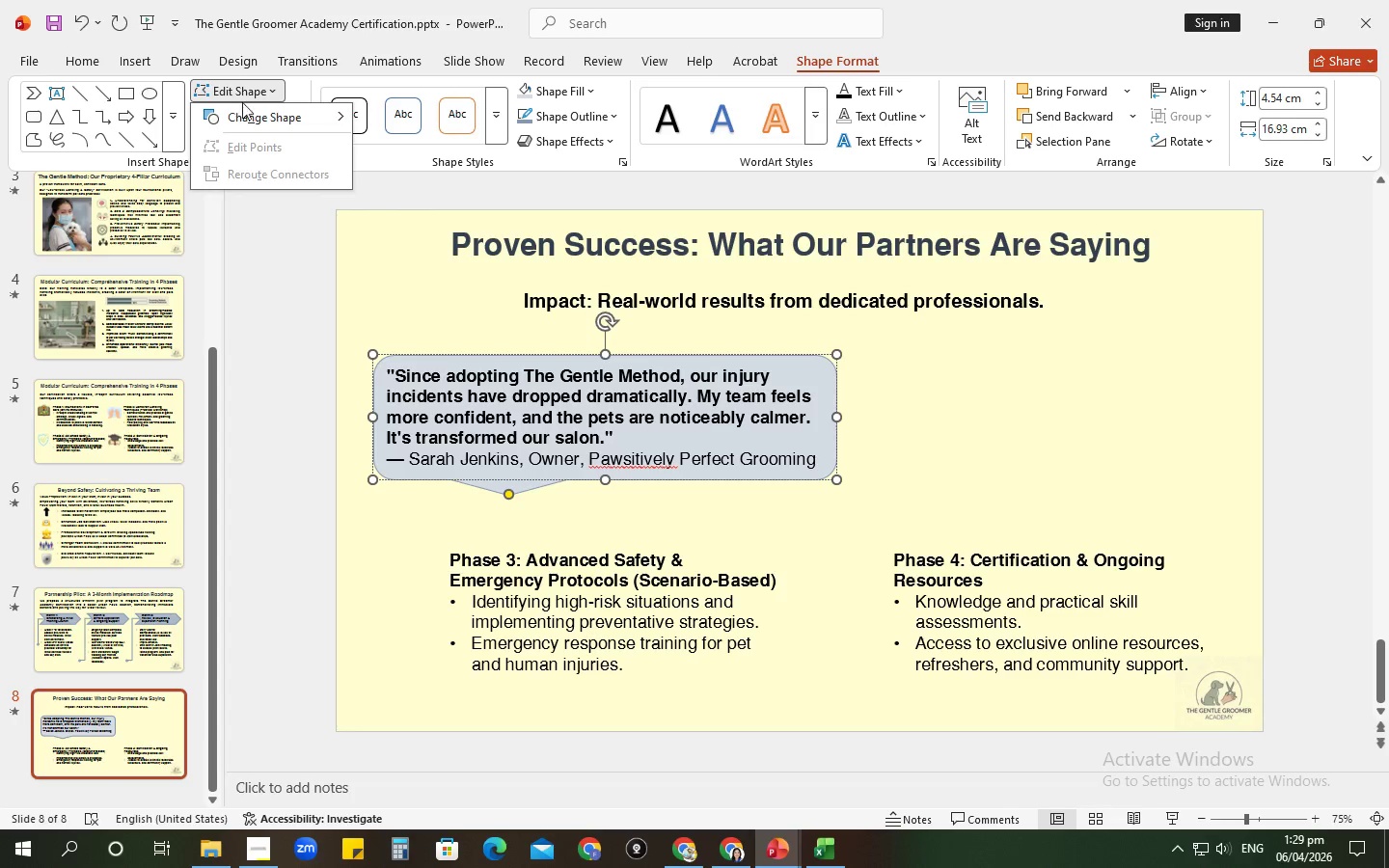 
left_click([269, 117])
 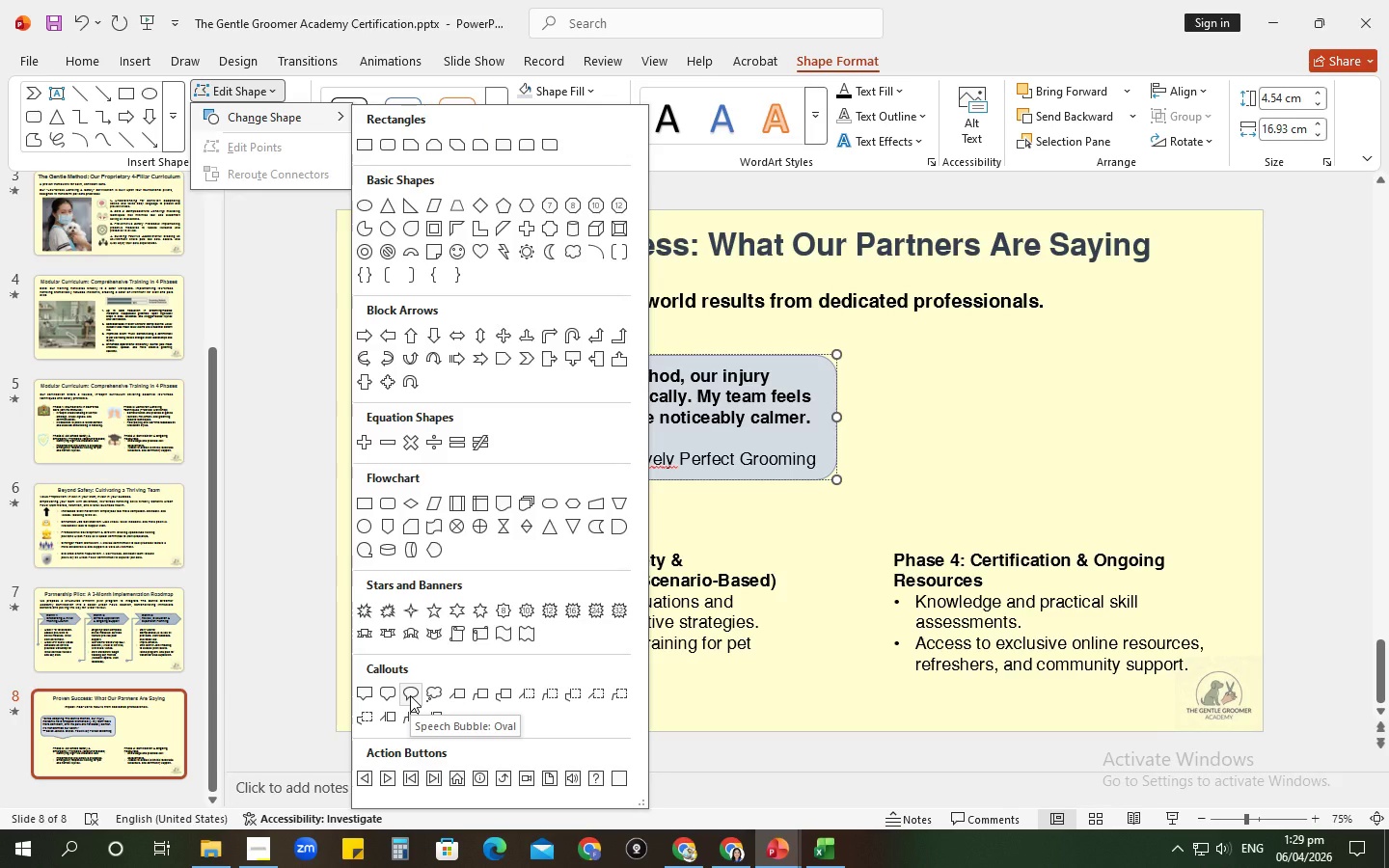 
left_click([423, 698])
 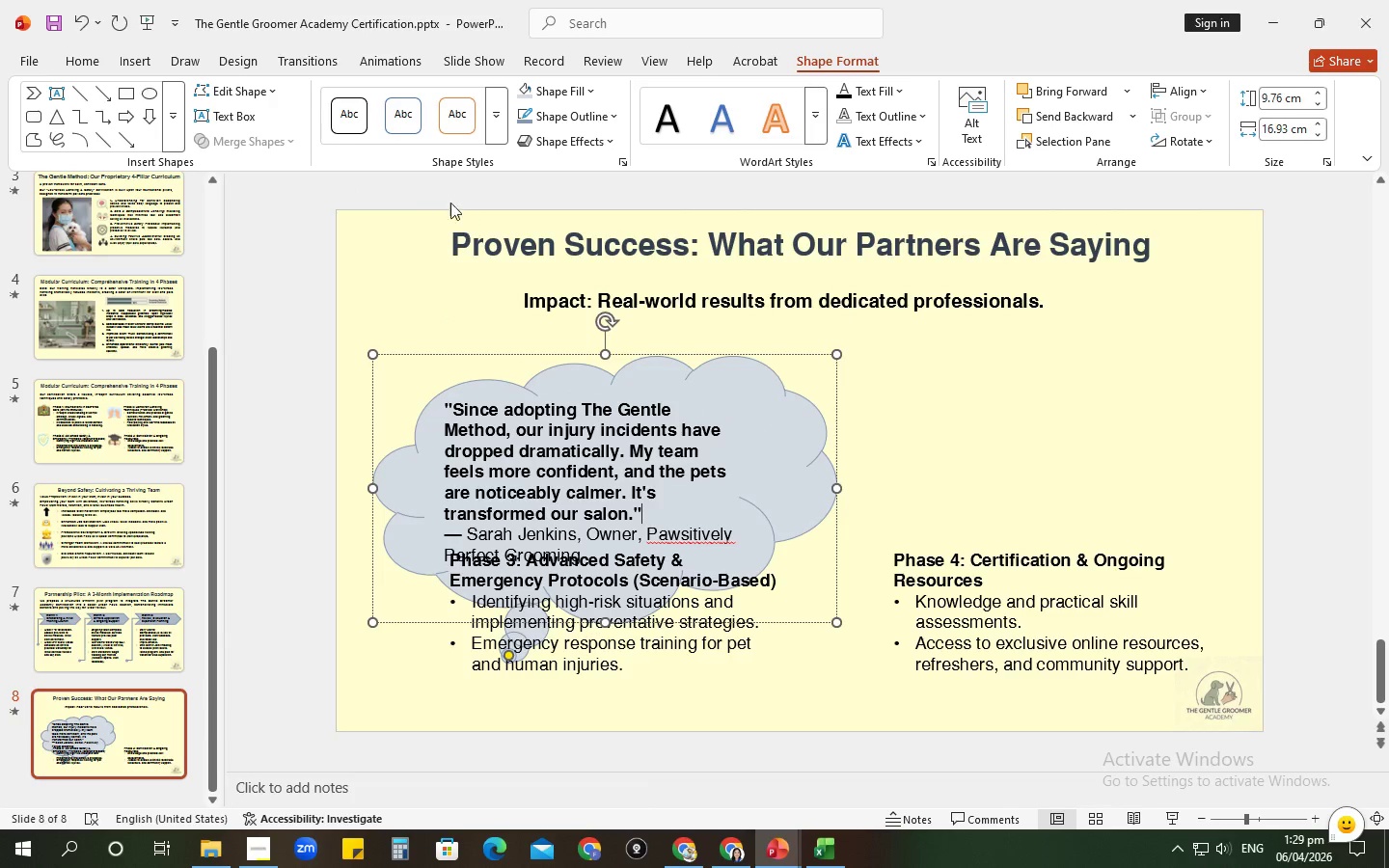 
left_click([259, 94])
 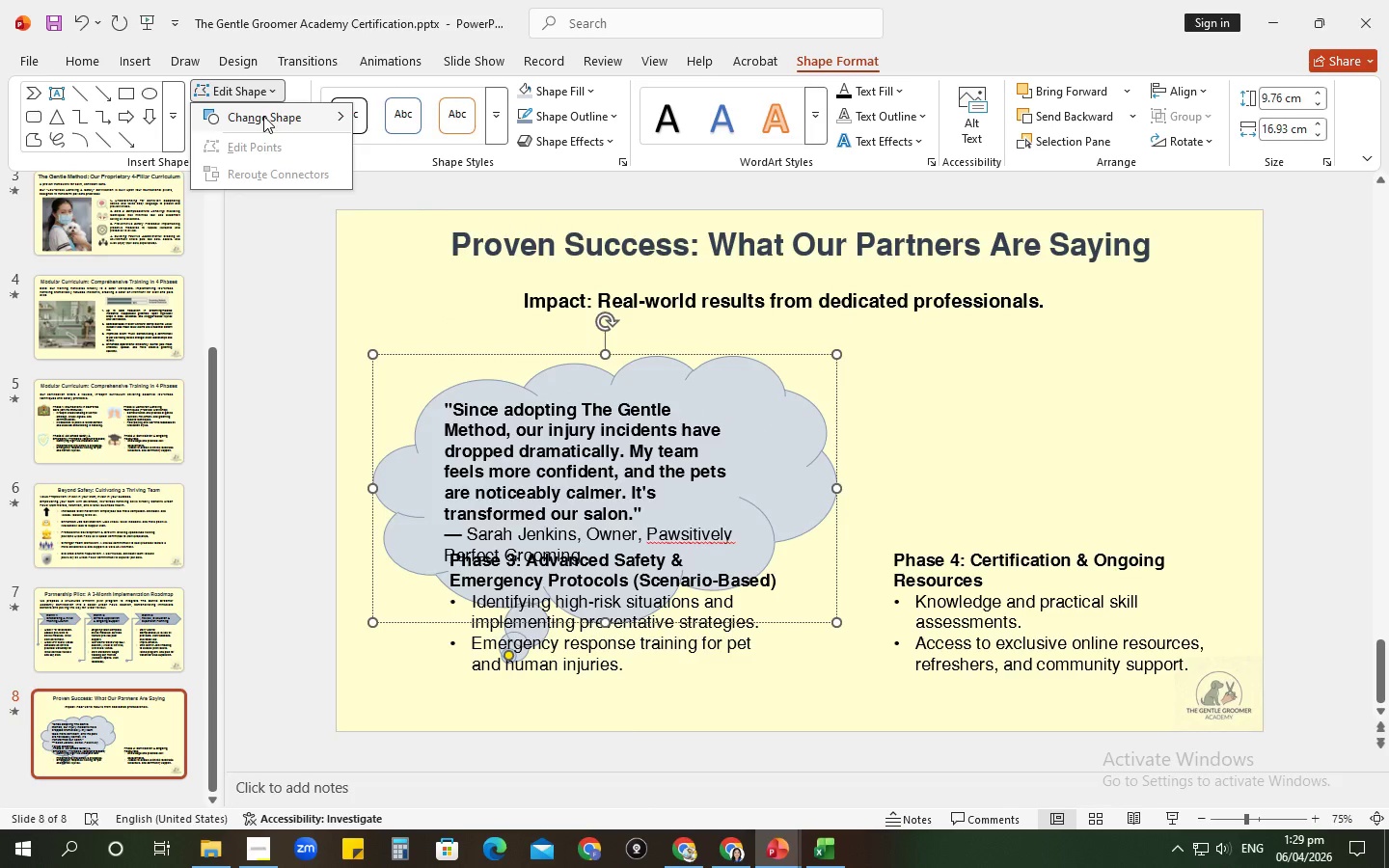 
left_click([263, 116])
 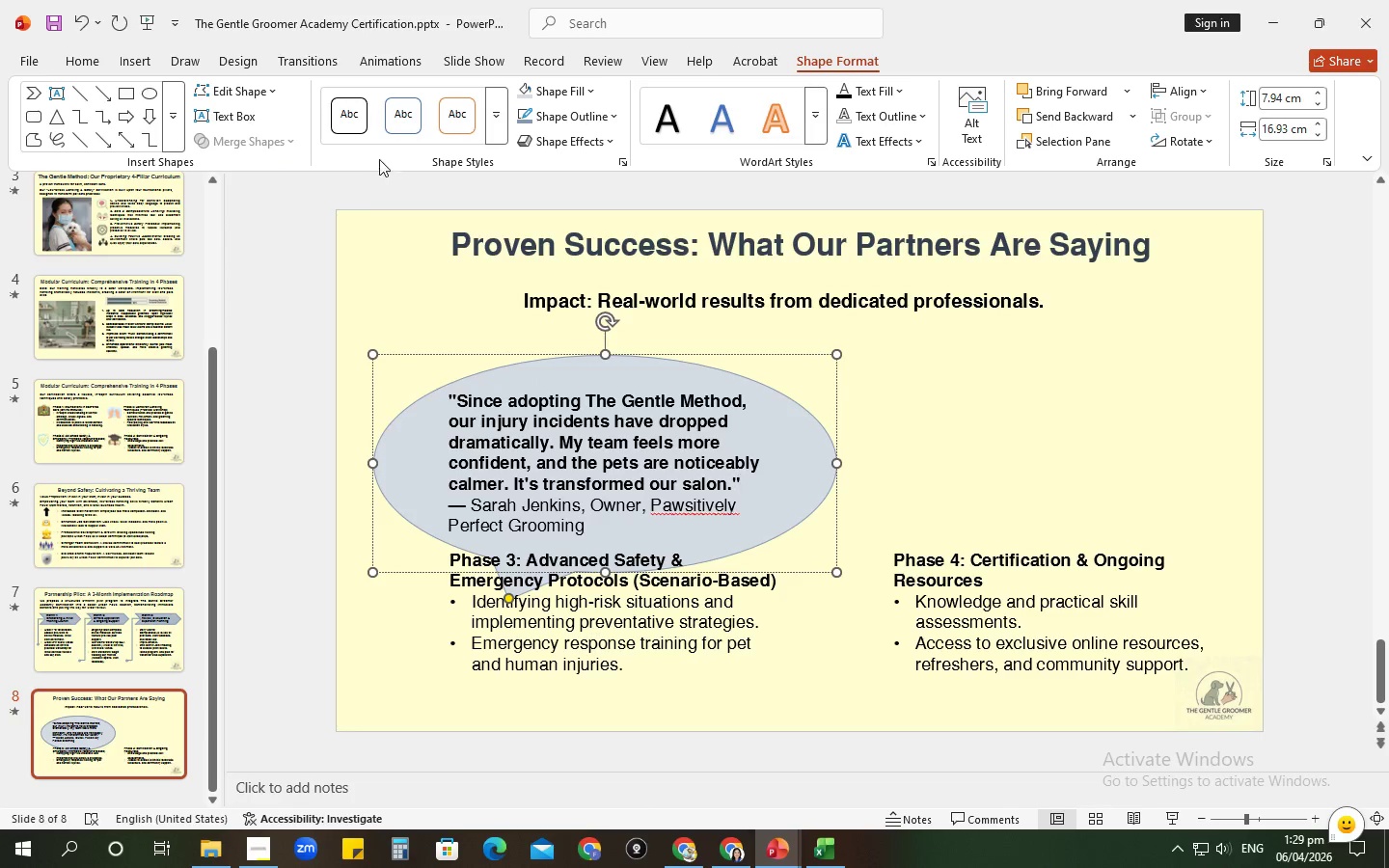 
left_click([233, 98])
 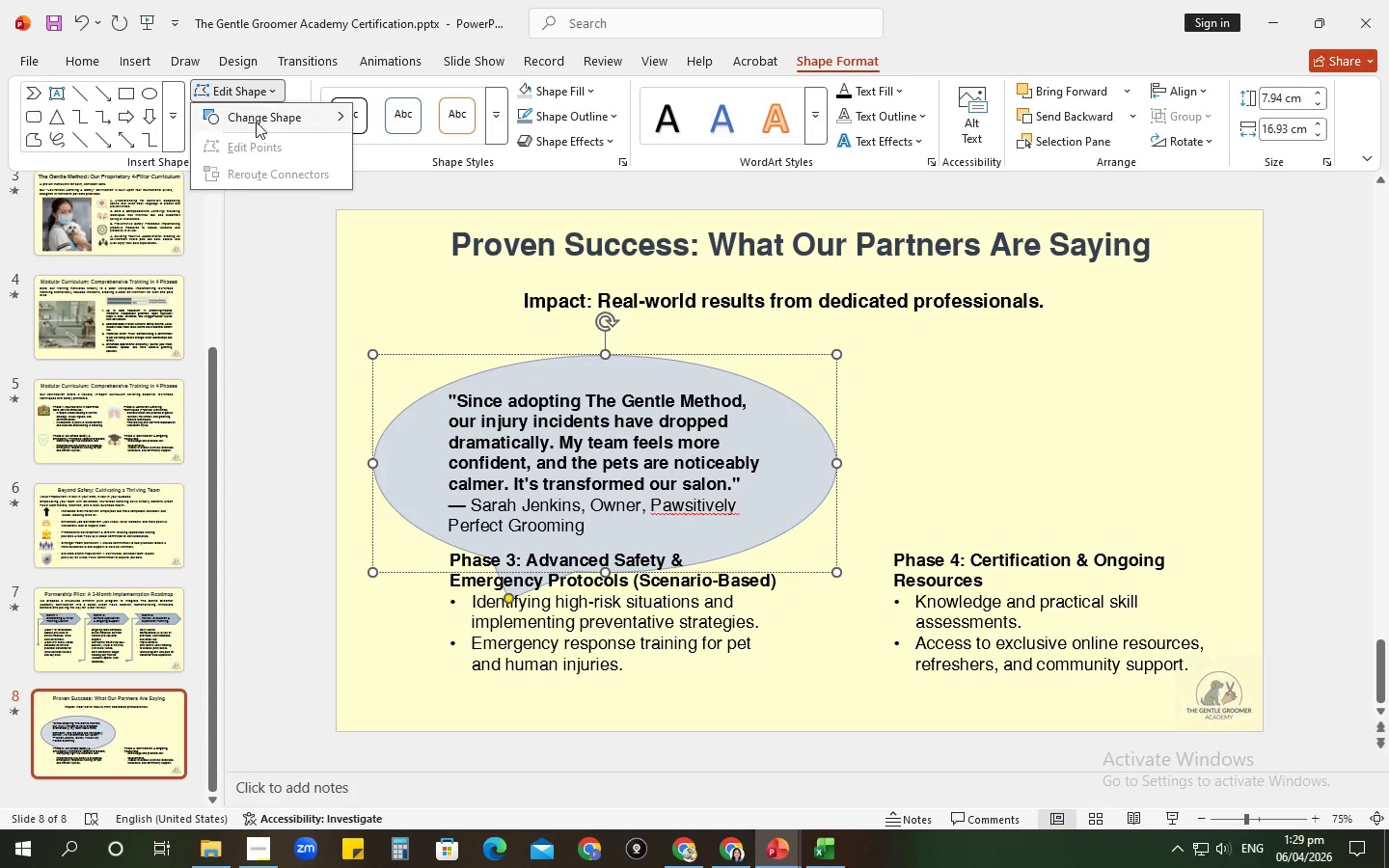 
left_click([255, 118])
 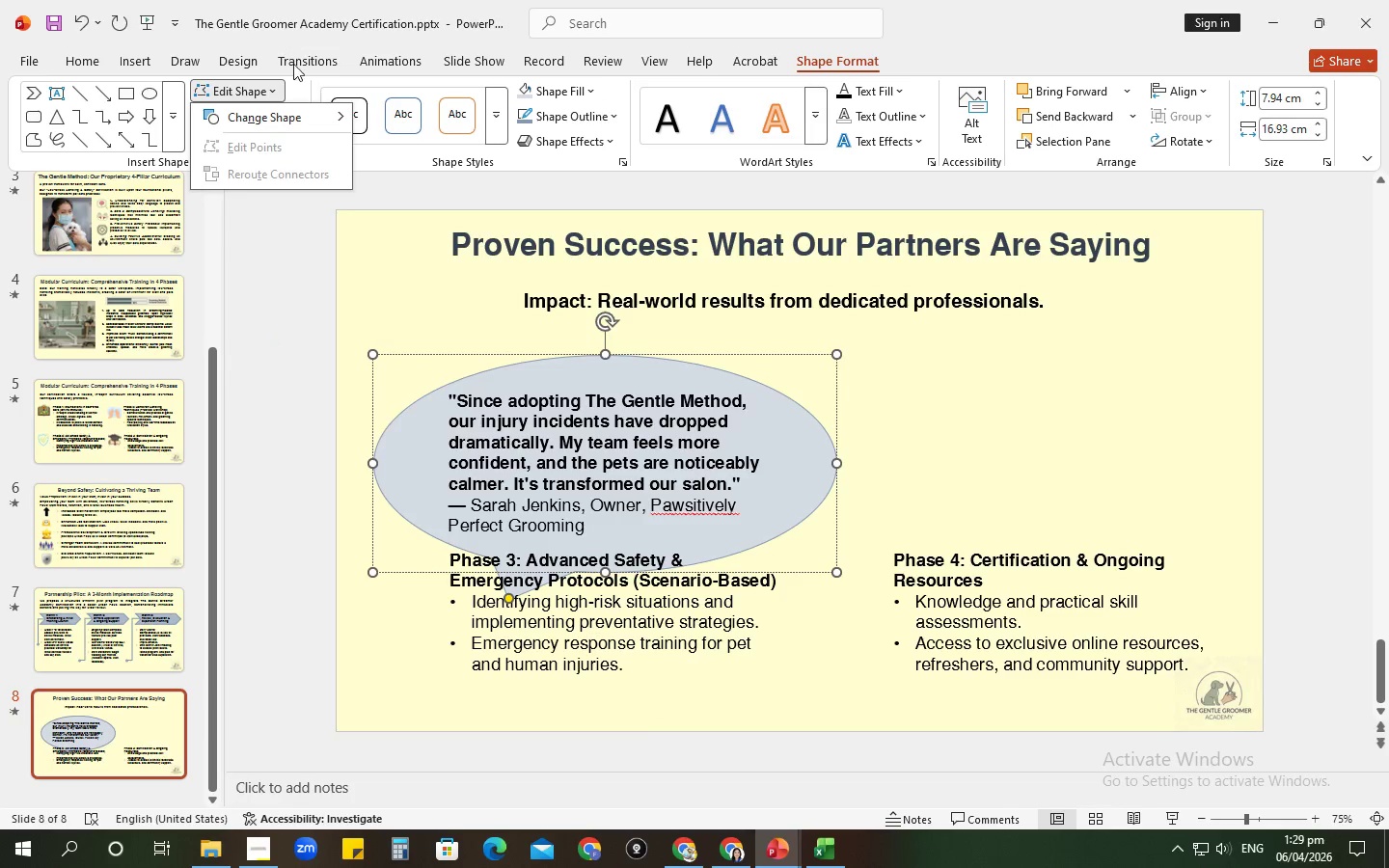 
left_click([267, 88])
 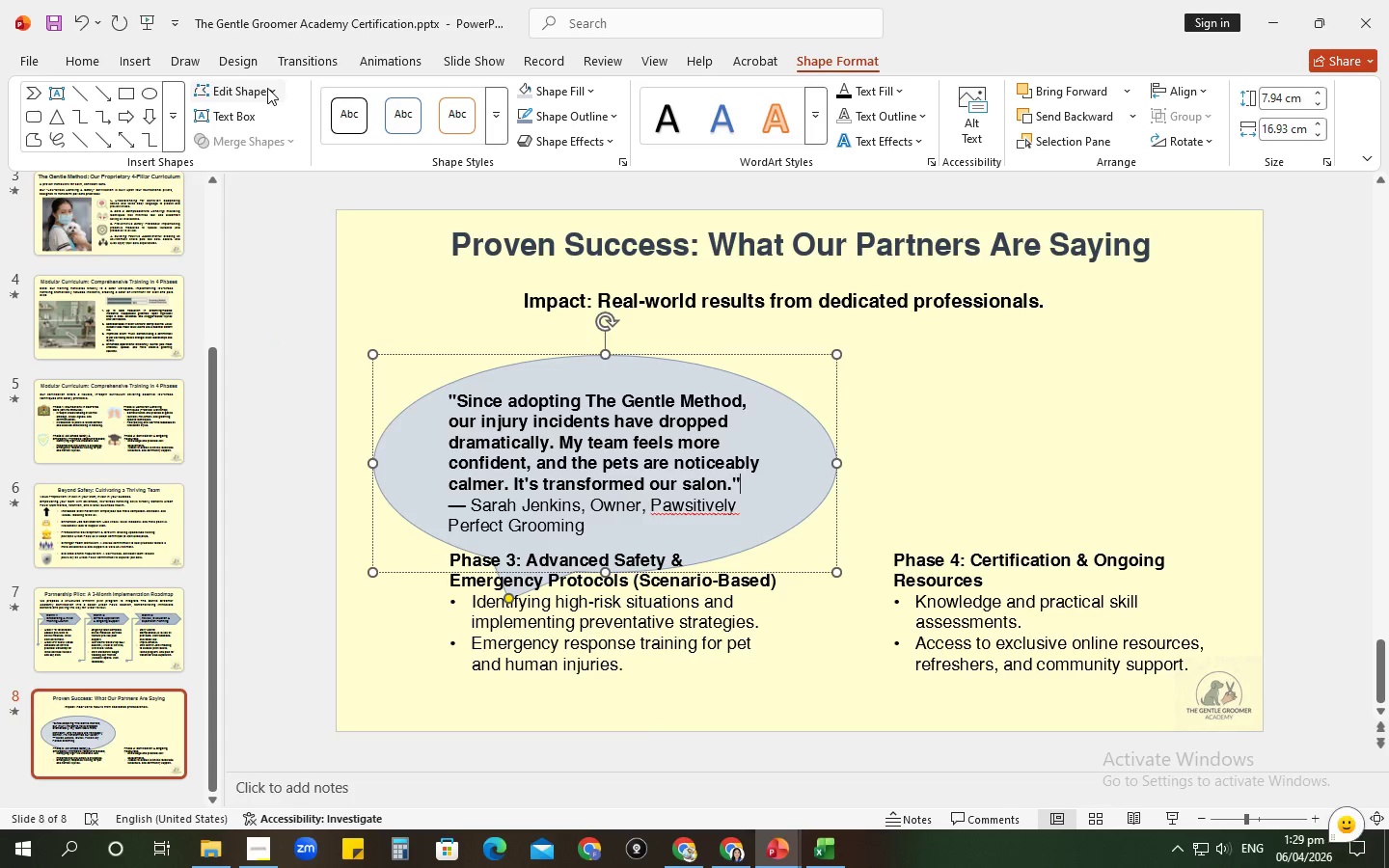 
left_click([267, 88])
 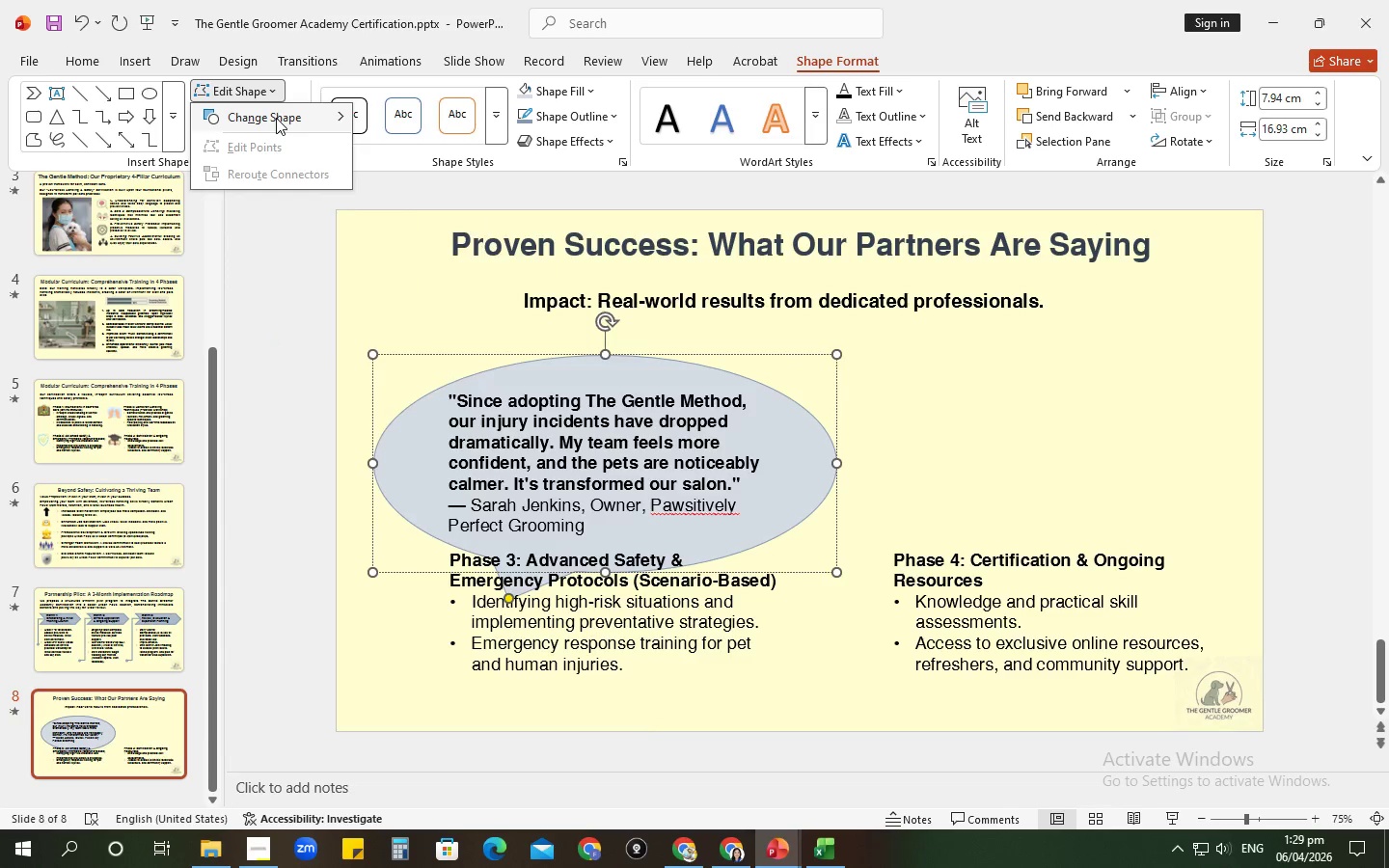 
left_click([276, 118])
 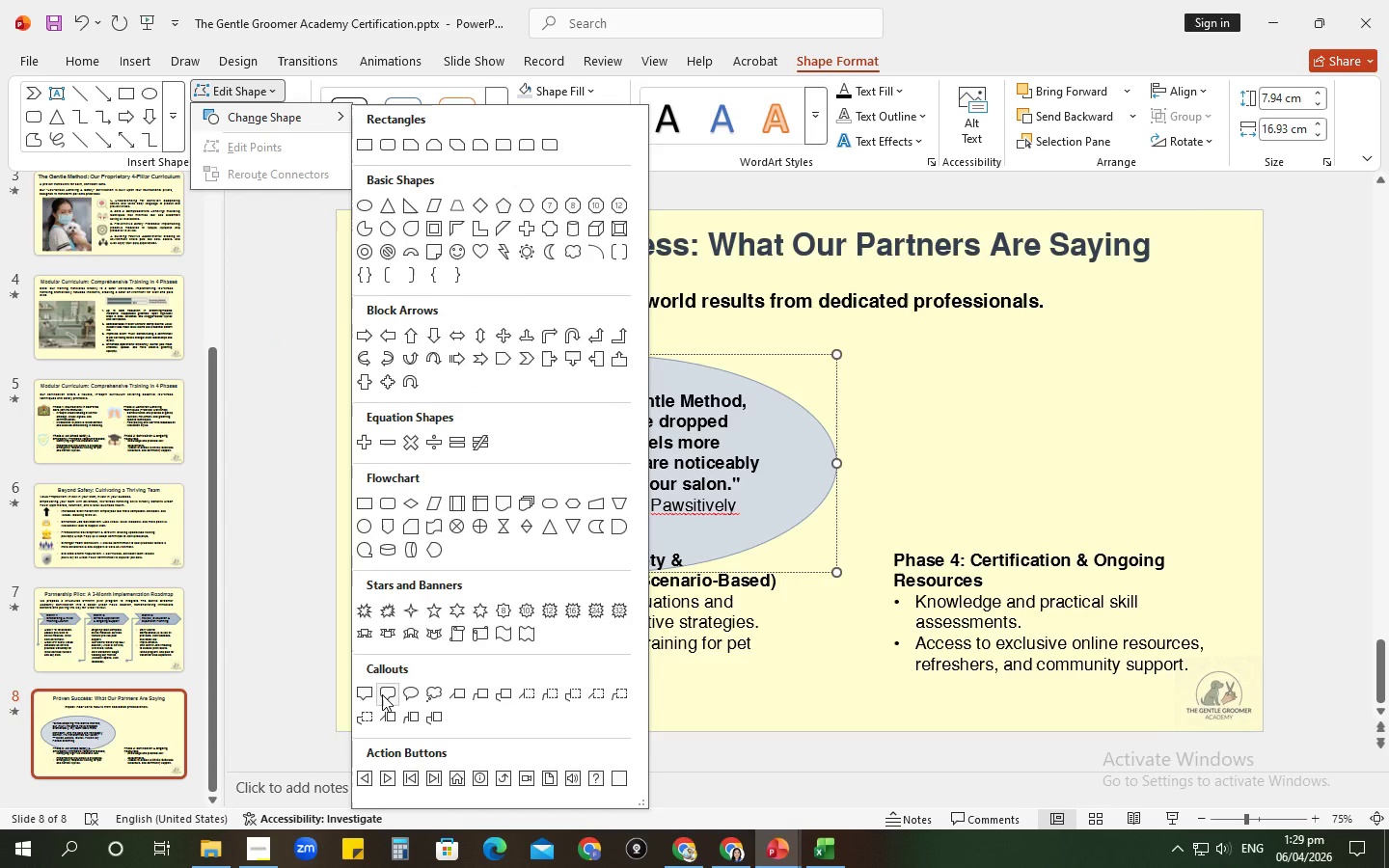 
left_click([382, 694])
 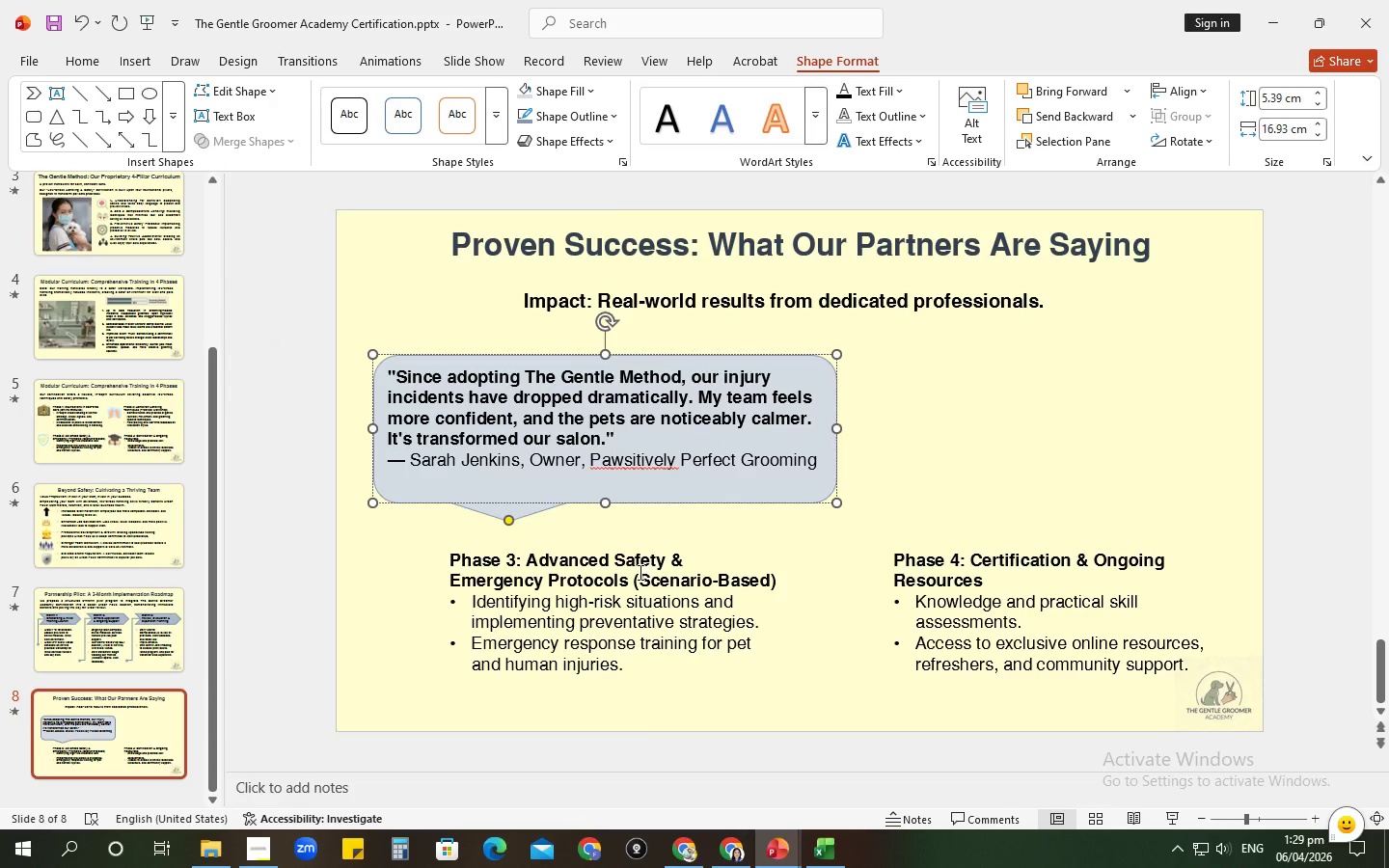 
left_click([639, 572])
 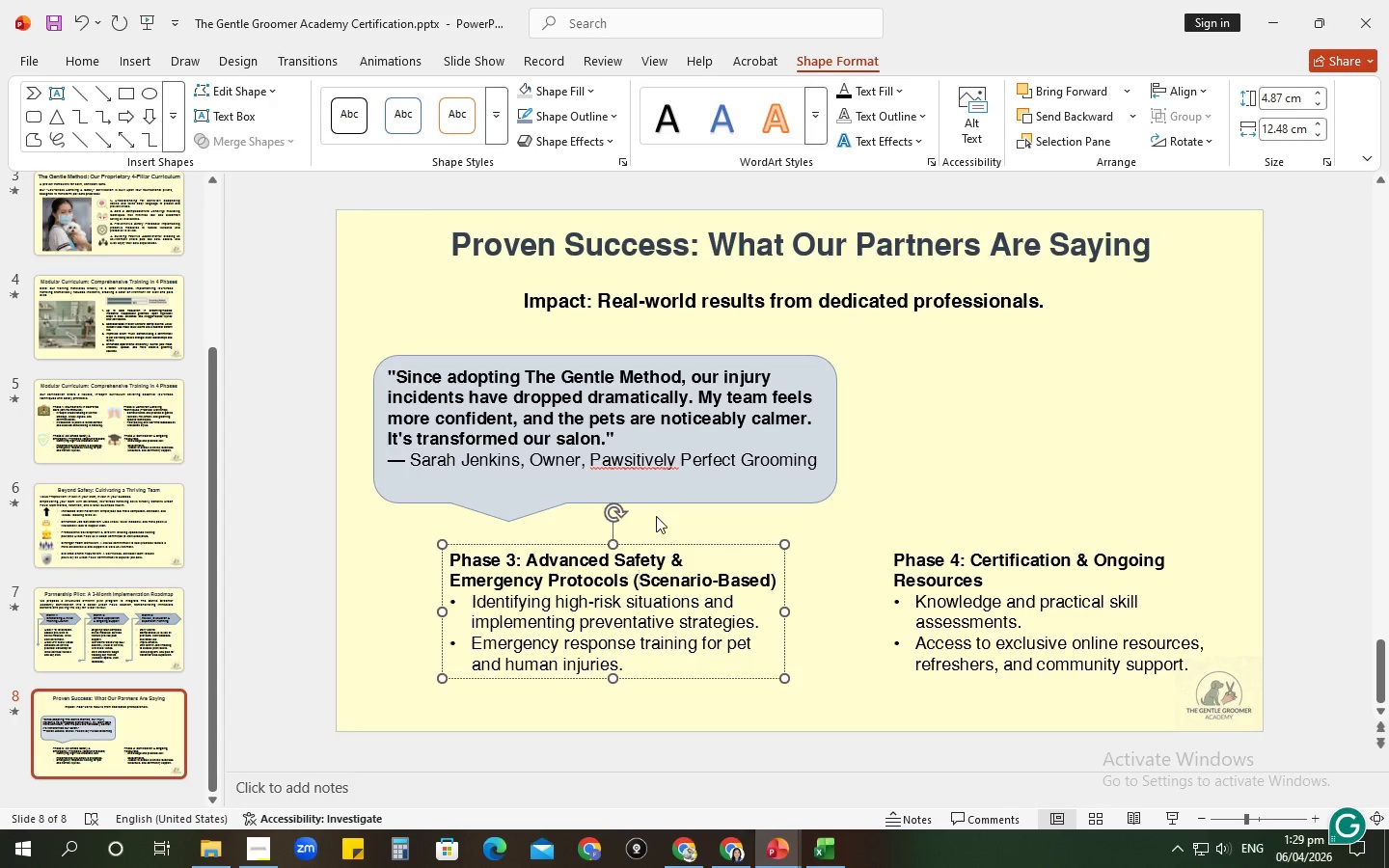 
left_click([686, 545])
 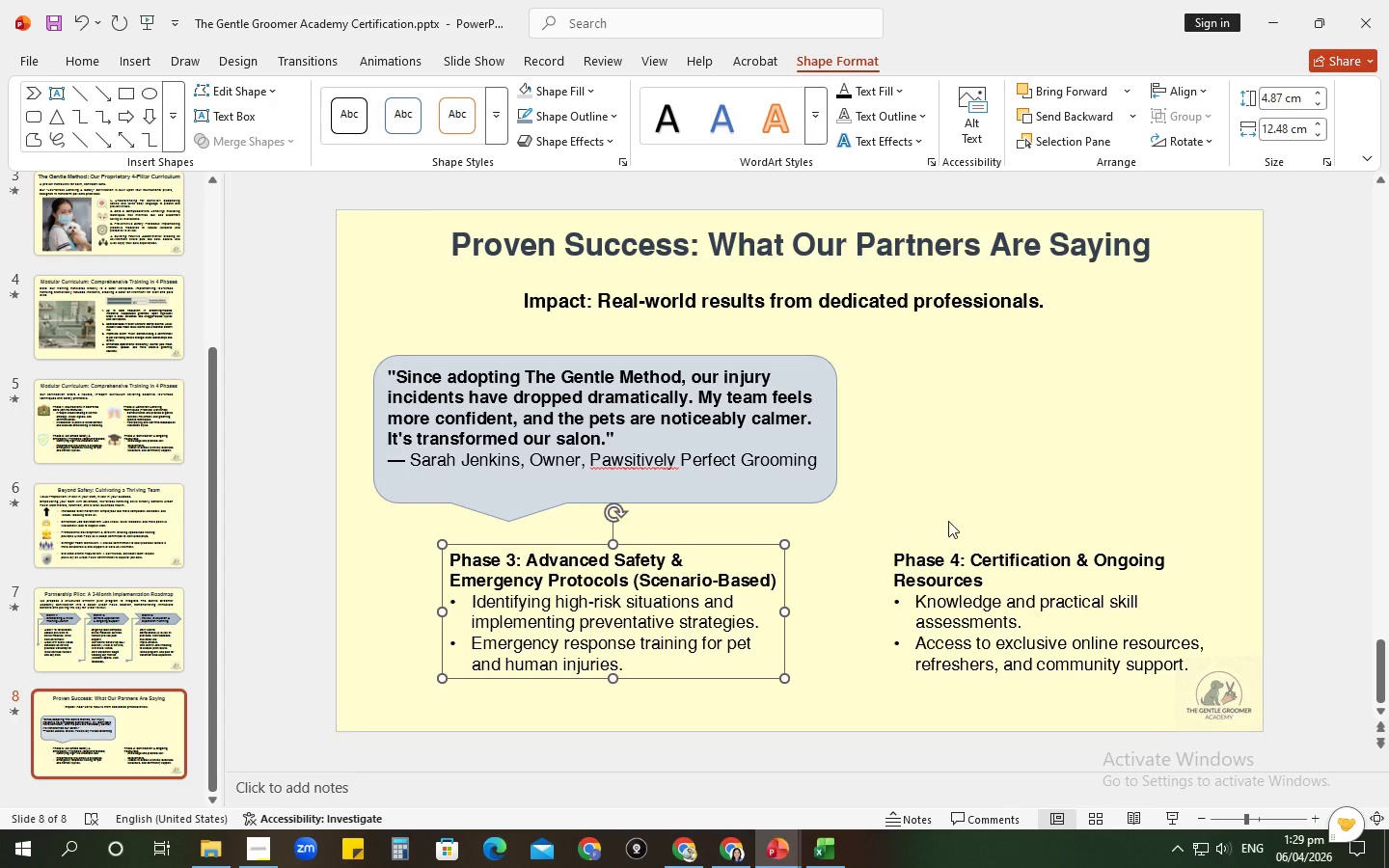 
left_click([963, 559])
 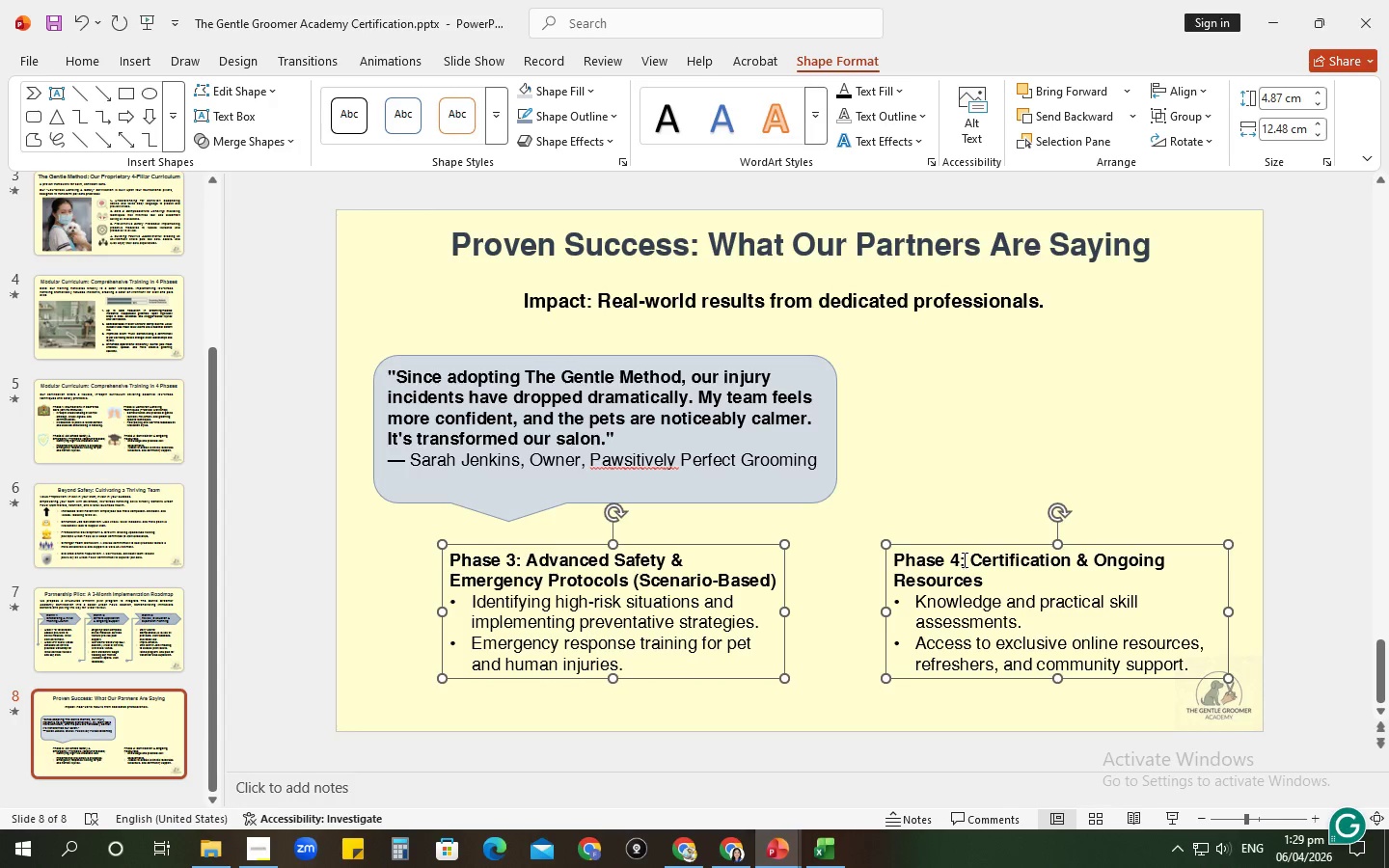 
key(Control+X)
 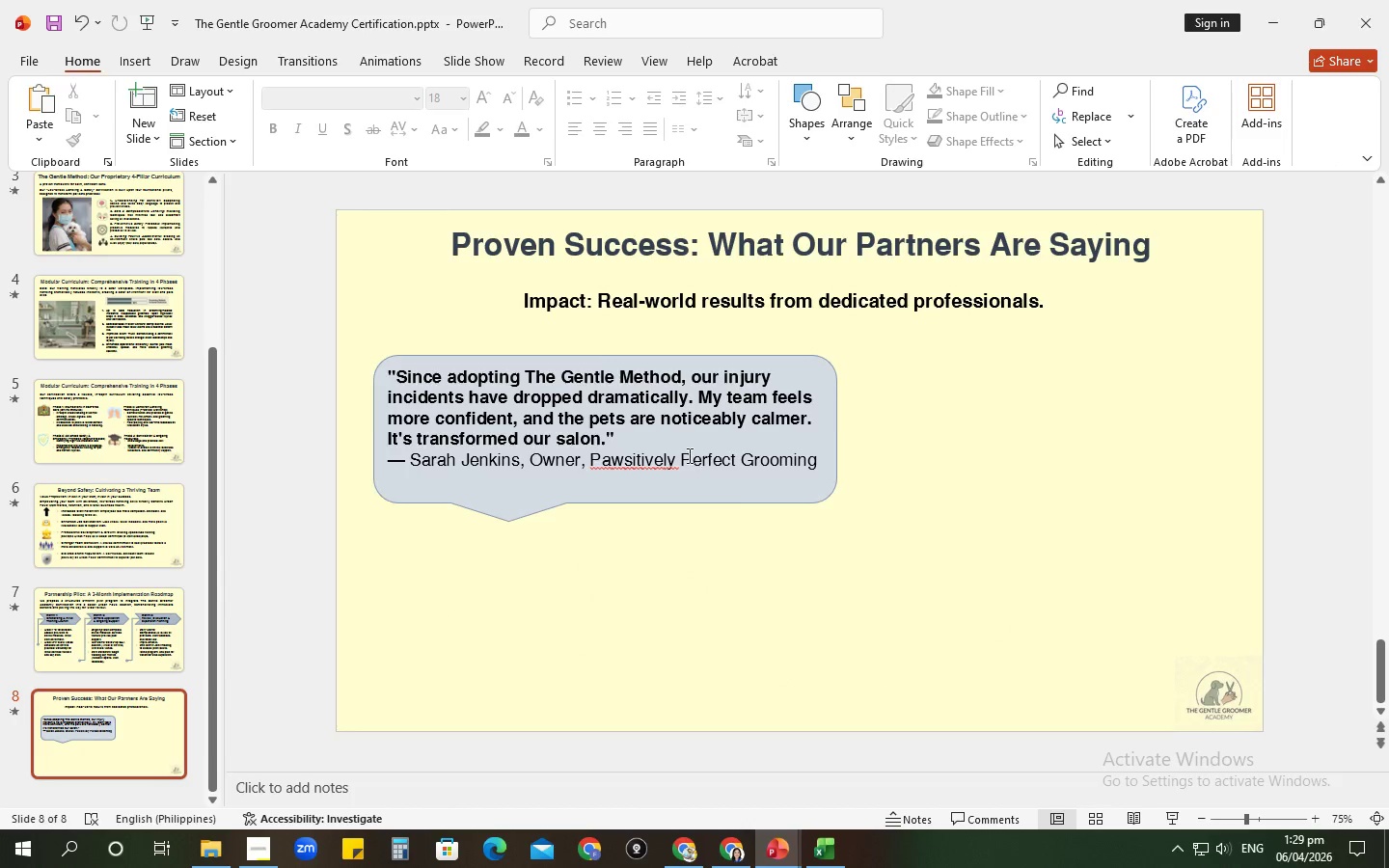 
left_click([687, 455])
 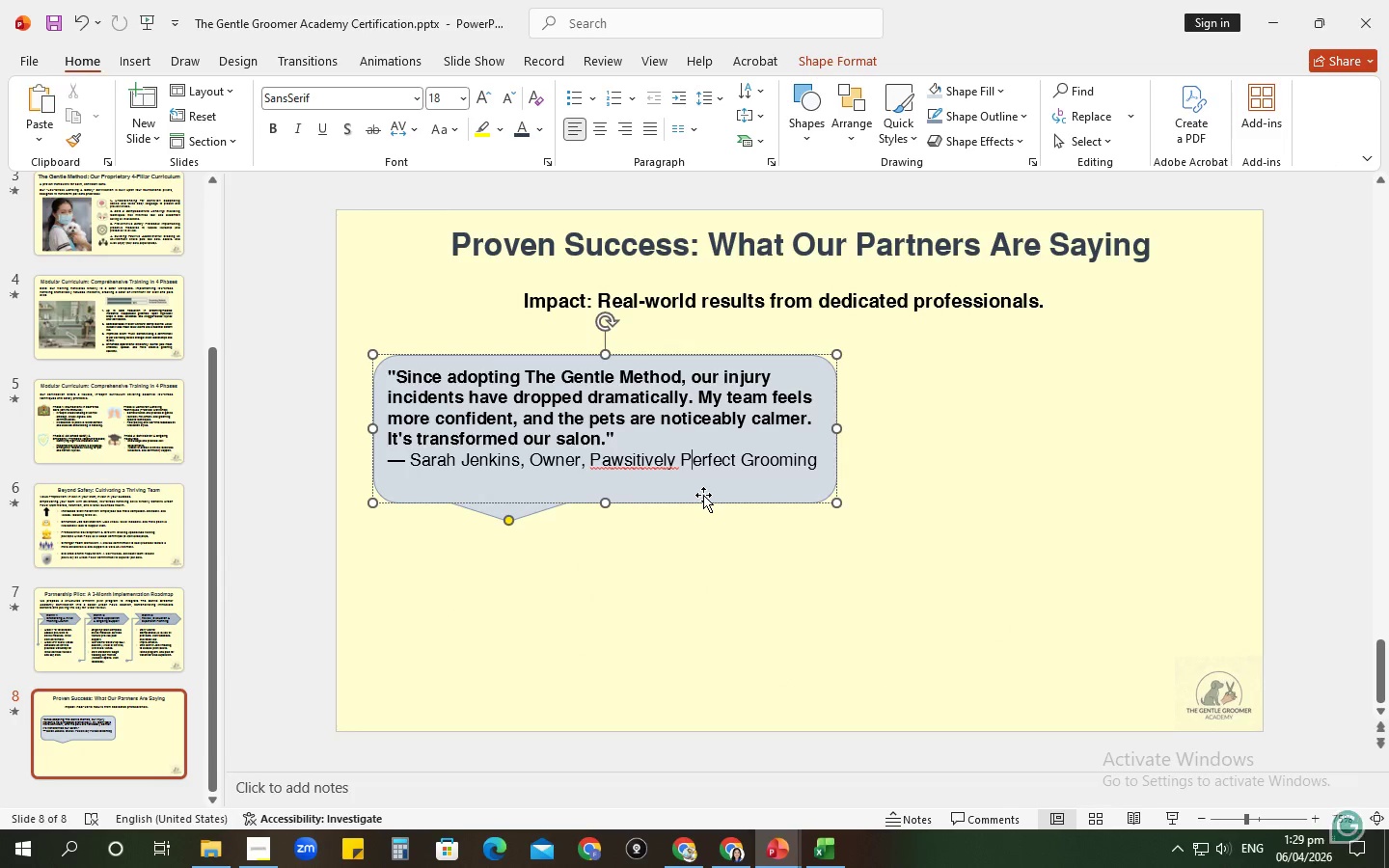 
left_click([703, 495])
 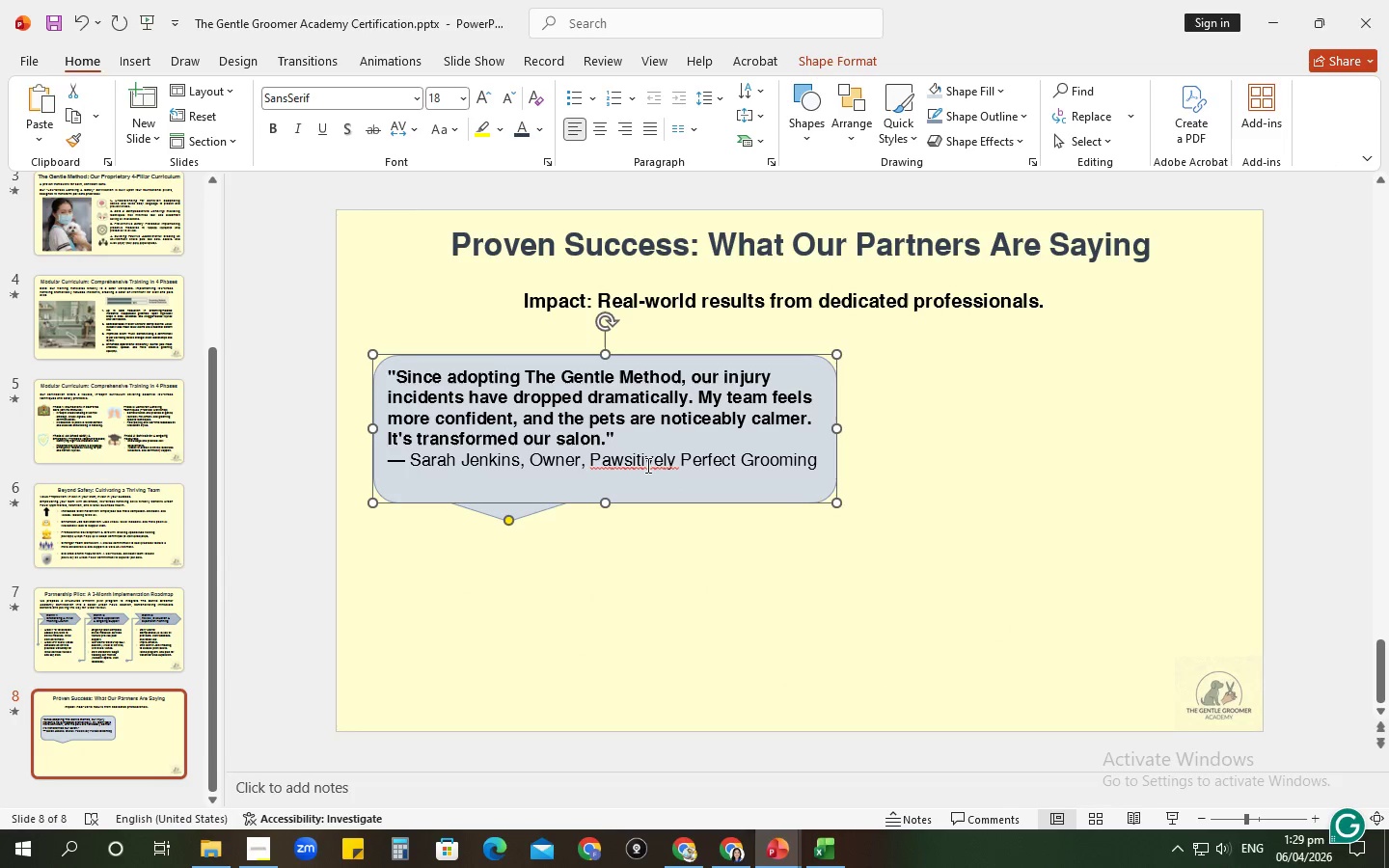 
key(Control+Z)
 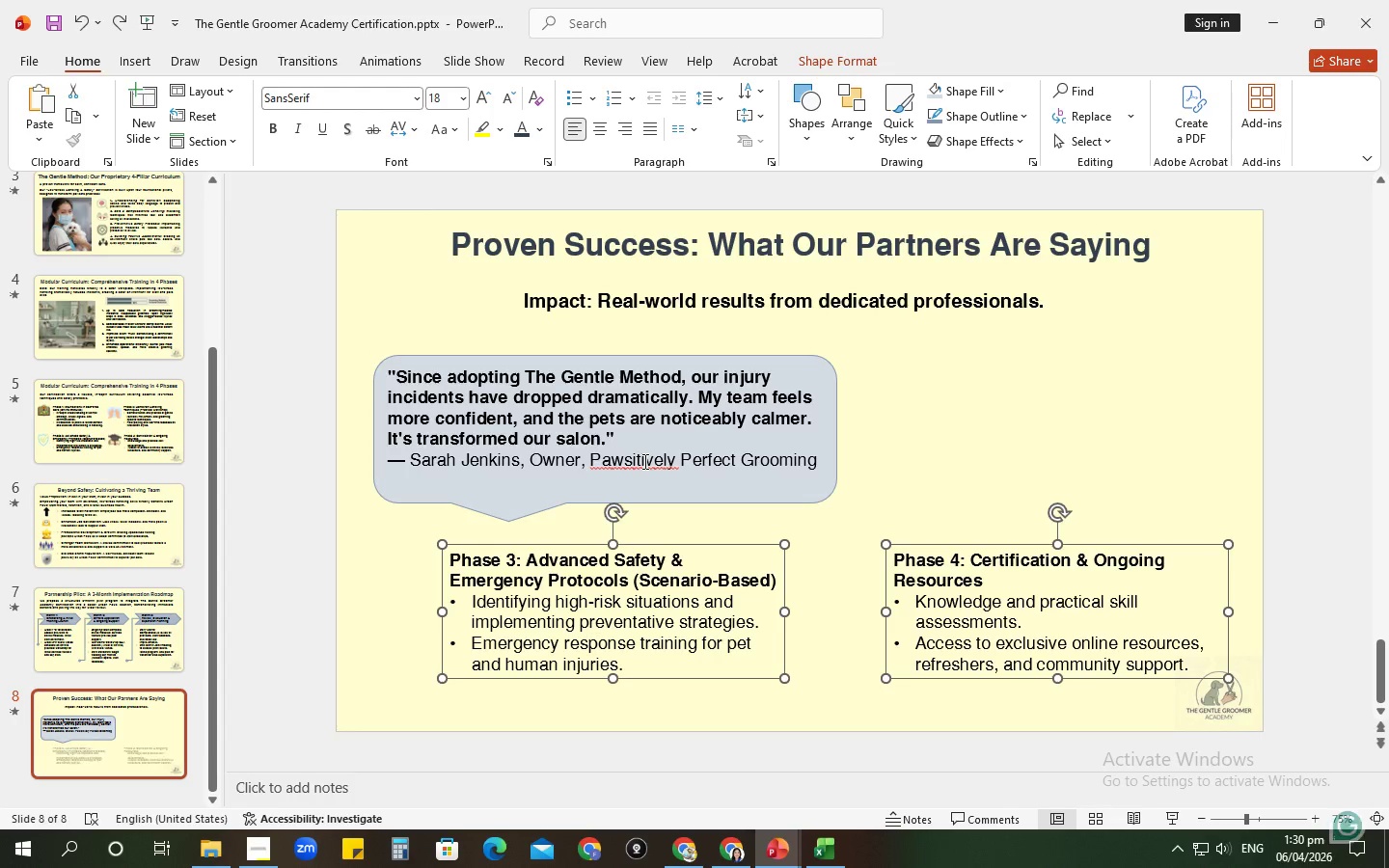 
key(Control+Z)
 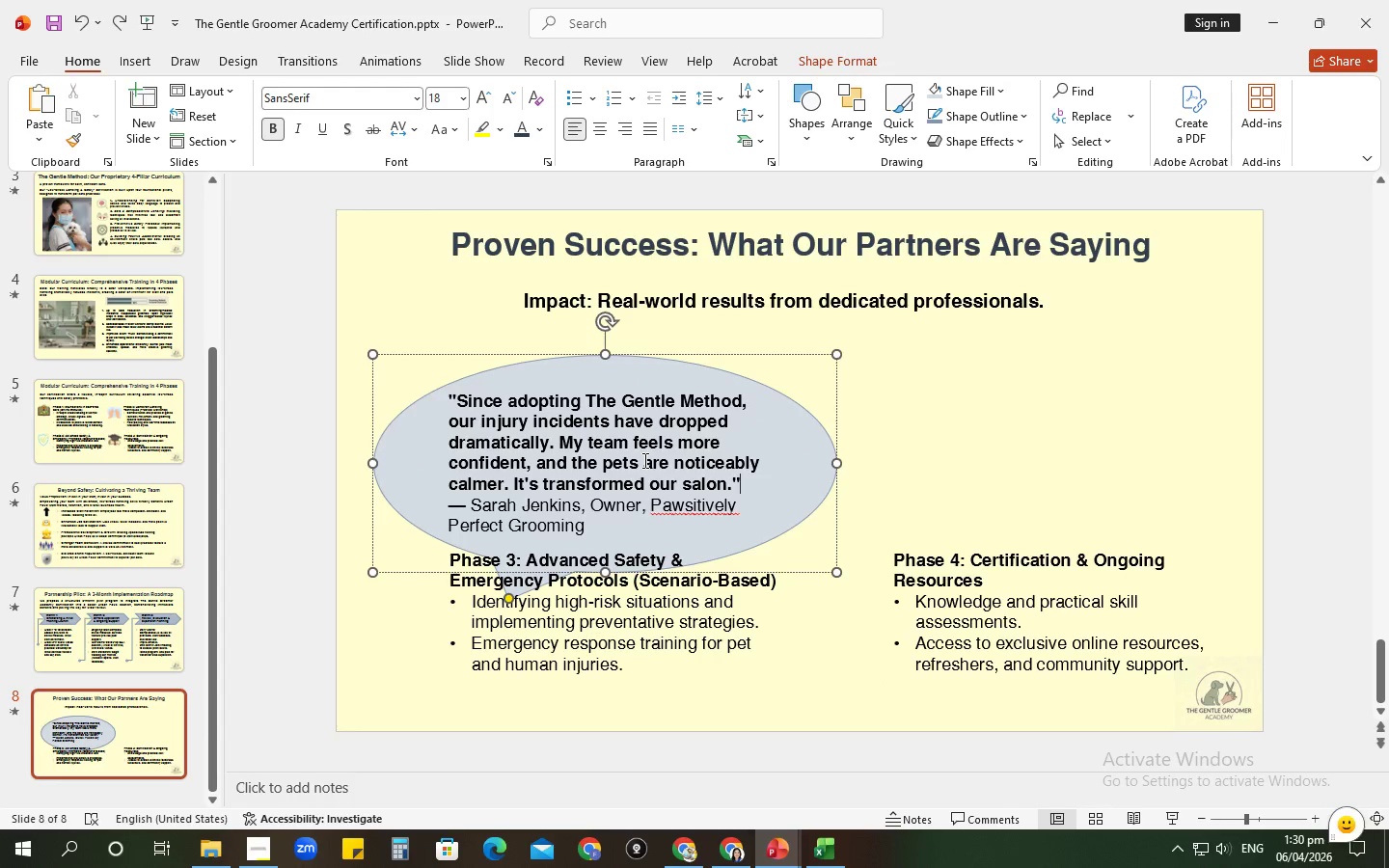 
key(Control+Z)
 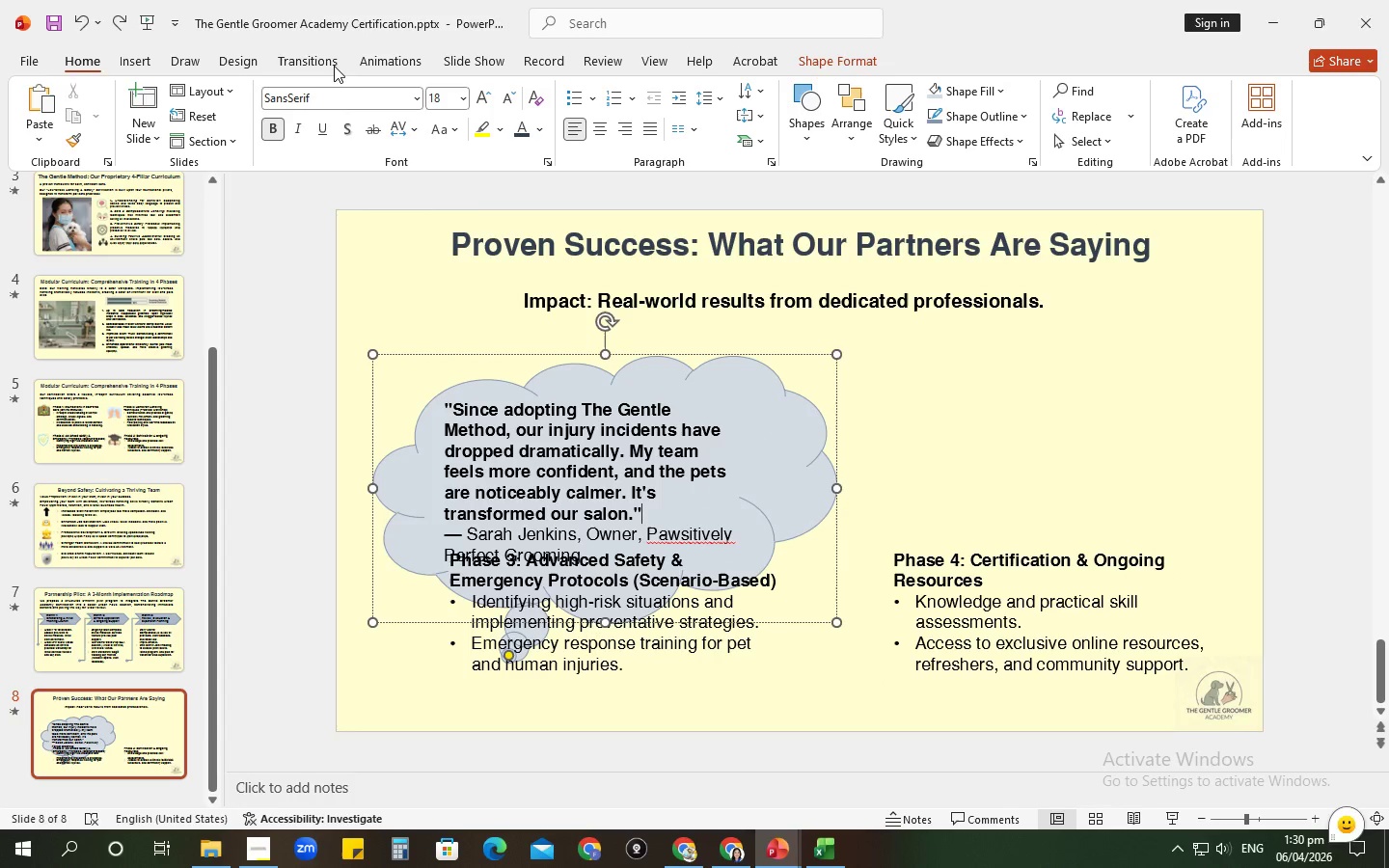 
left_click([820, 49])
 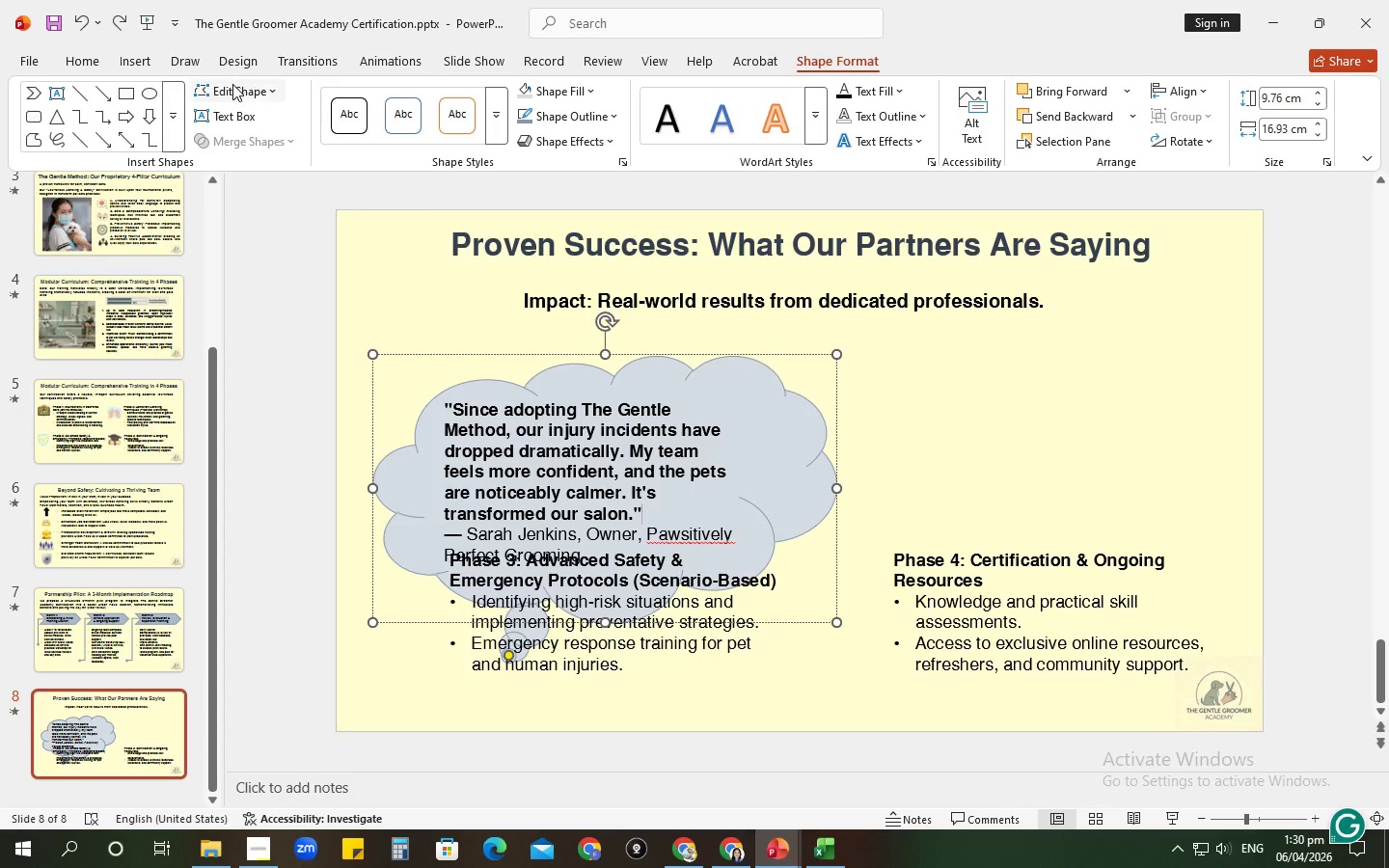 
left_click([232, 84])
 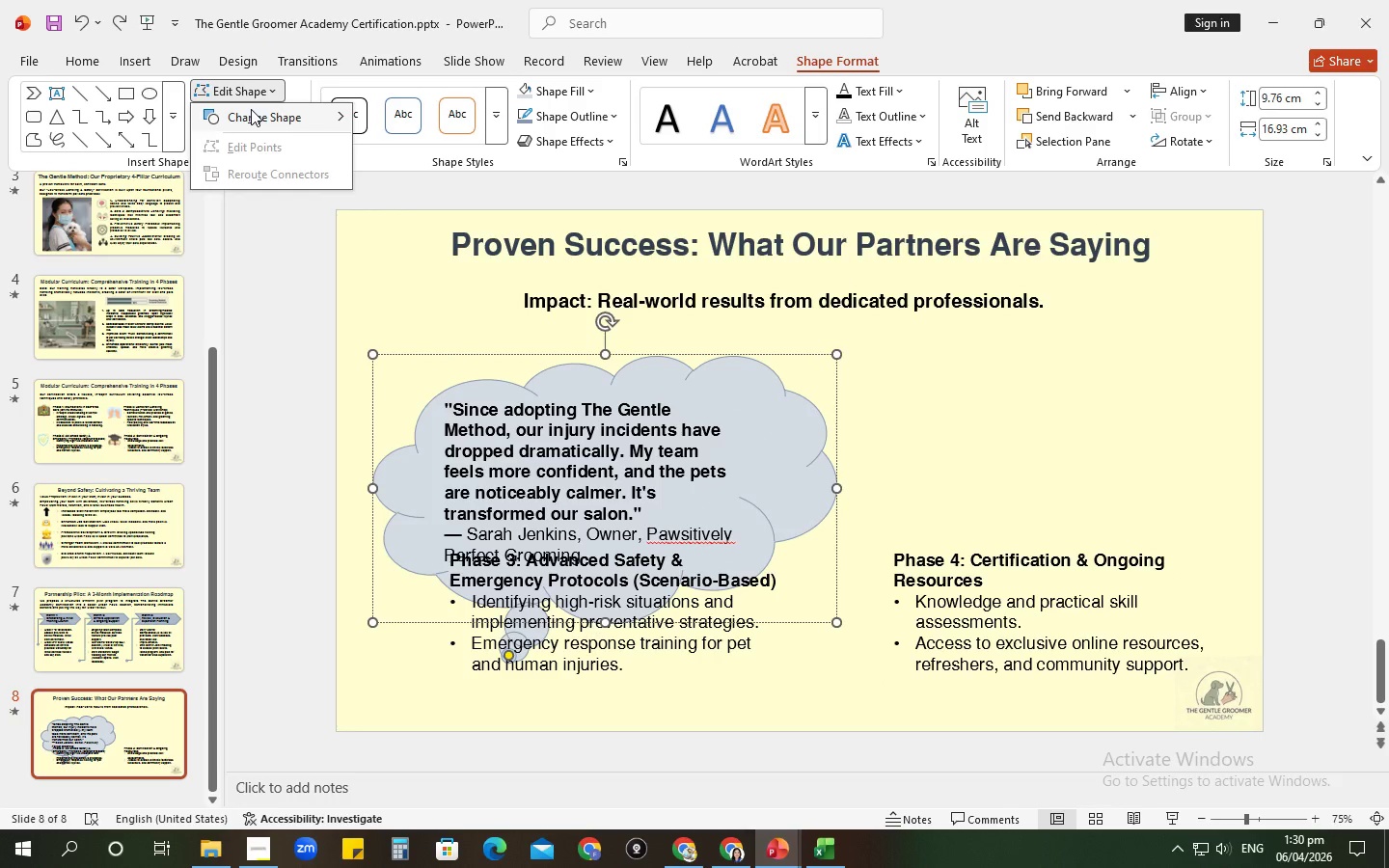 
left_click([251, 109])
 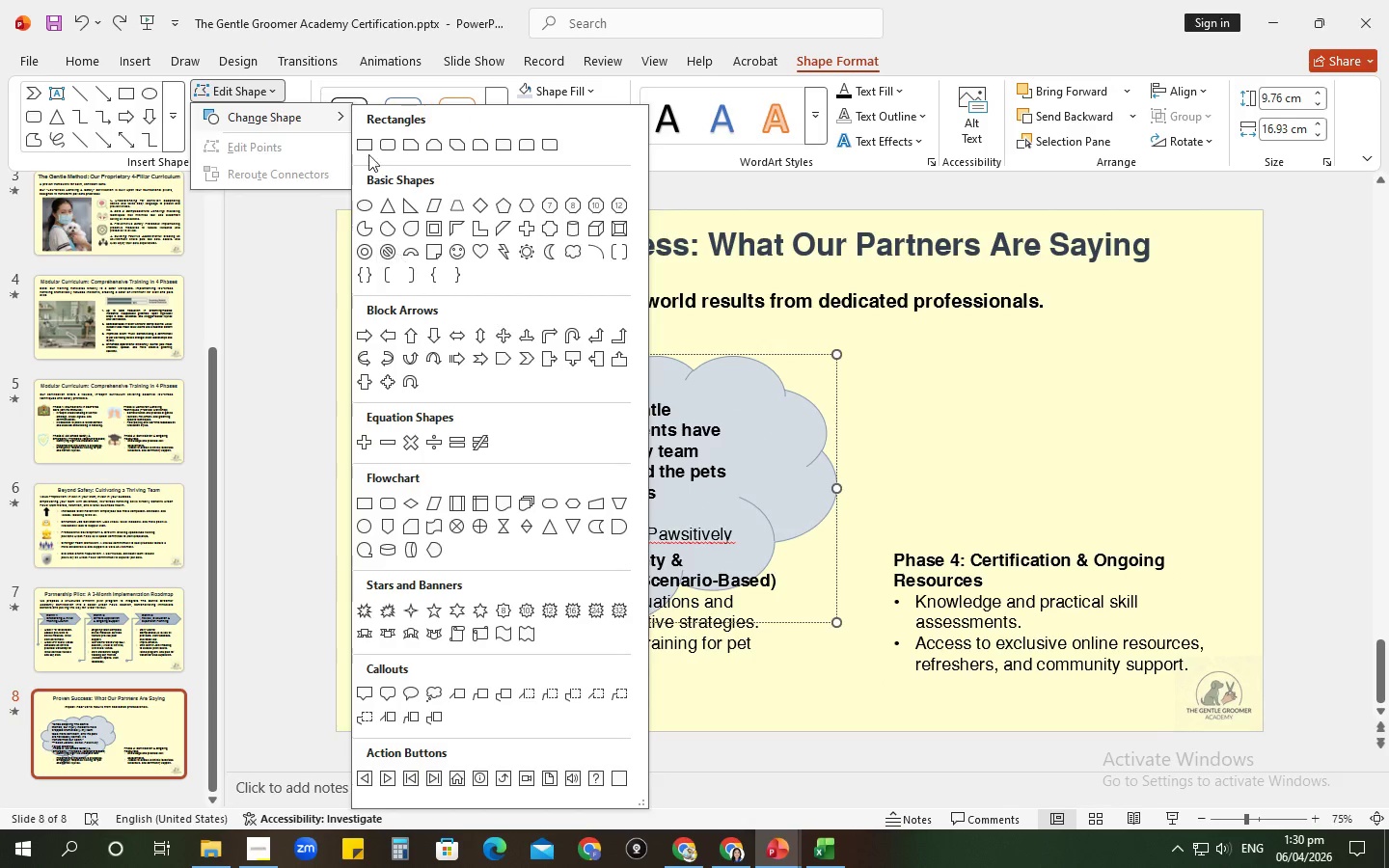 
left_click([368, 143])
 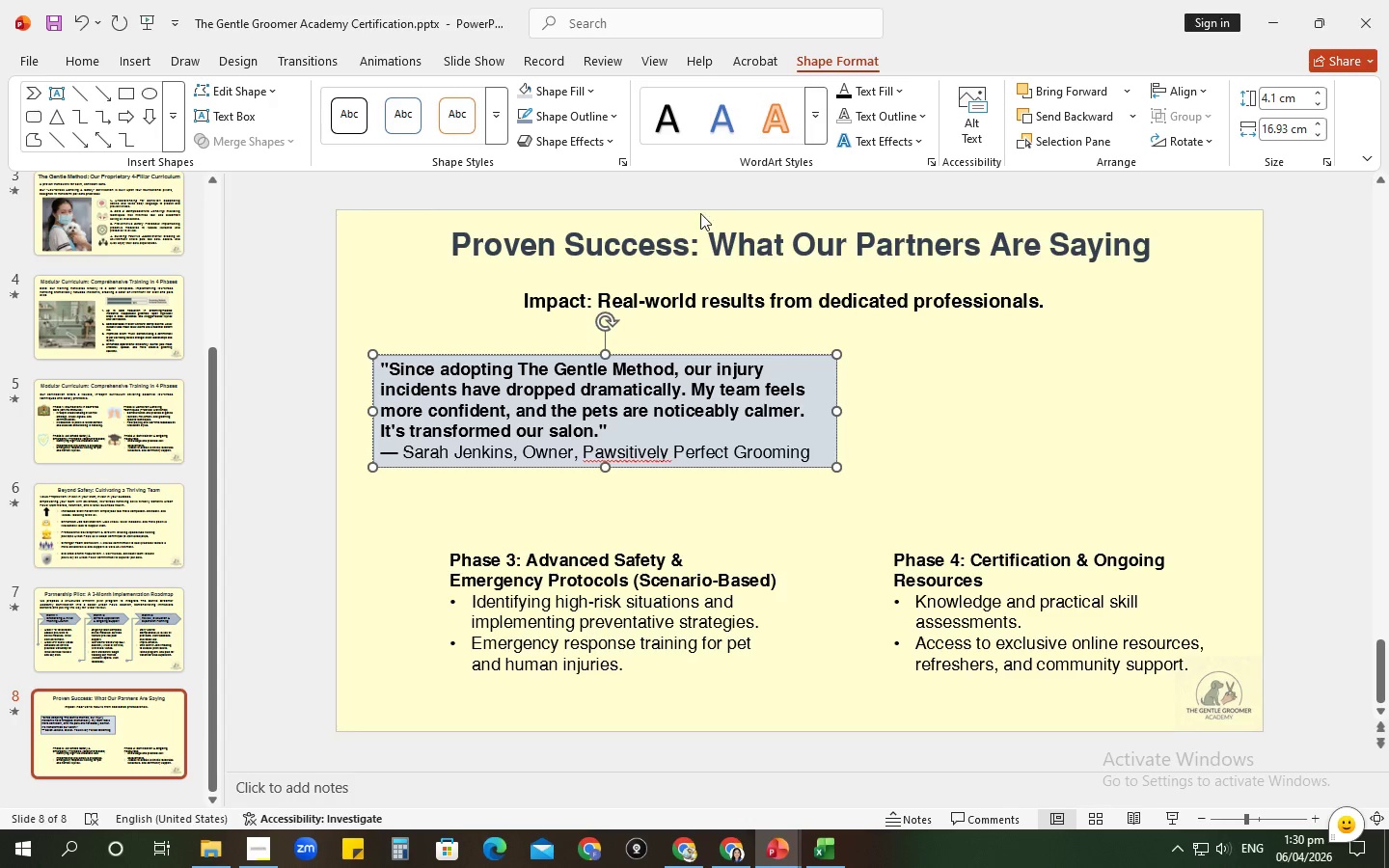 
left_click([570, 94])
 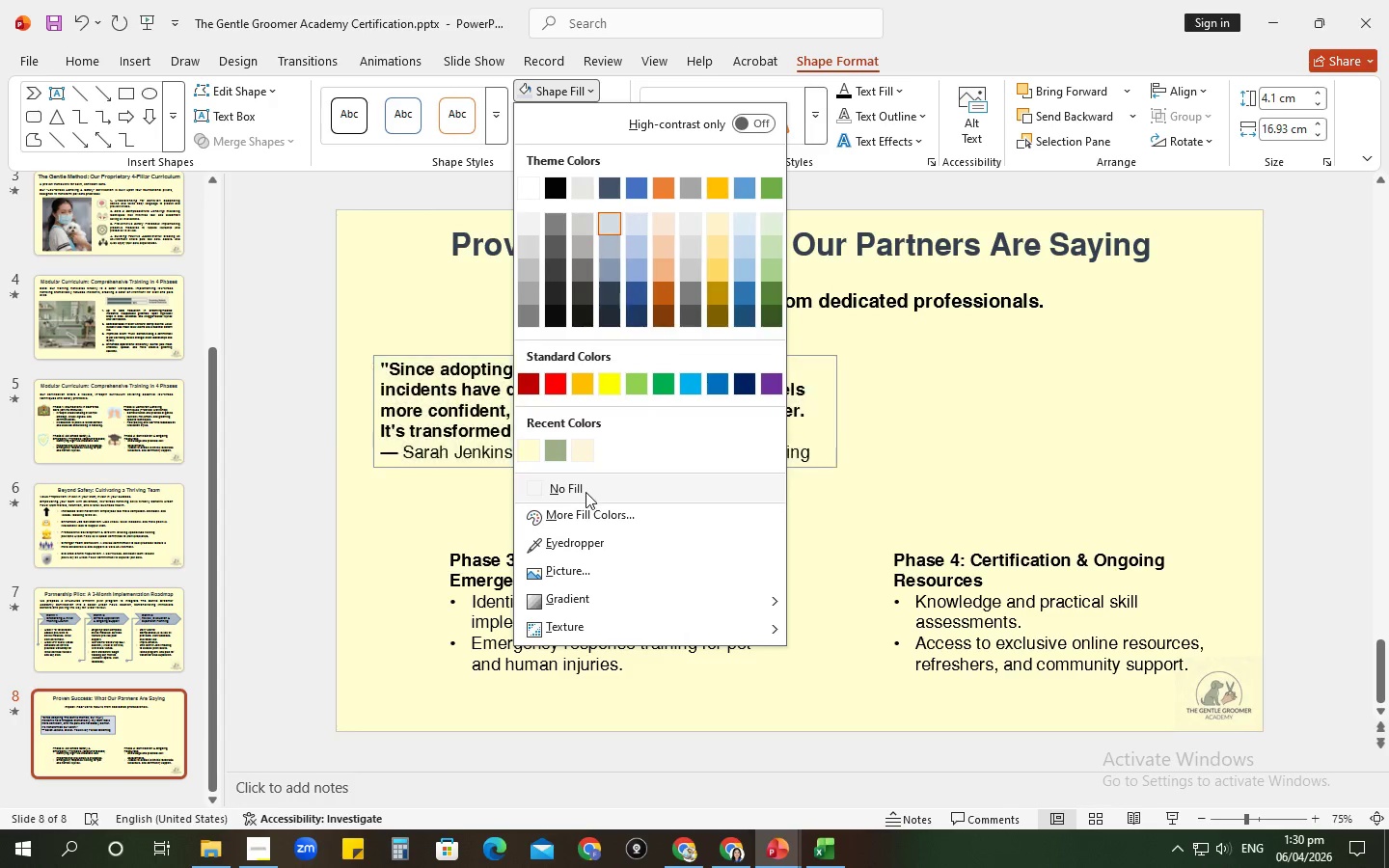 
left_click([578, 494])
 